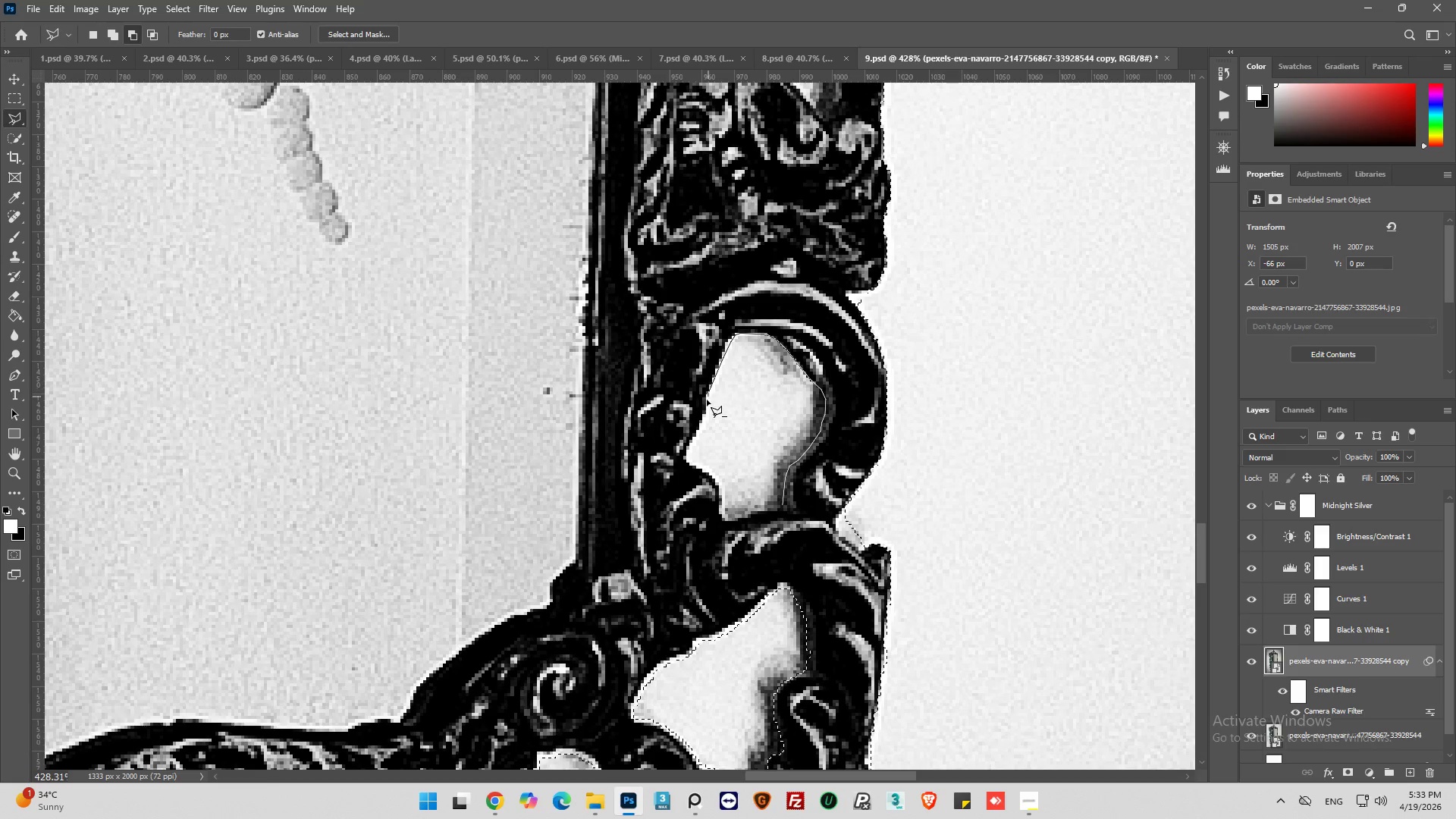 
left_click_drag(start_coordinate=[707, 403], to_coordinate=[706, 410])
 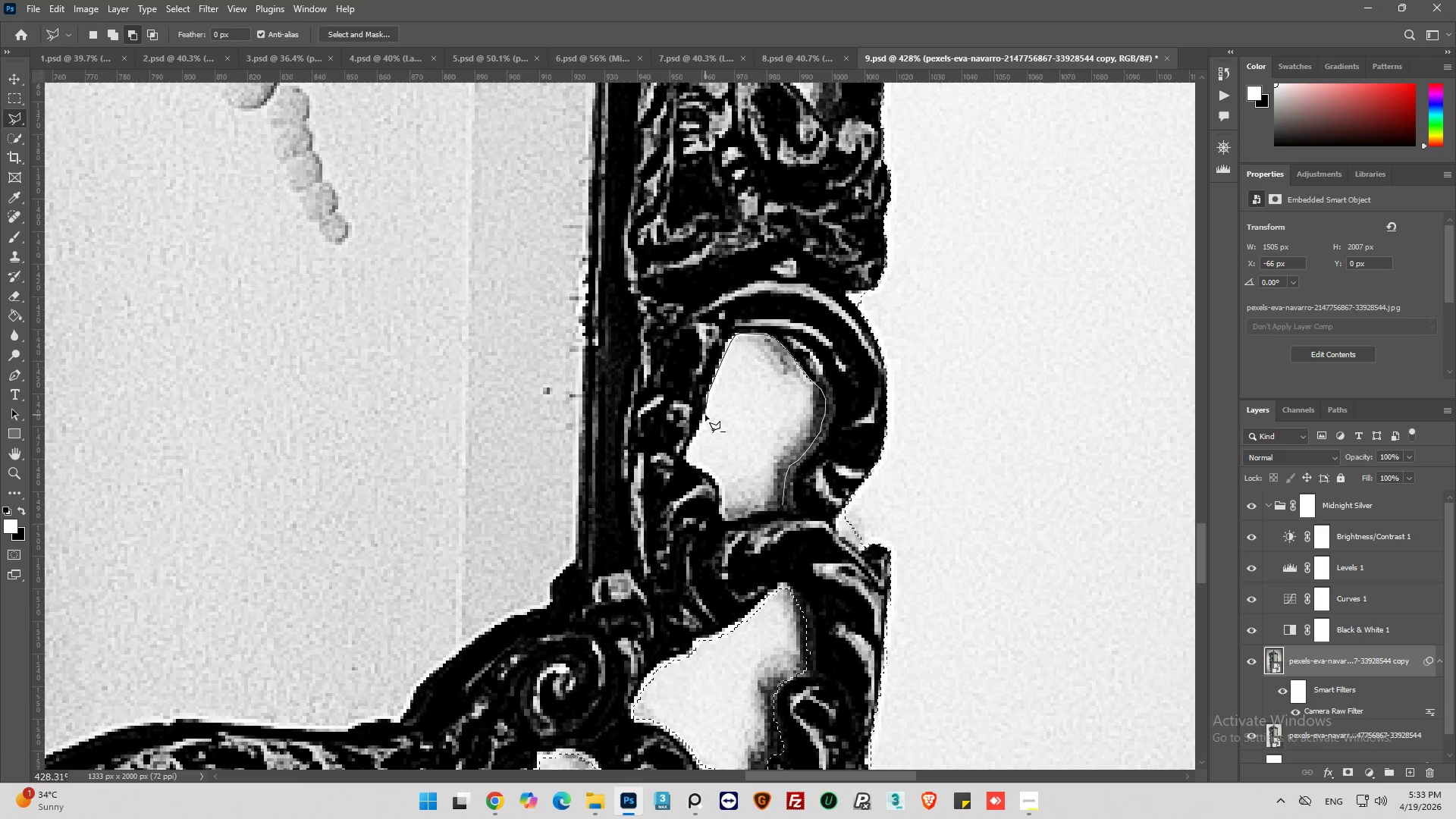 
left_click_drag(start_coordinate=[705, 415], to_coordinate=[699, 420])
 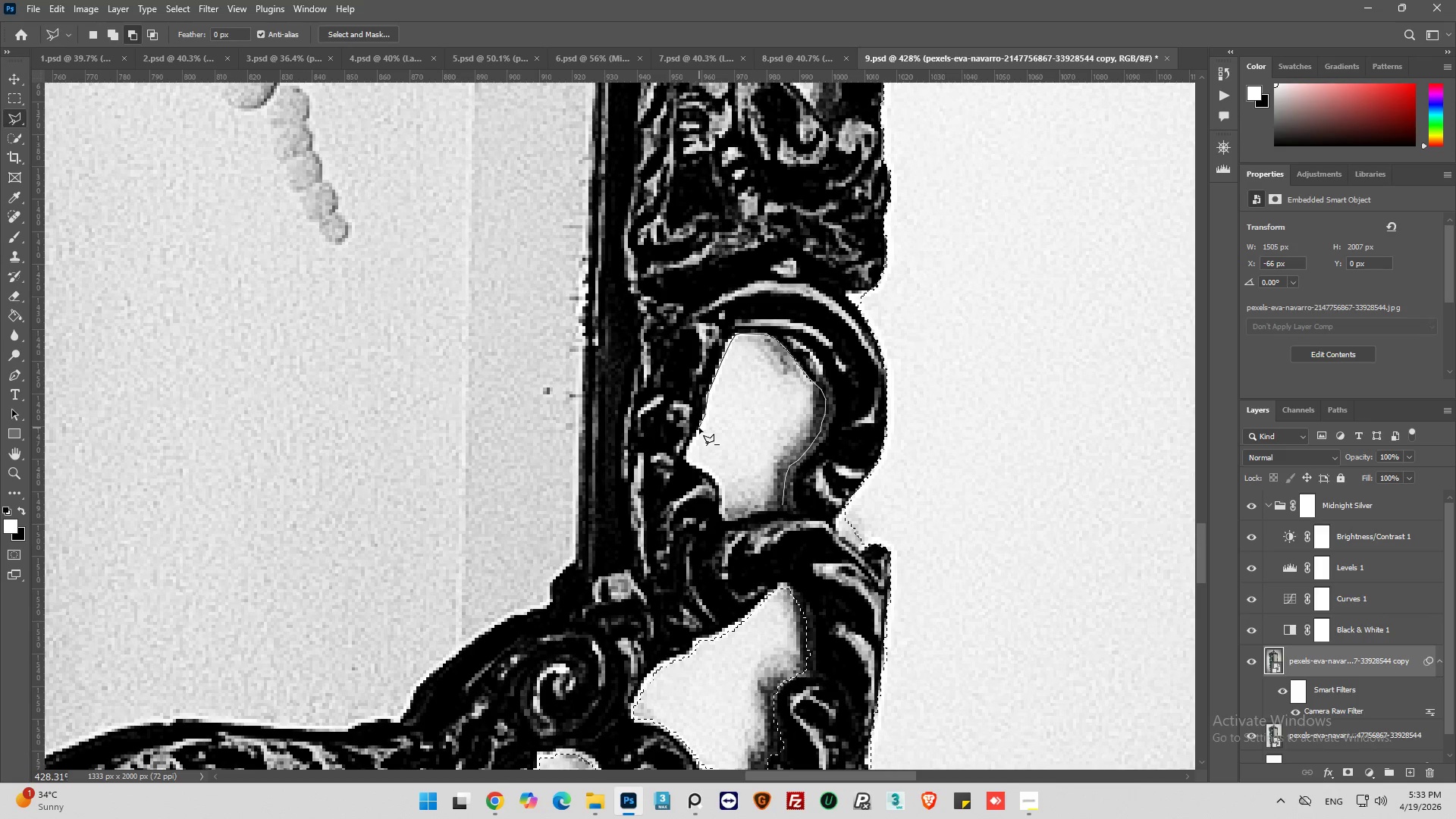 
left_click([699, 428])
 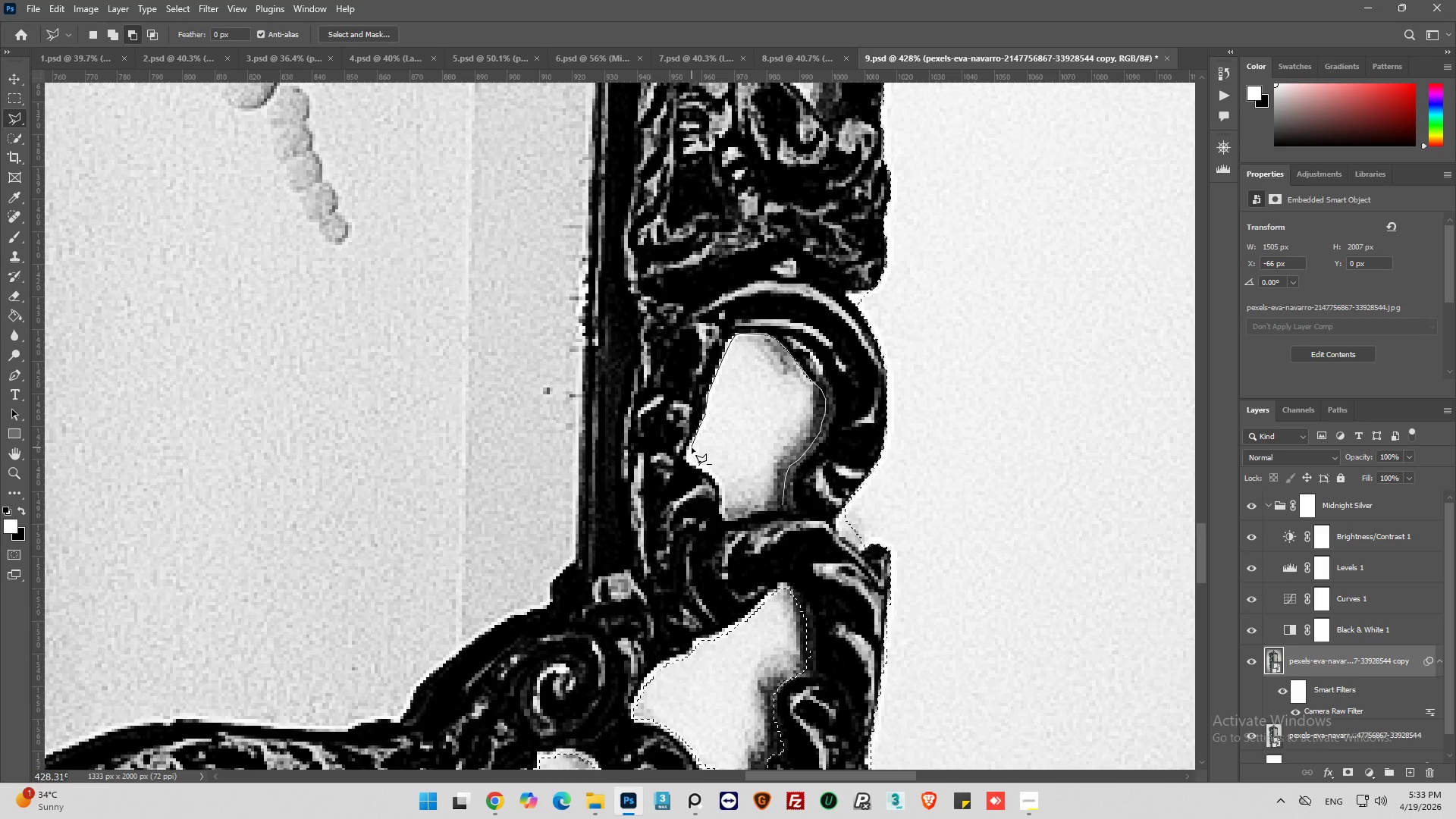 
left_click([691, 447])
 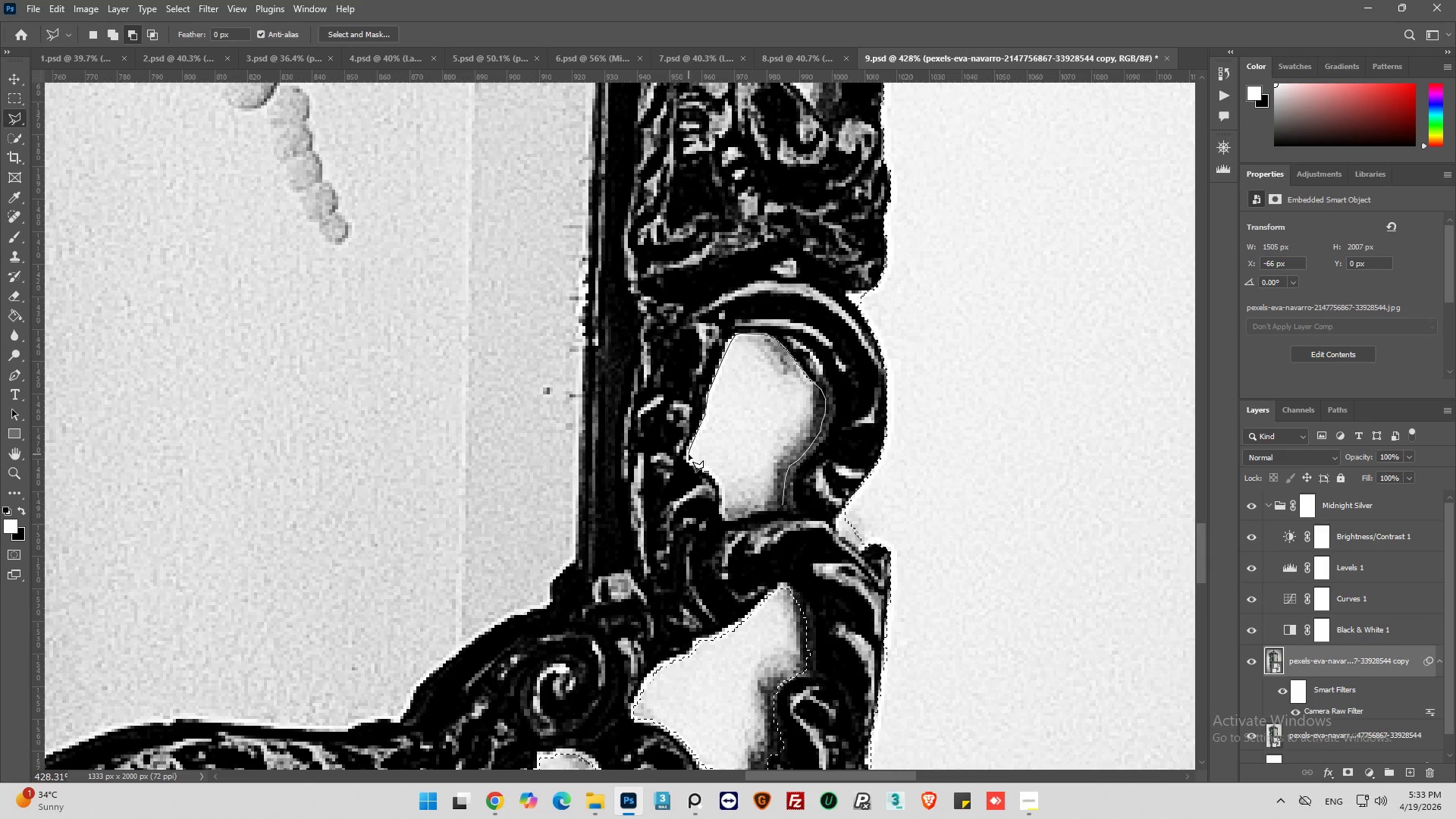 
left_click([688, 454])
 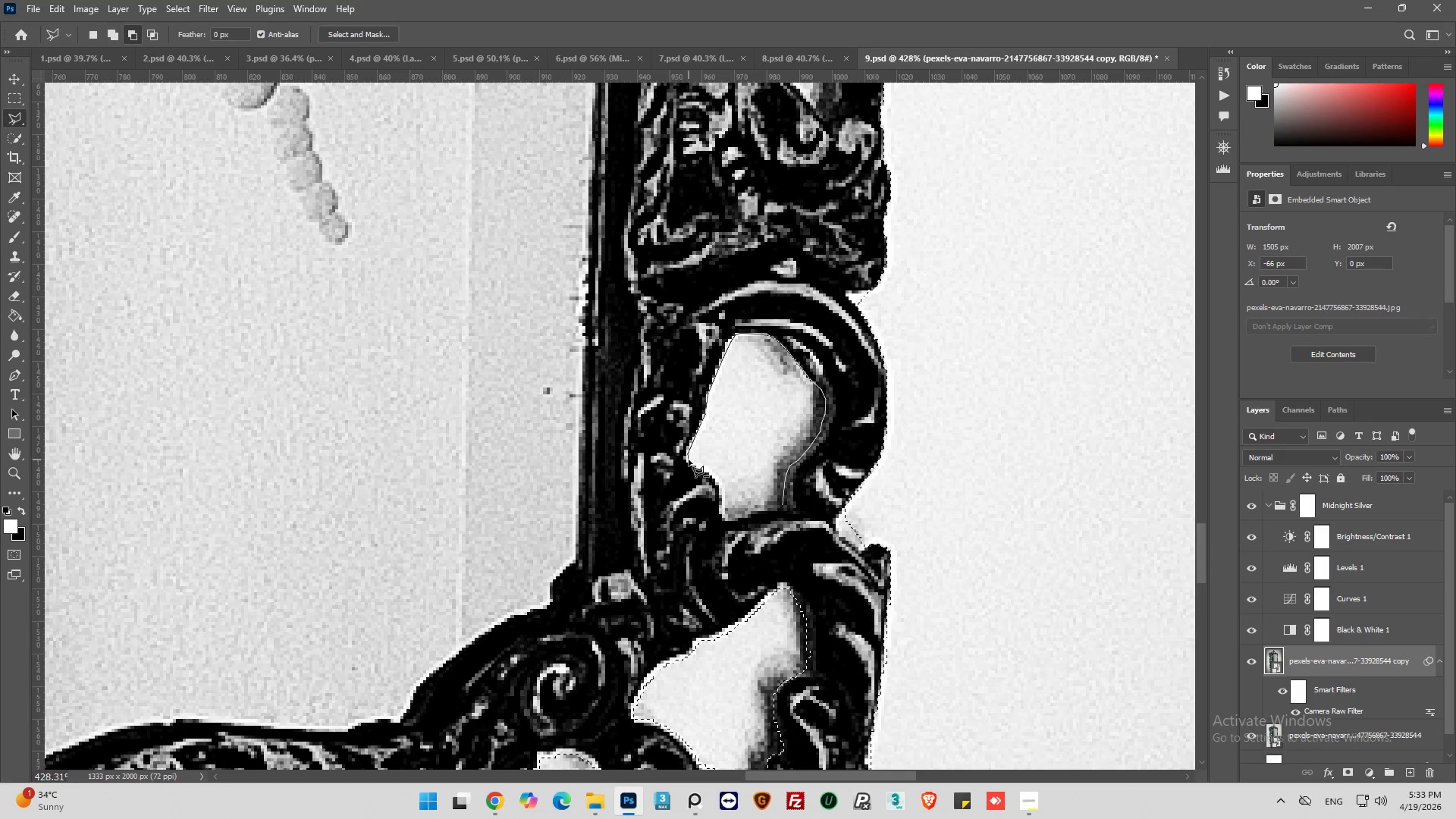 
left_click_drag(start_coordinate=[689, 460], to_coordinate=[691, 463])
 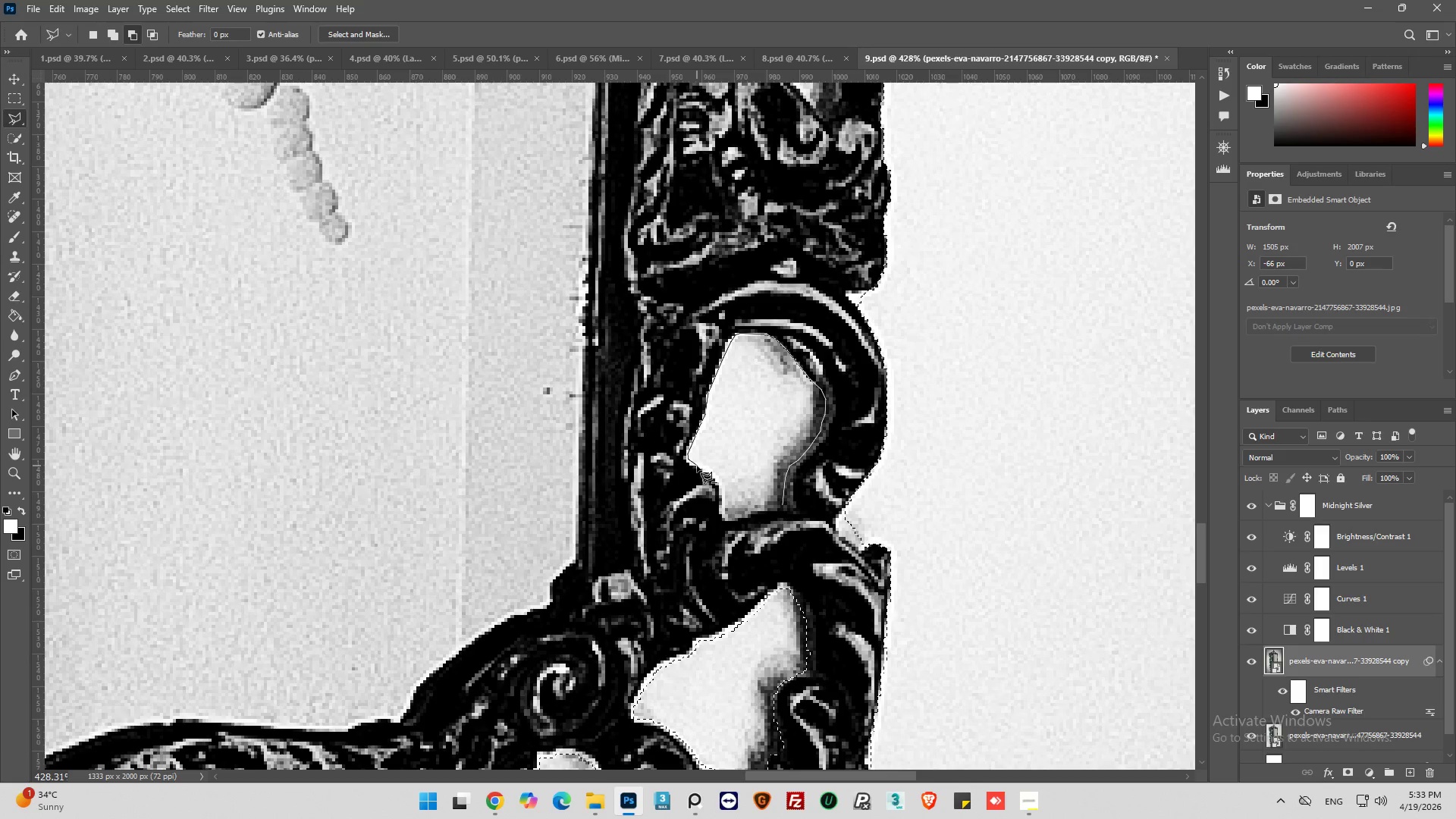 
left_click([698, 466])
 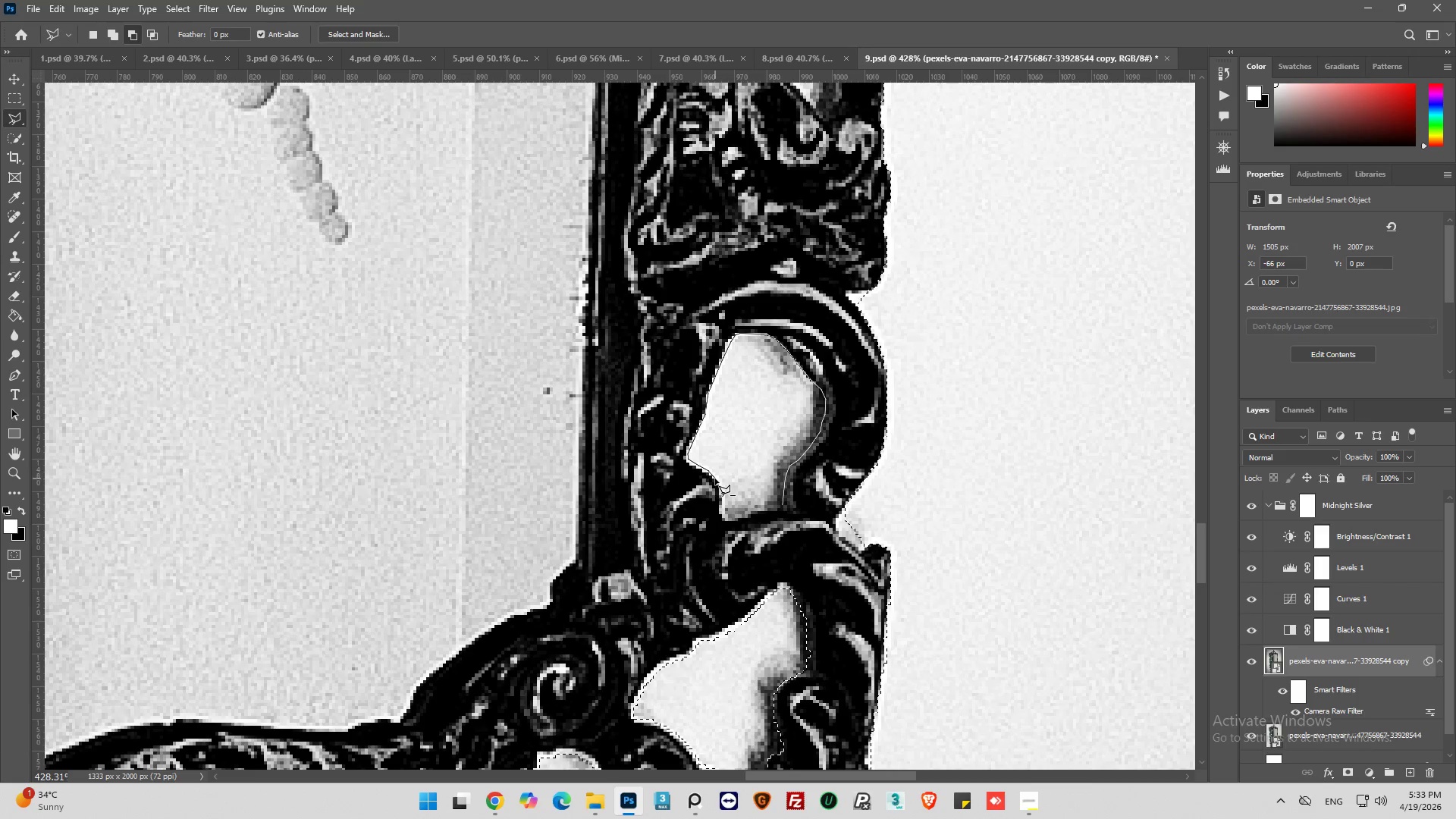 
left_click_drag(start_coordinate=[717, 476], to_coordinate=[720, 481])
 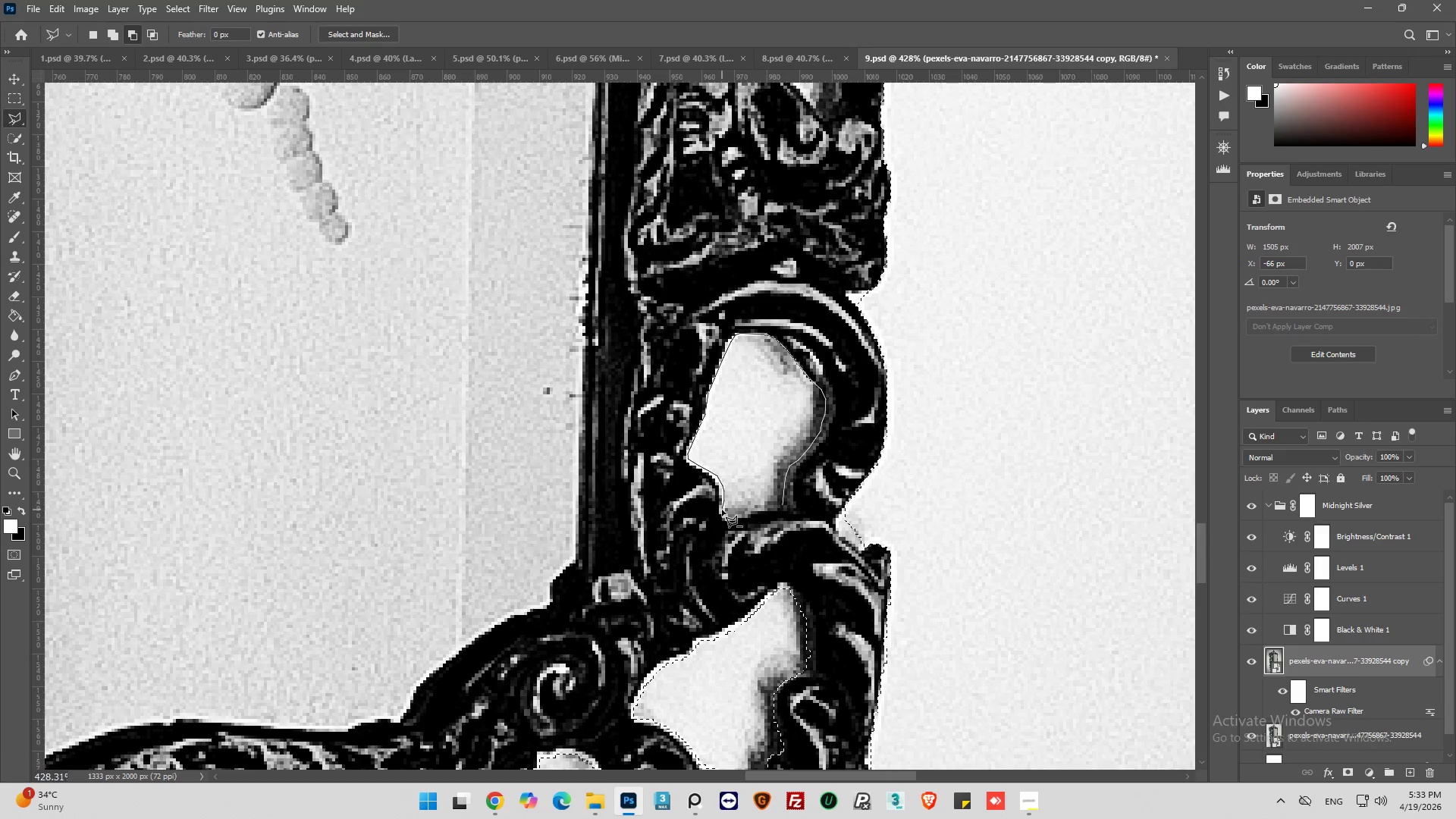 
left_click([724, 511])
 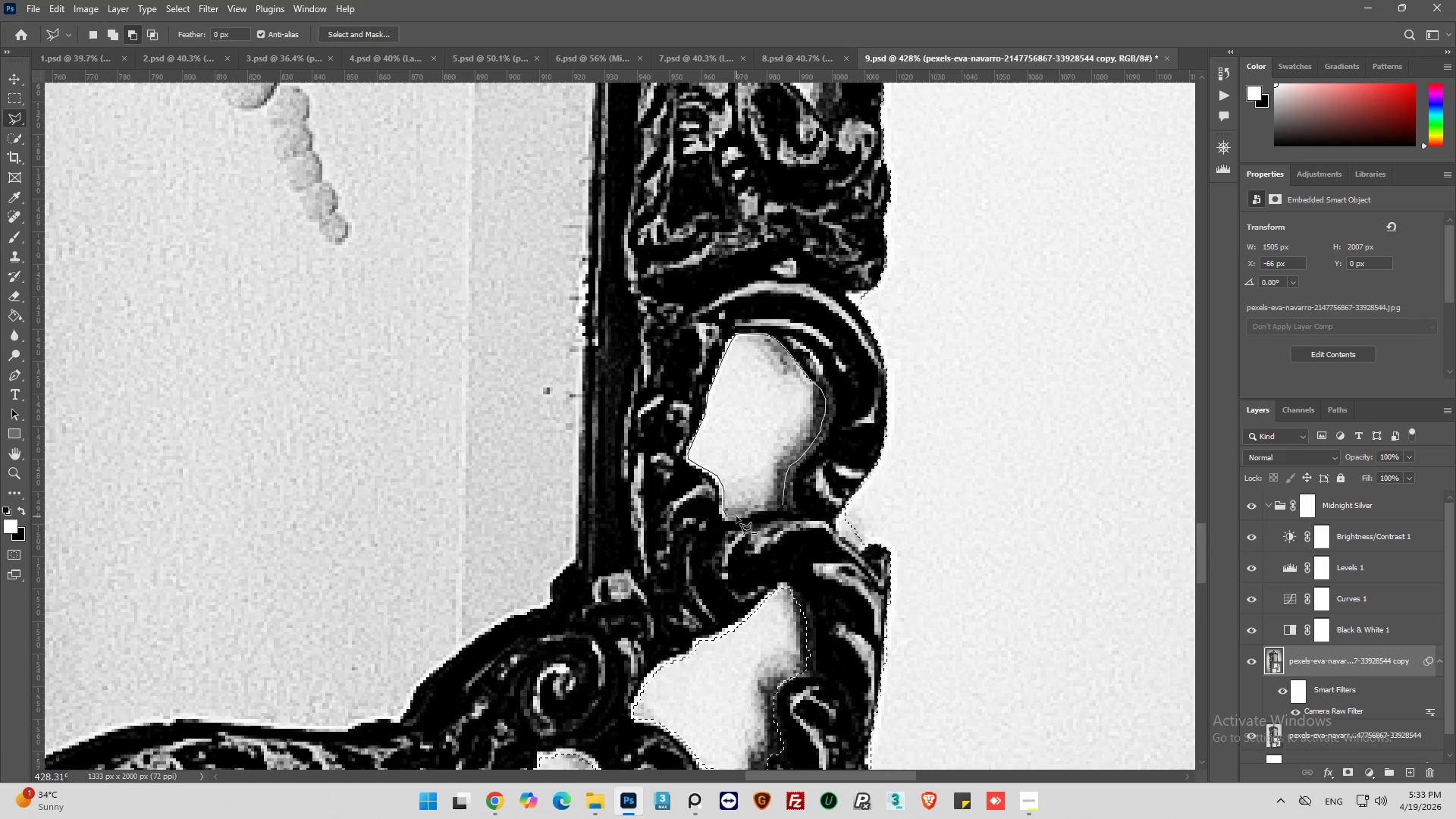 
left_click_drag(start_coordinate=[738, 516], to_coordinate=[745, 516])
 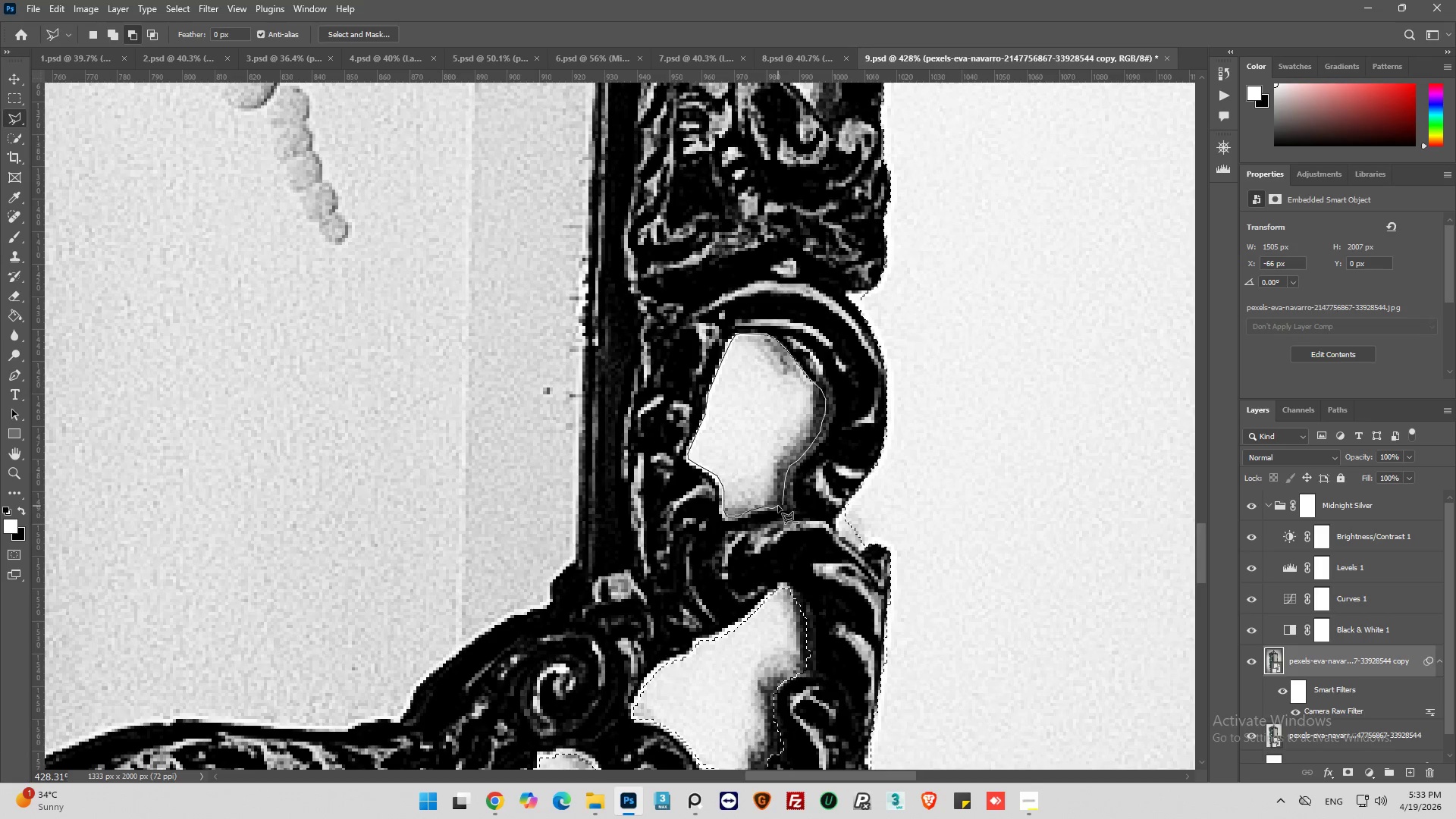 
left_click([781, 504])
 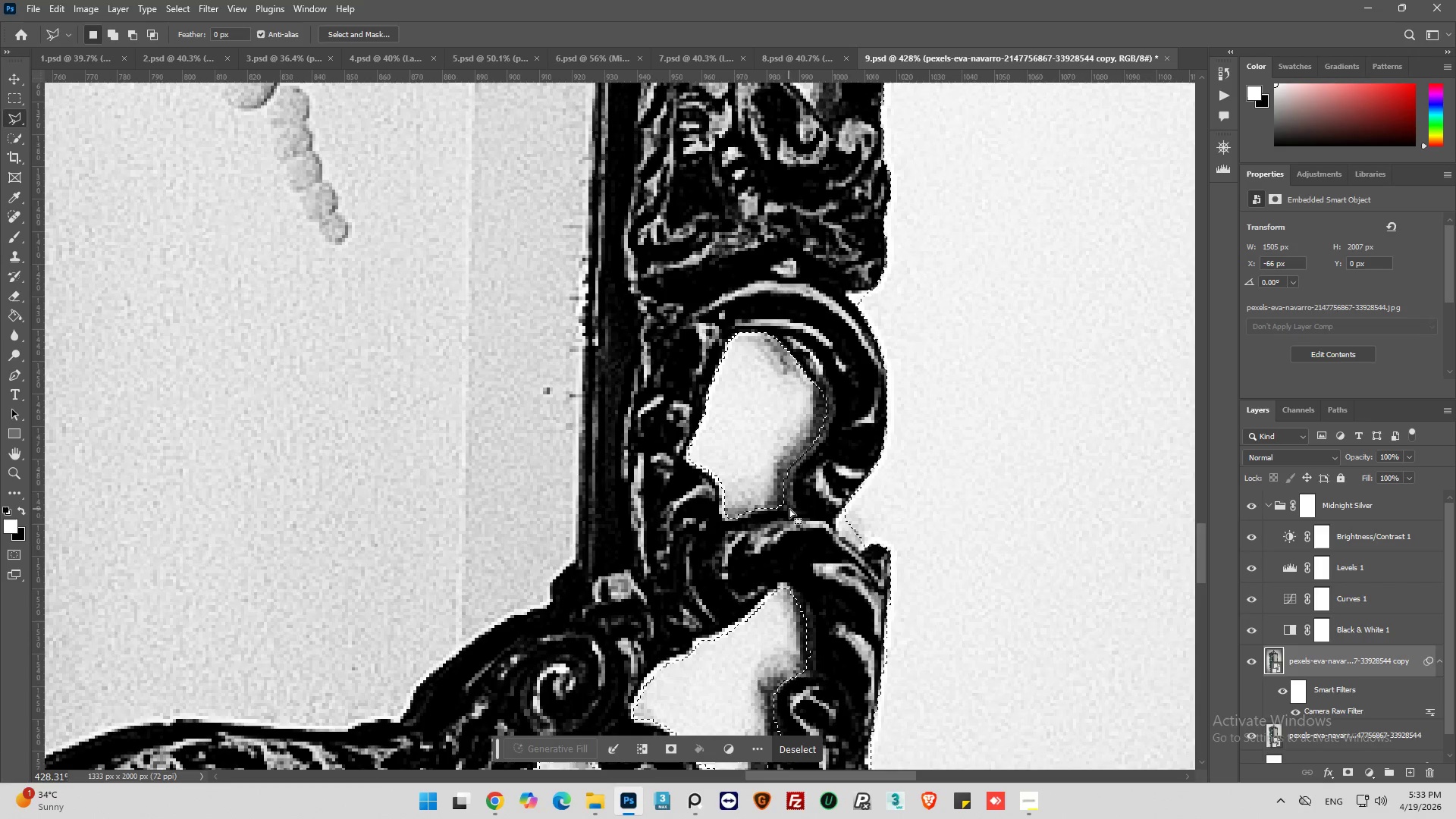 
hold_key(key=AltLeft, duration=0.41)
scroll: coordinate [789, 507], scroll_direction: down, amount: 7.0
 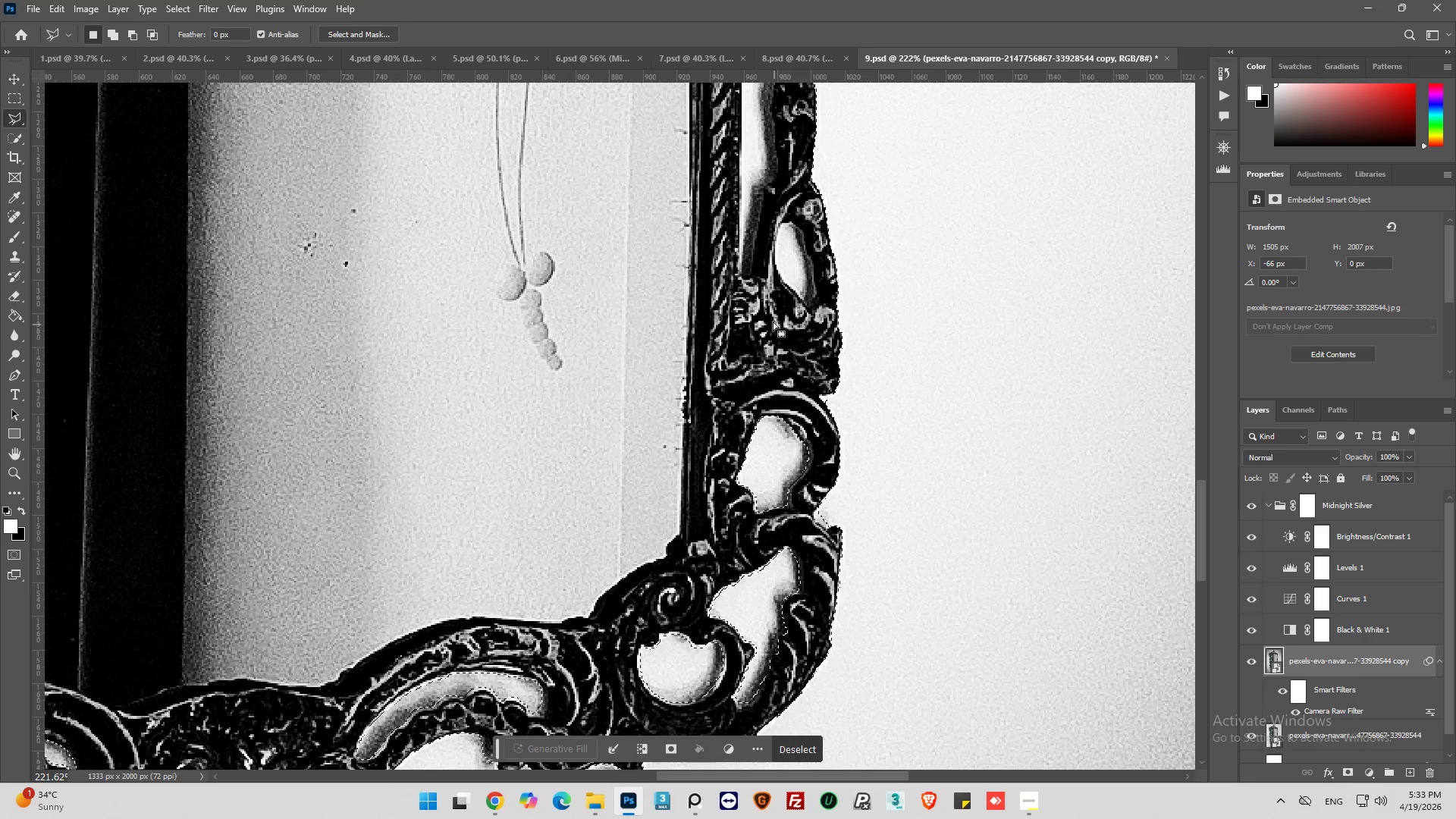 
key(Alt+AltLeft)
 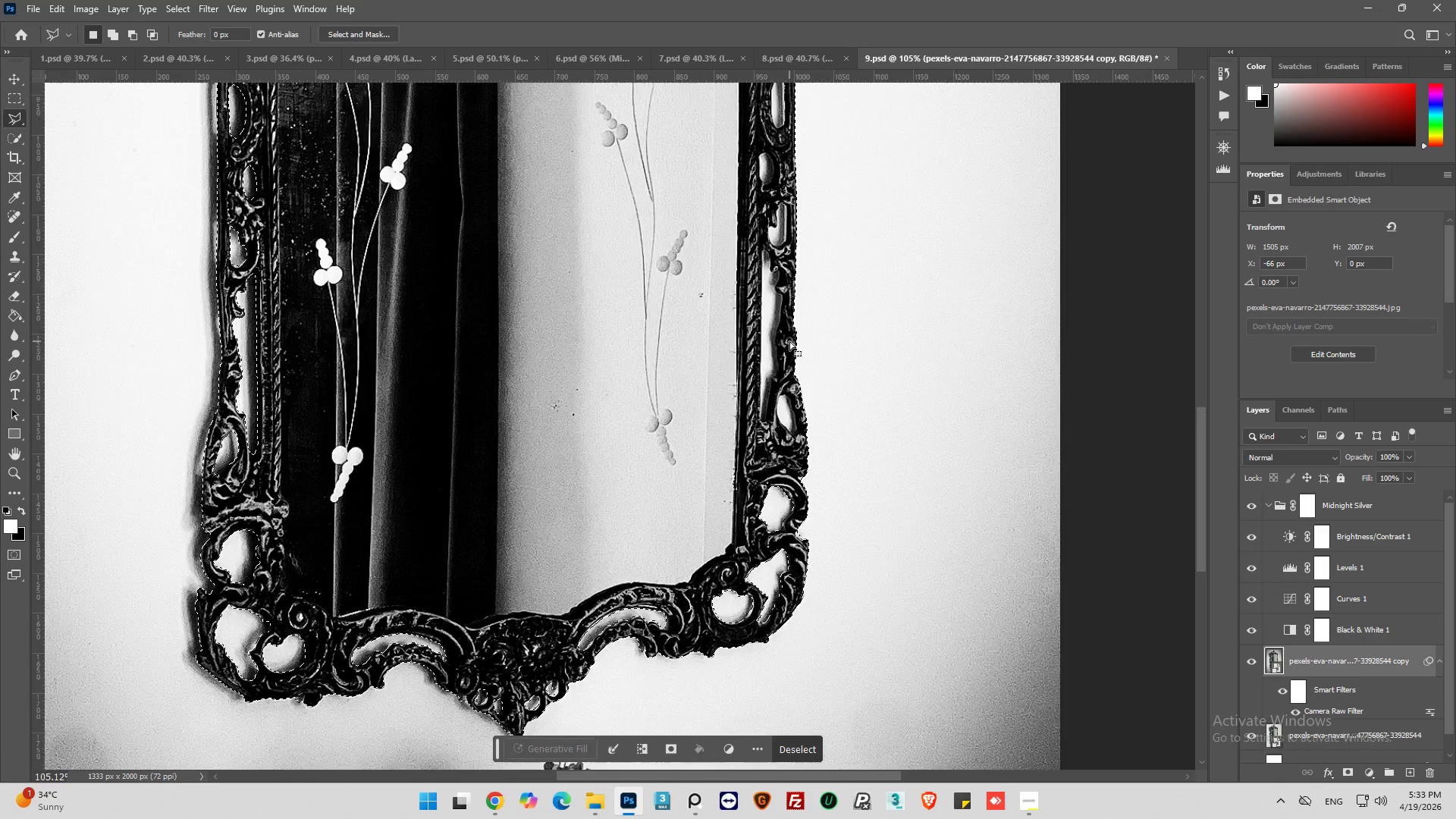 
hold_key(key=AltLeft, duration=1.01)
scroll: coordinate [780, 388], scroll_direction: up, amount: 21.0
 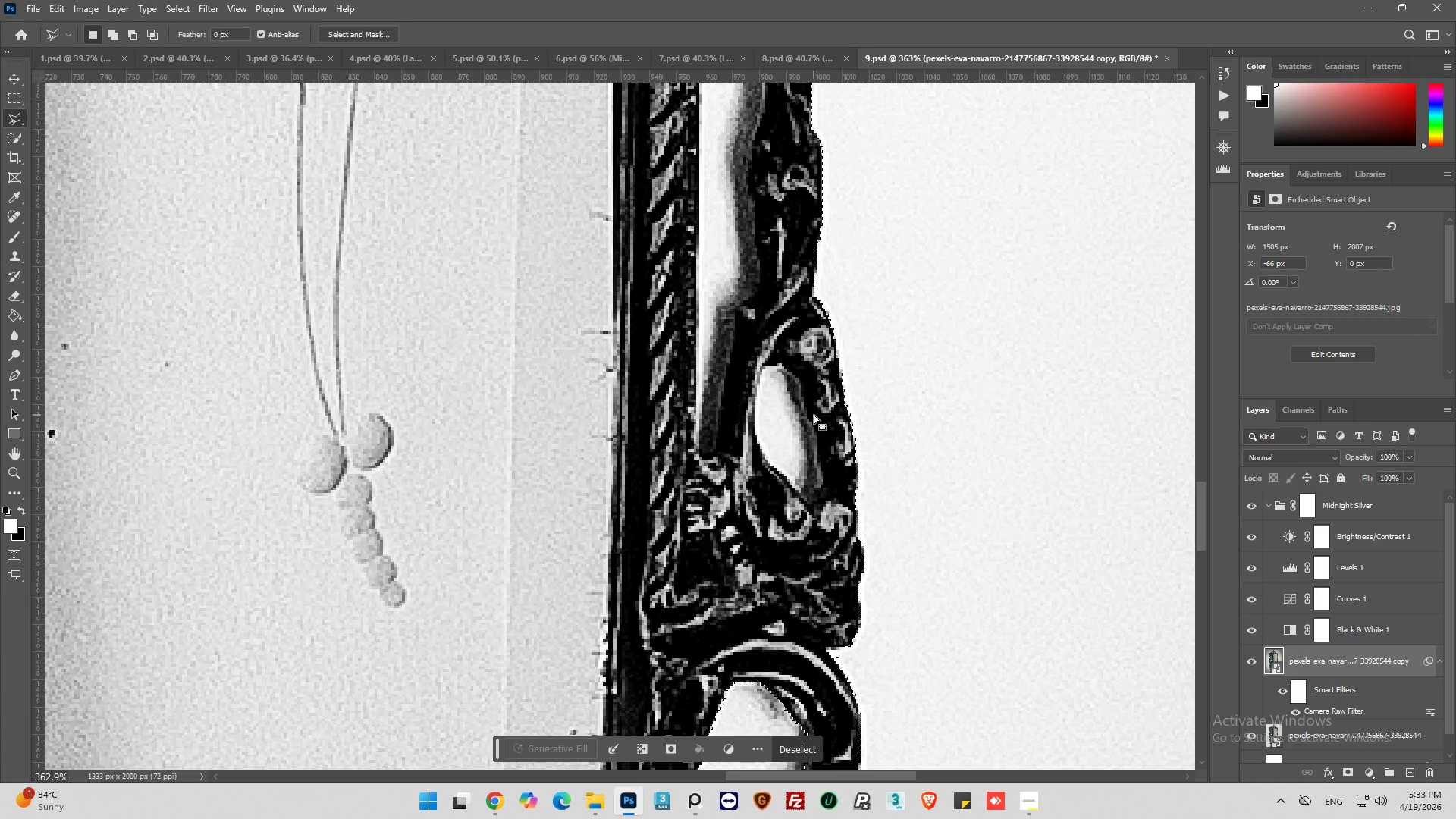 
key(Alt+AltLeft)
 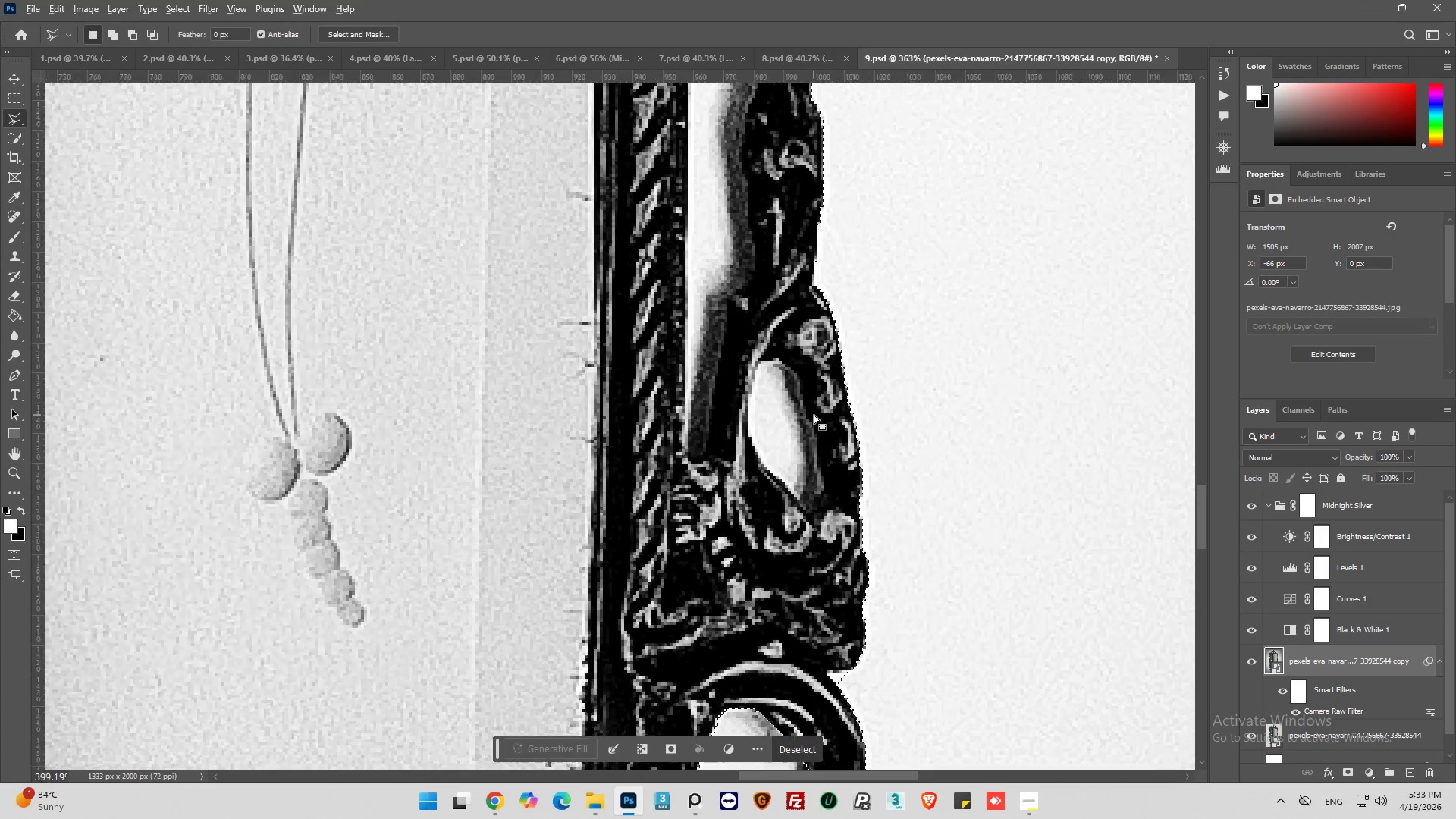 
hold_key(key=AltLeft, duration=0.8)
 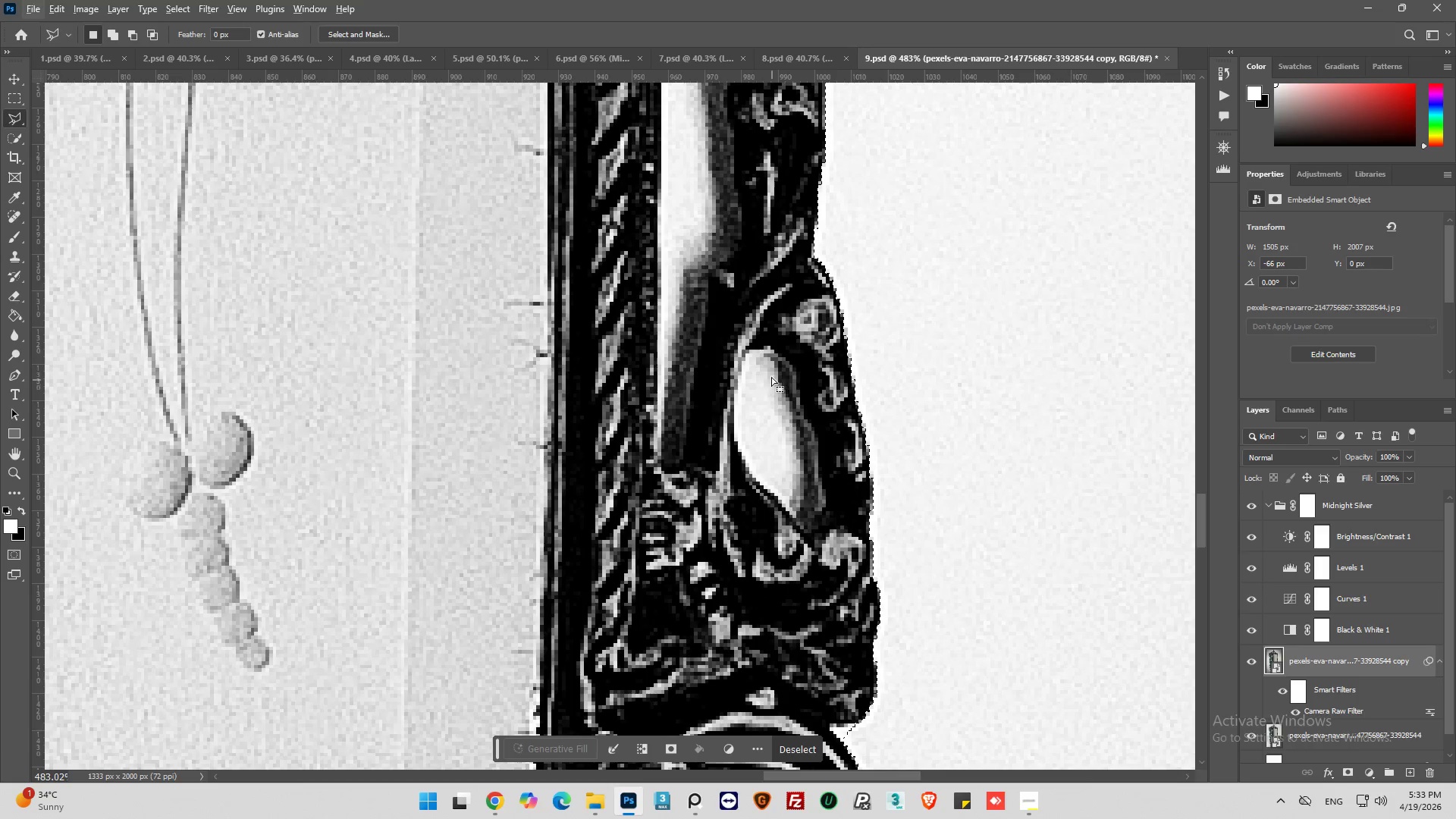 
scroll: coordinate [814, 415], scroll_direction: up, amount: 3.0
 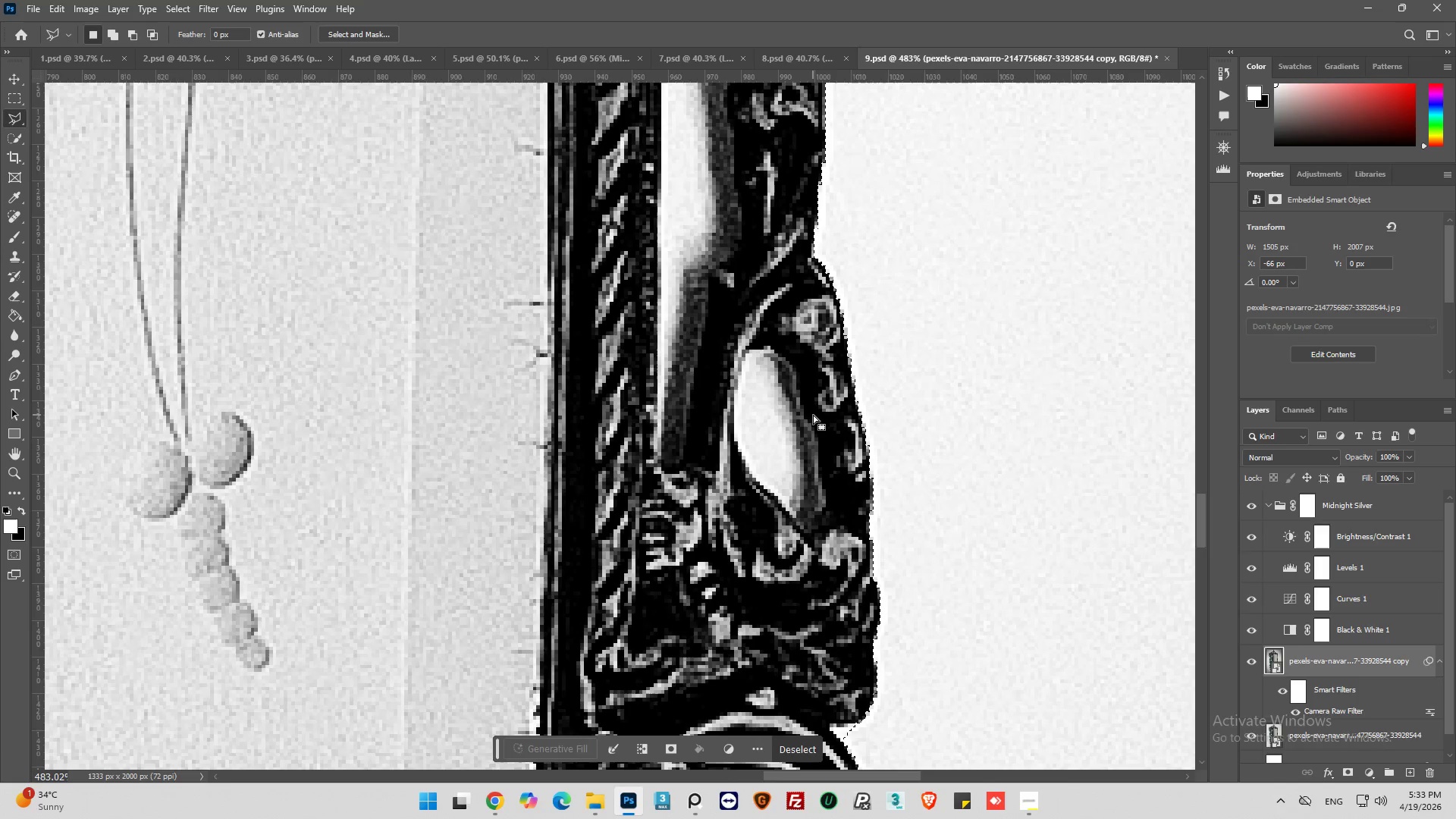 
hold_key(key=AltLeft, duration=1.42)
left_click_drag(start_coordinate=[762, 354], to_coordinate=[767, 354])
 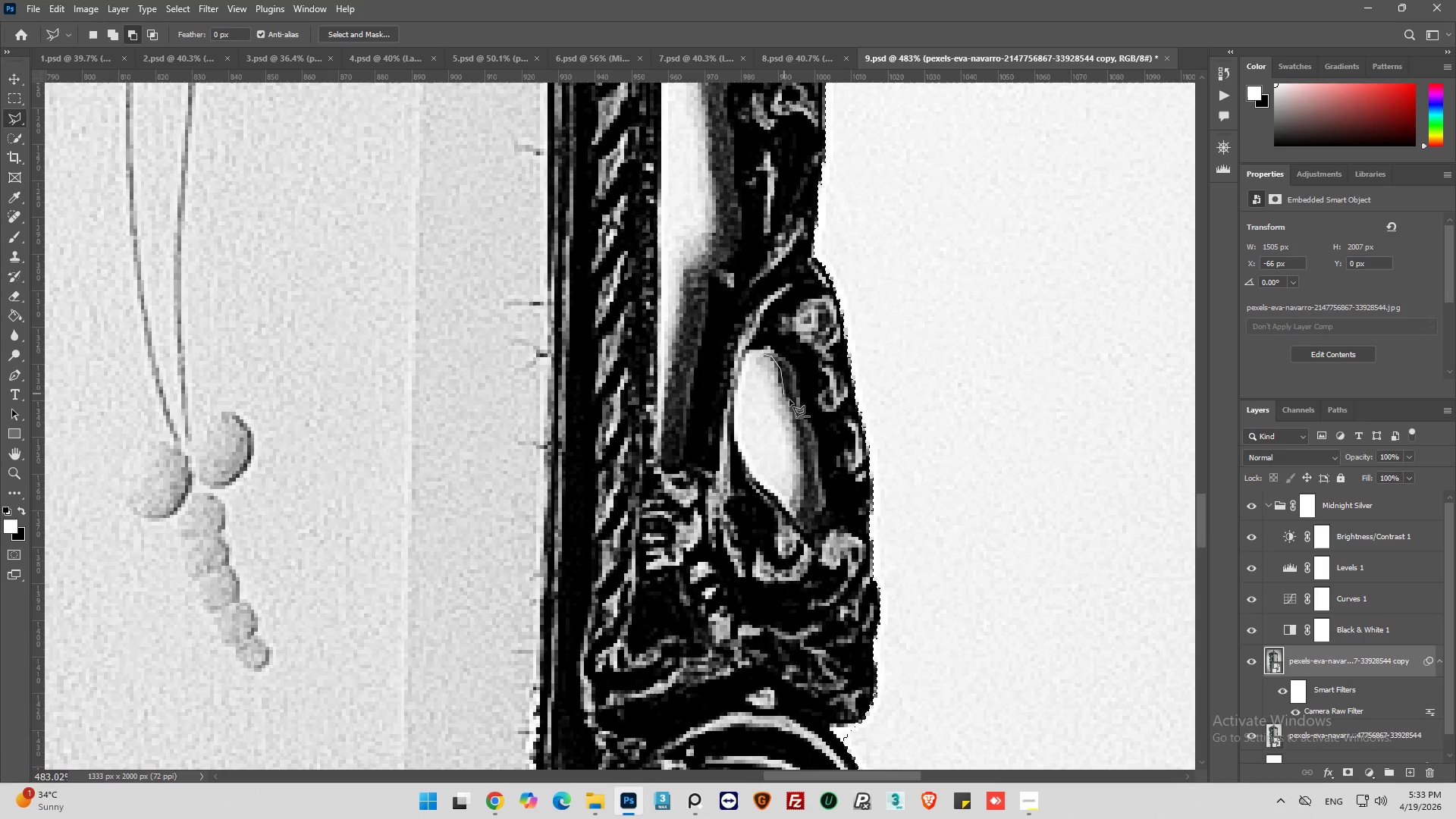 
left_click([793, 410])
 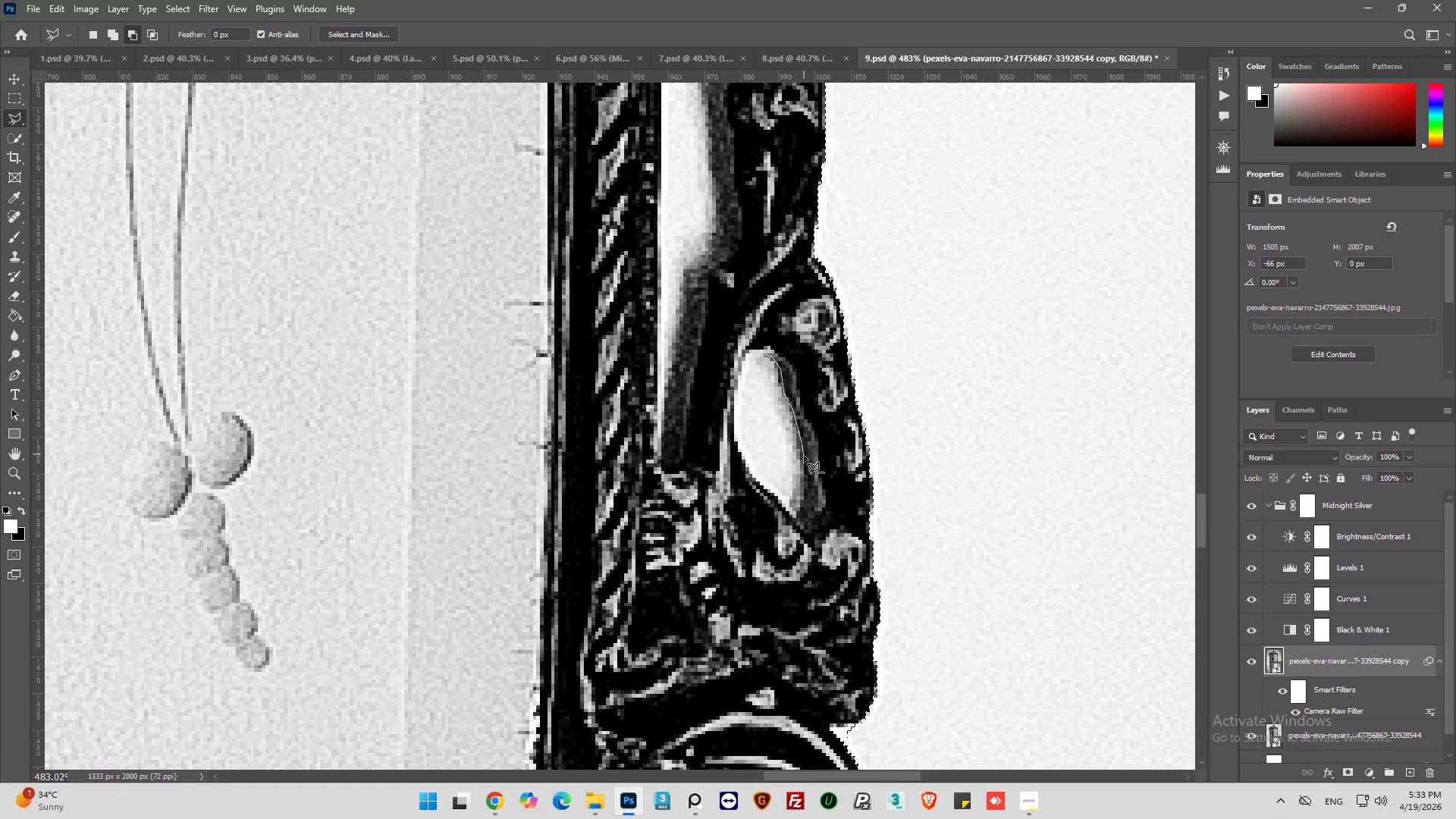 
left_click_drag(start_coordinate=[804, 460], to_coordinate=[803, 467])
 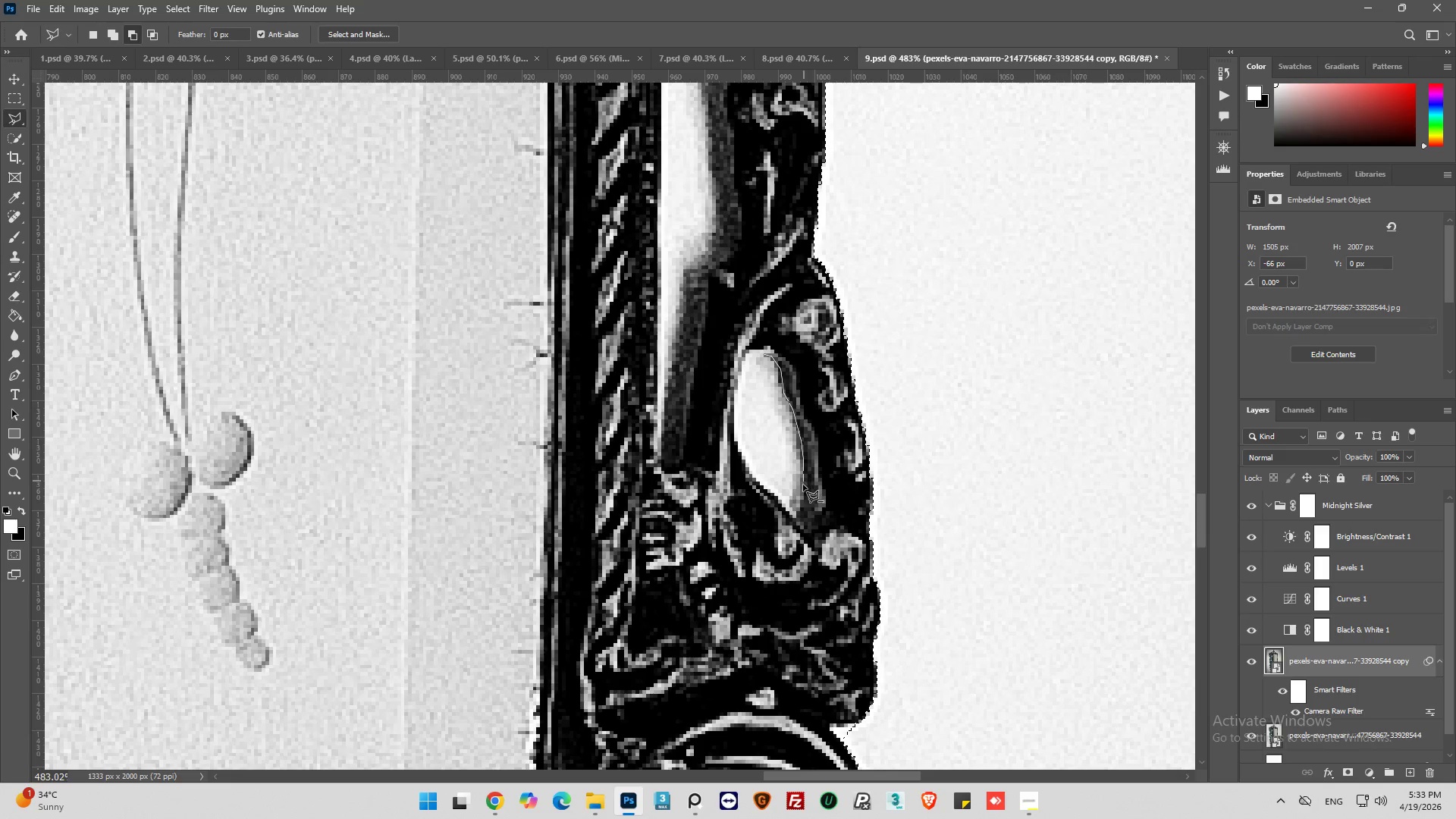 
left_click_drag(start_coordinate=[804, 481], to_coordinate=[803, 487])
 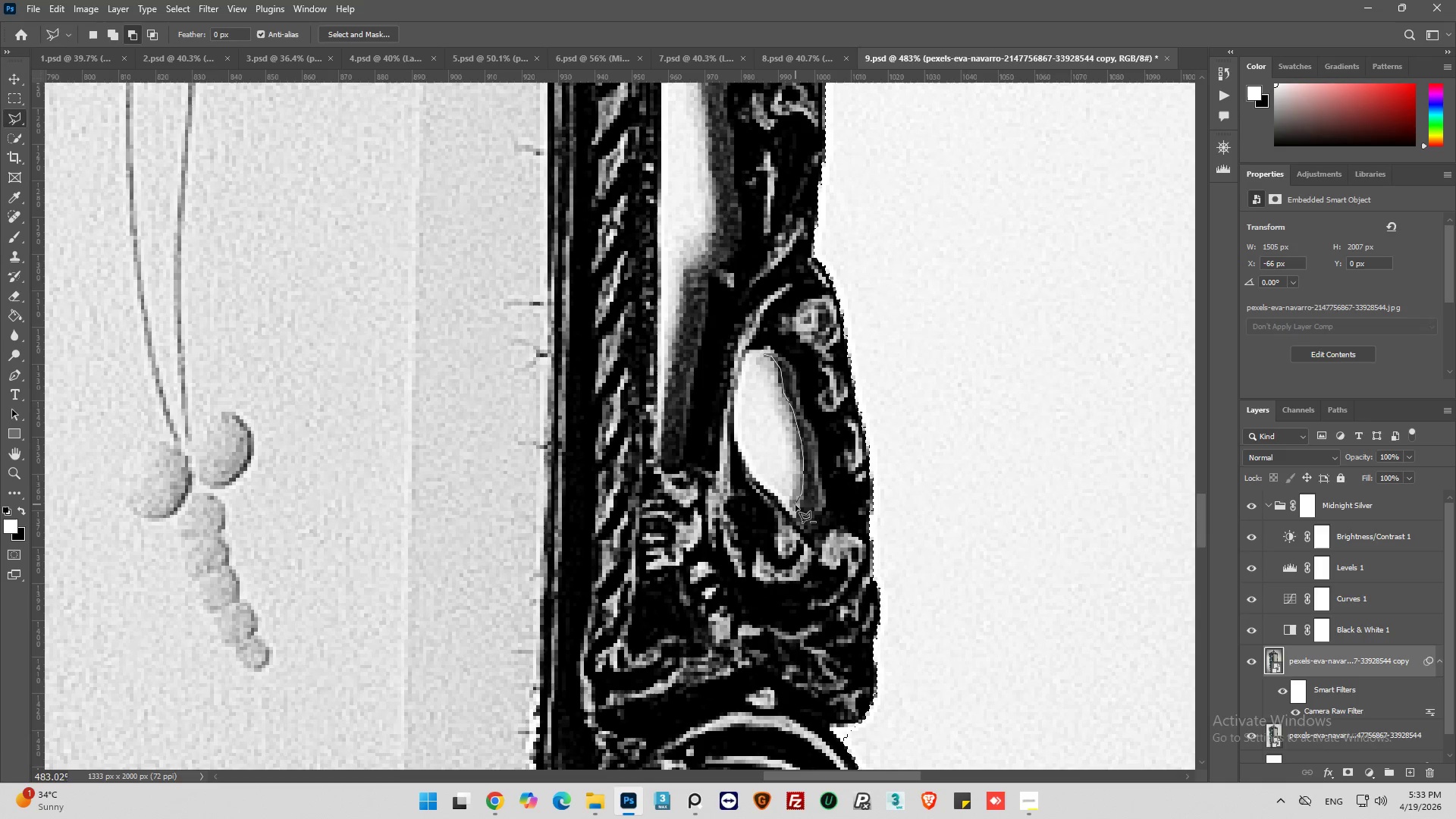 
left_click([795, 505])
 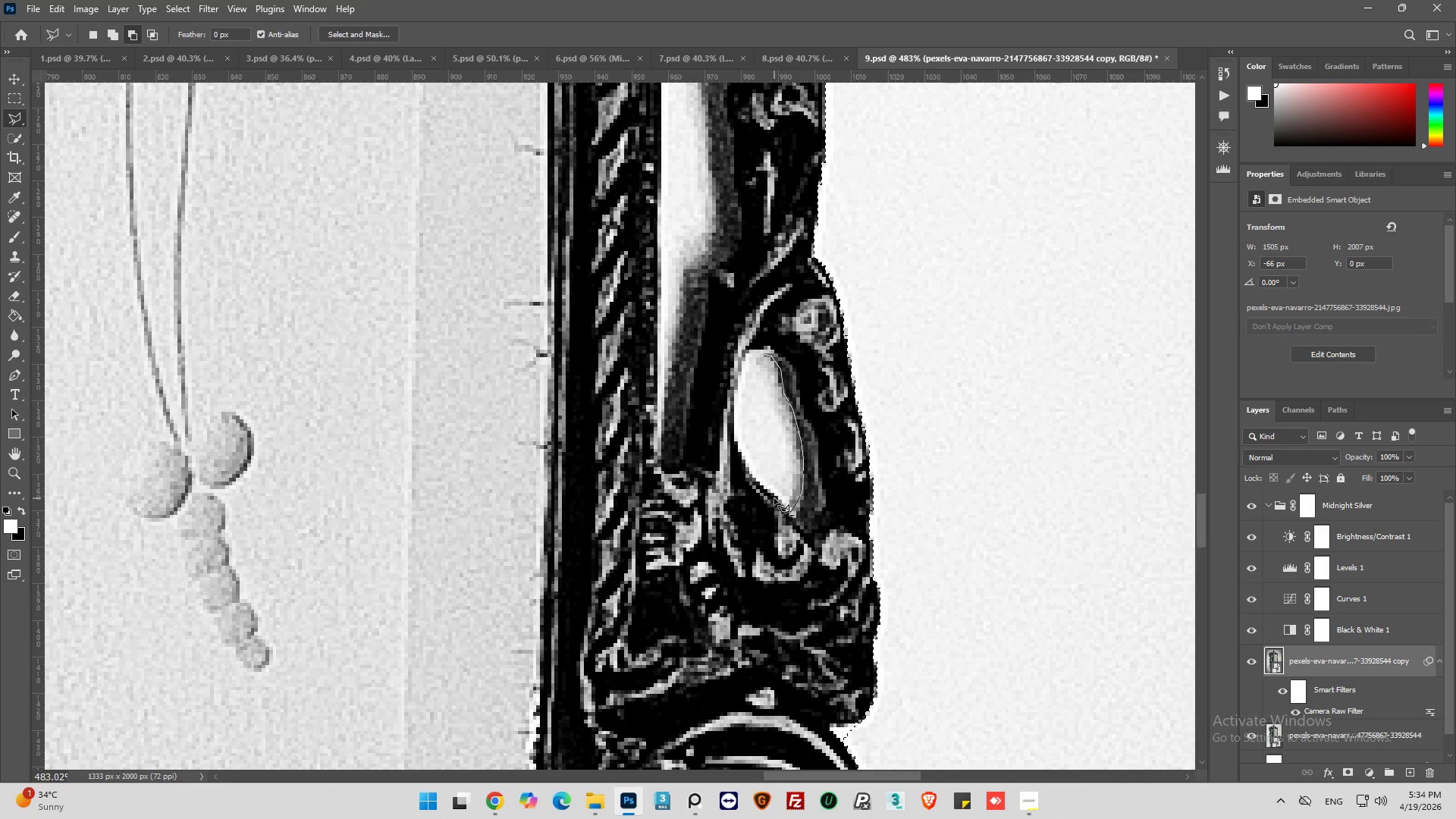 
left_click([777, 494])
 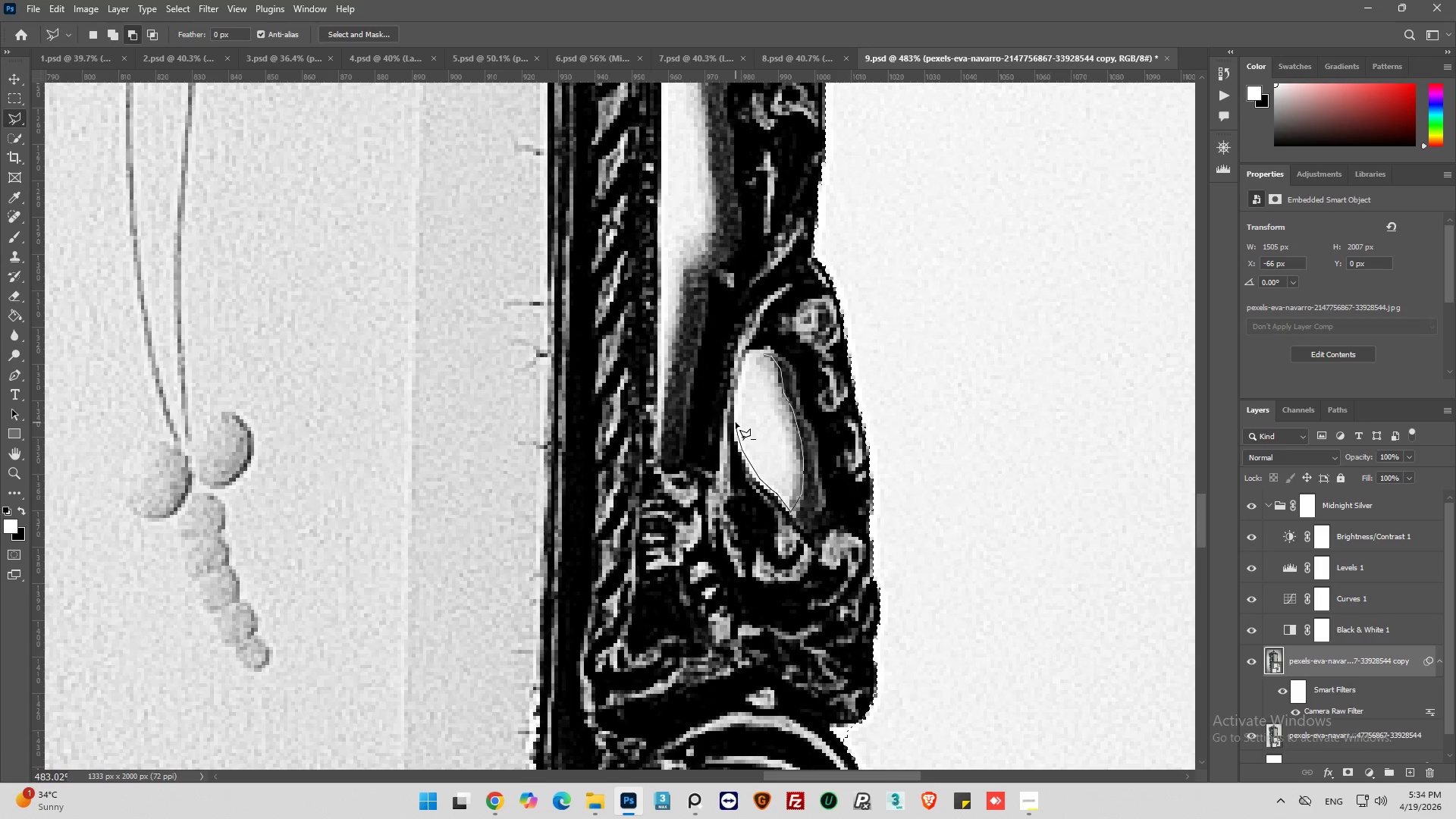 
wait(5.08)
 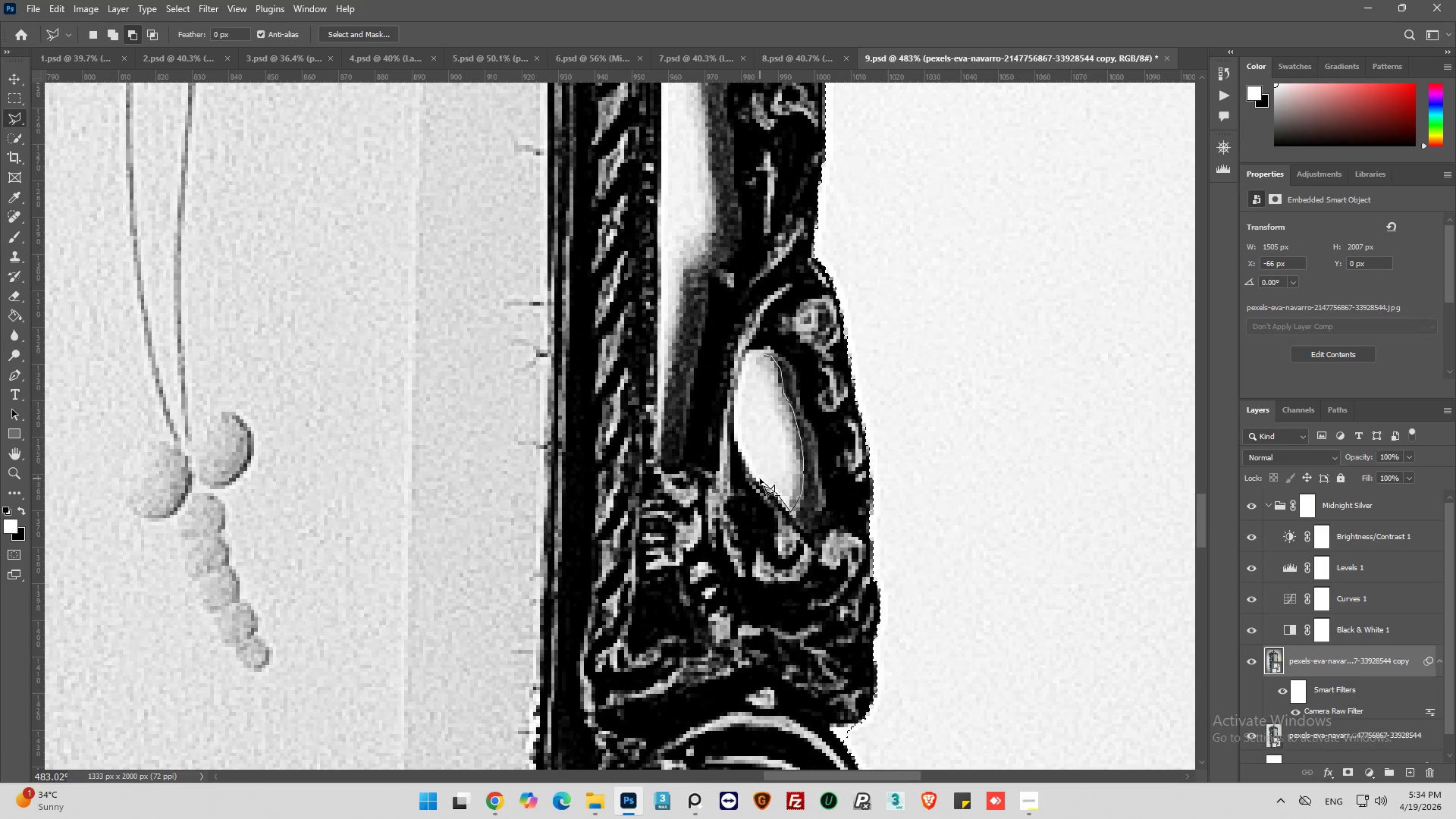 
left_click([739, 398])
 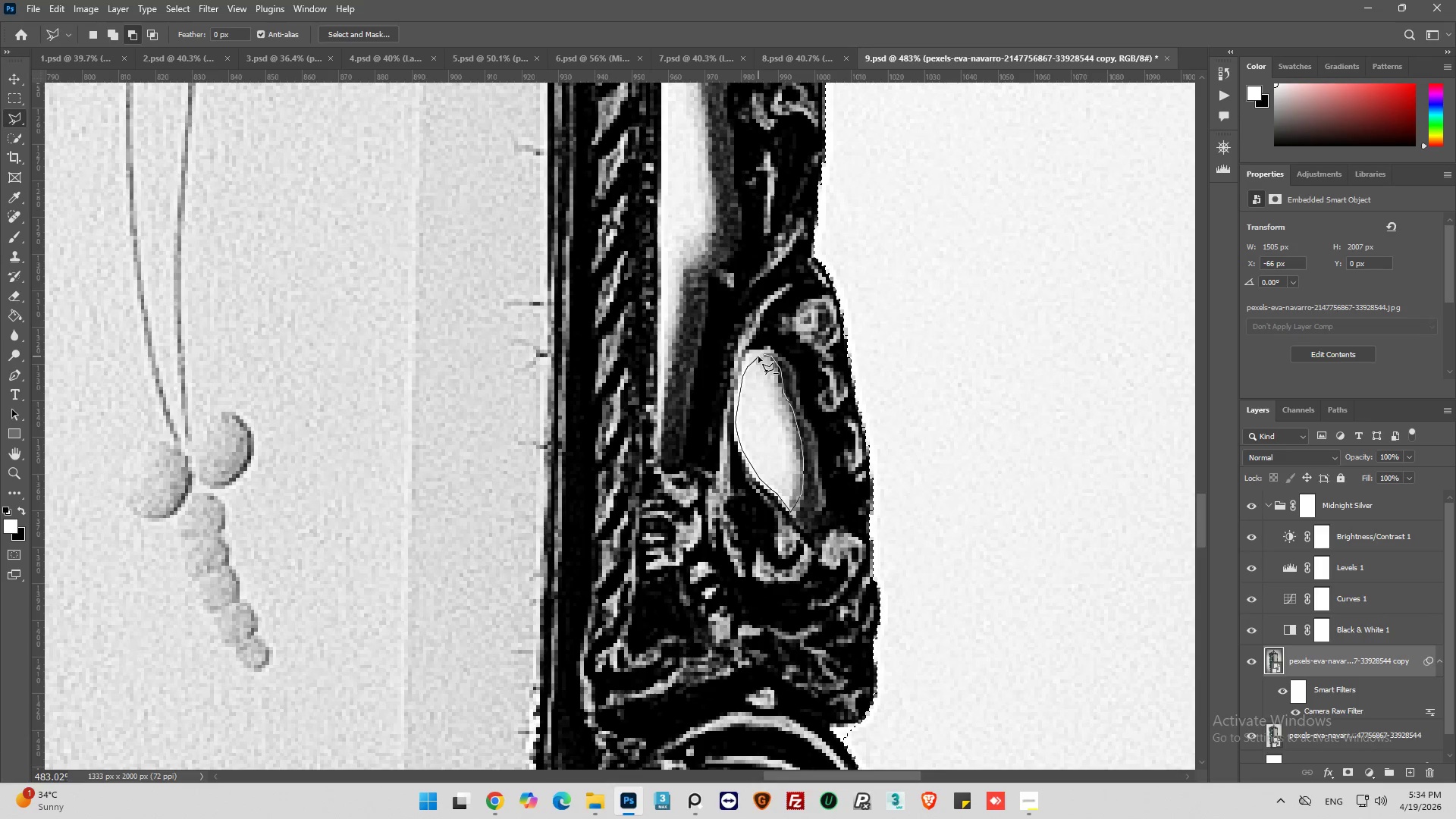 
left_click([765, 354])
 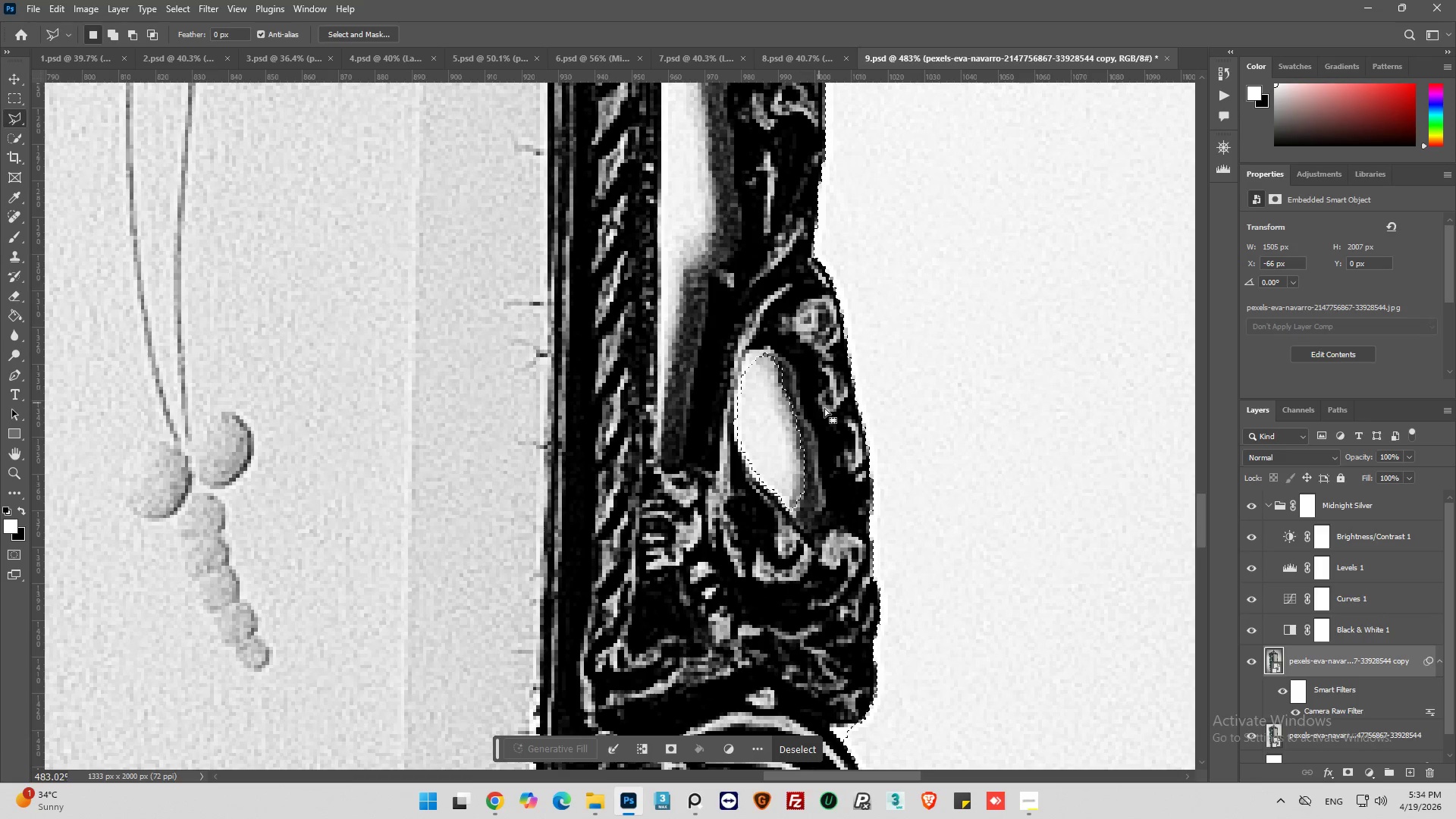 
hold_key(key=AltLeft, duration=0.75)
scroll: coordinate [849, 449], scroll_direction: down, amount: 18.0
 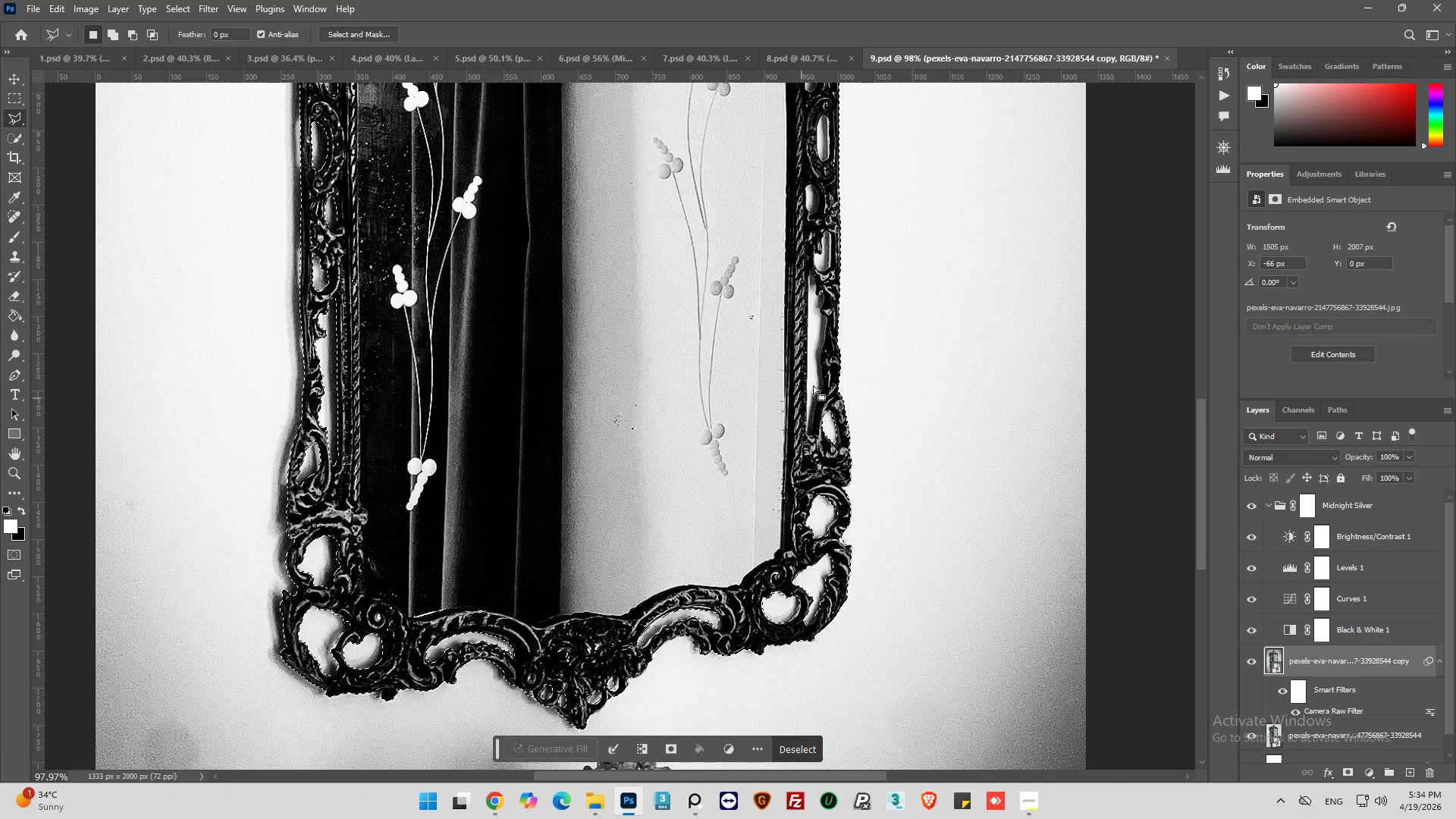 
hold_key(key=AltLeft, duration=0.7)
scroll: coordinate [819, 449], scroll_direction: up, amount: 15.0
 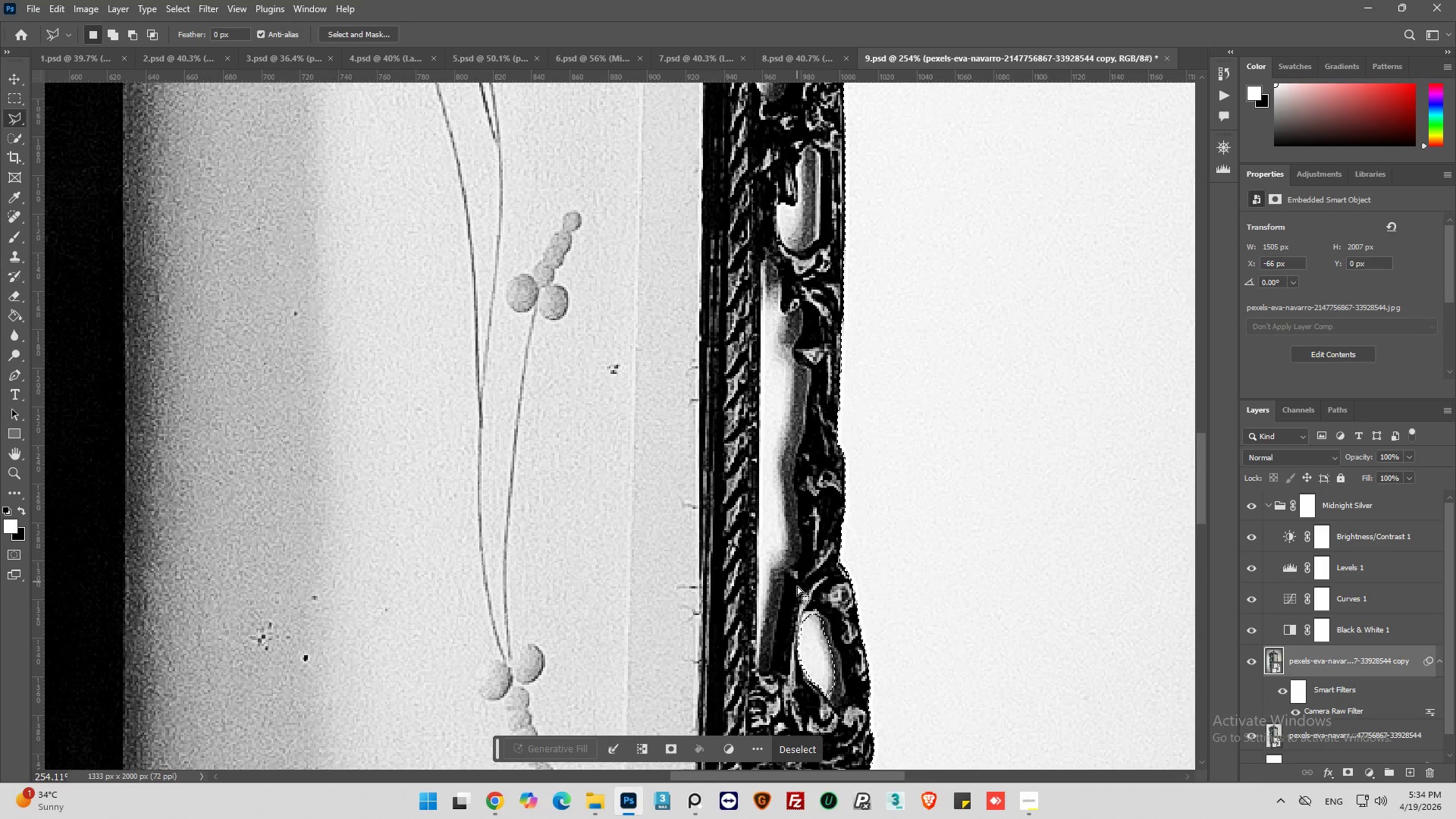 
left_click([757, 663])
 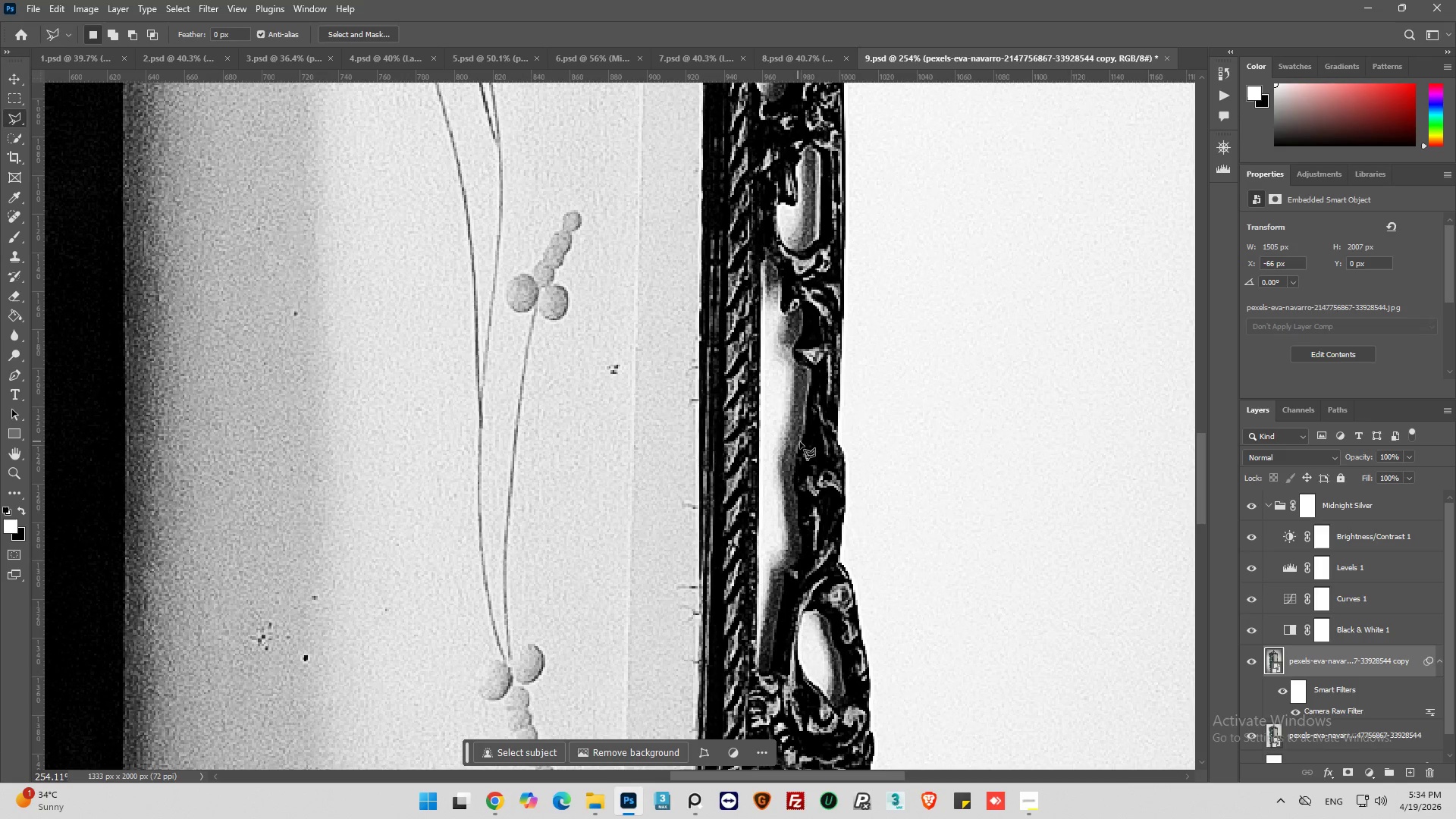 
key(Control+Z)
 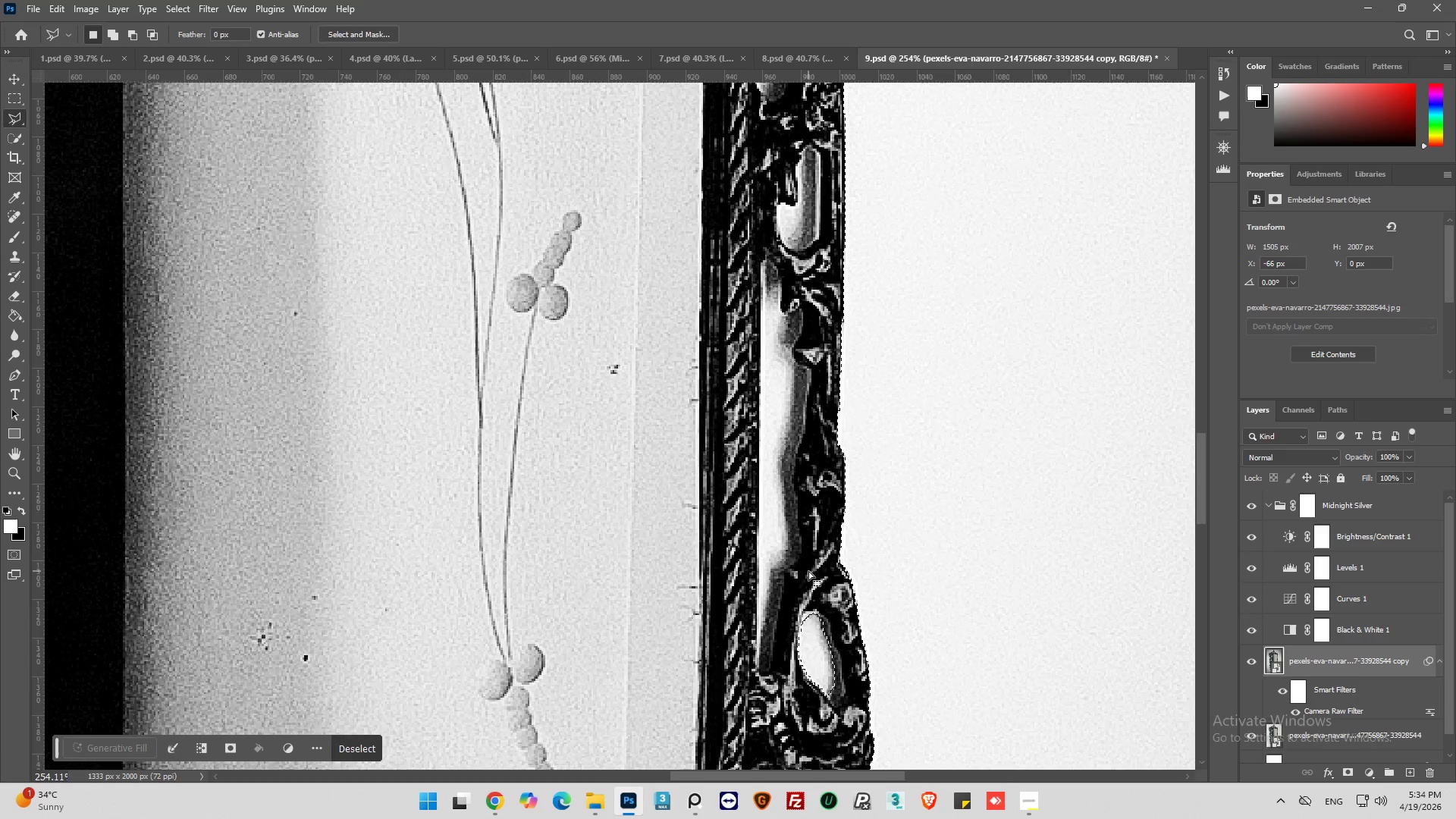 
scroll: coordinate [808, 566], scroll_direction: down, amount: 5.0
 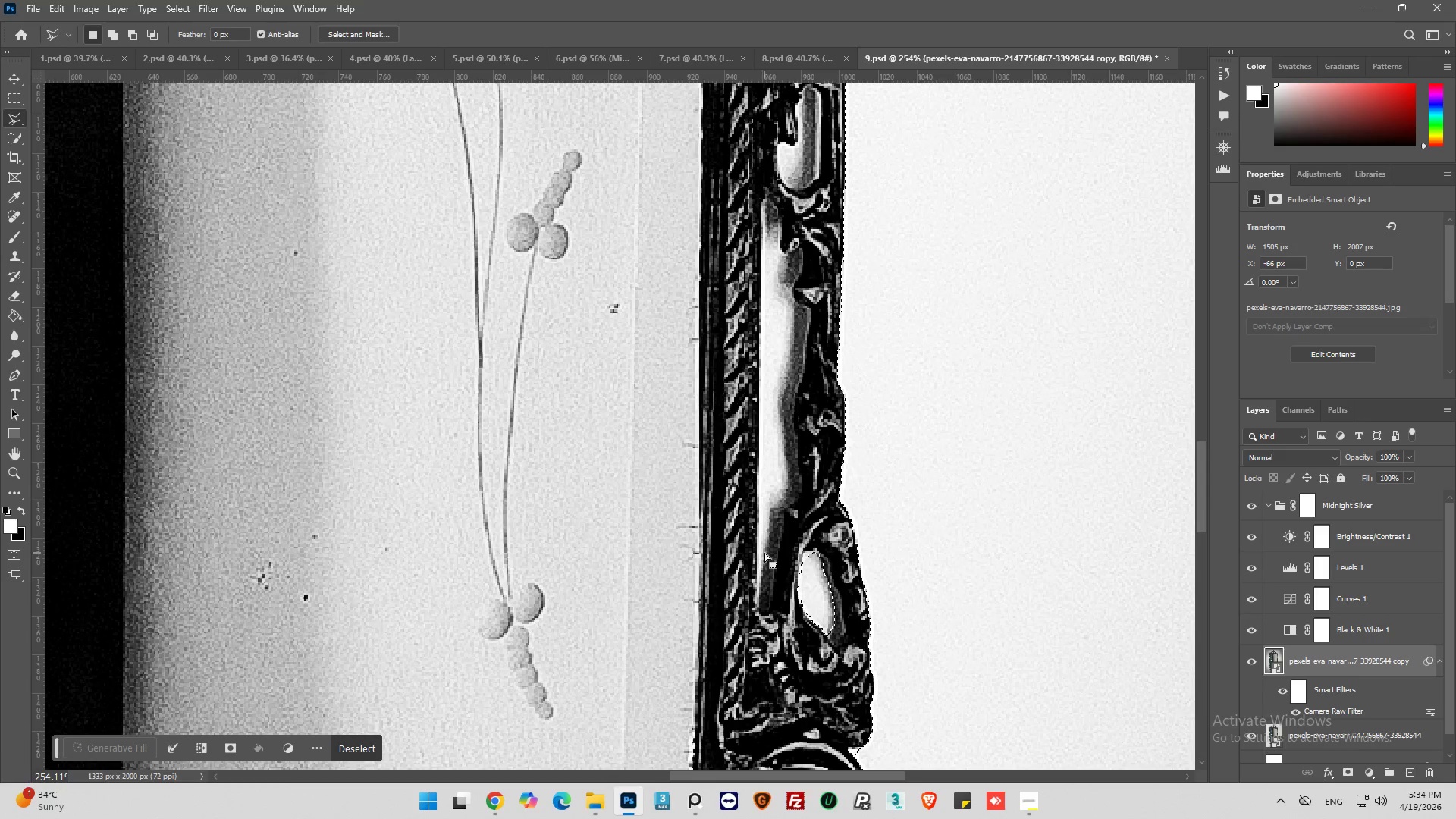 
hold_key(key=ShiftLeft, duration=0.36)
 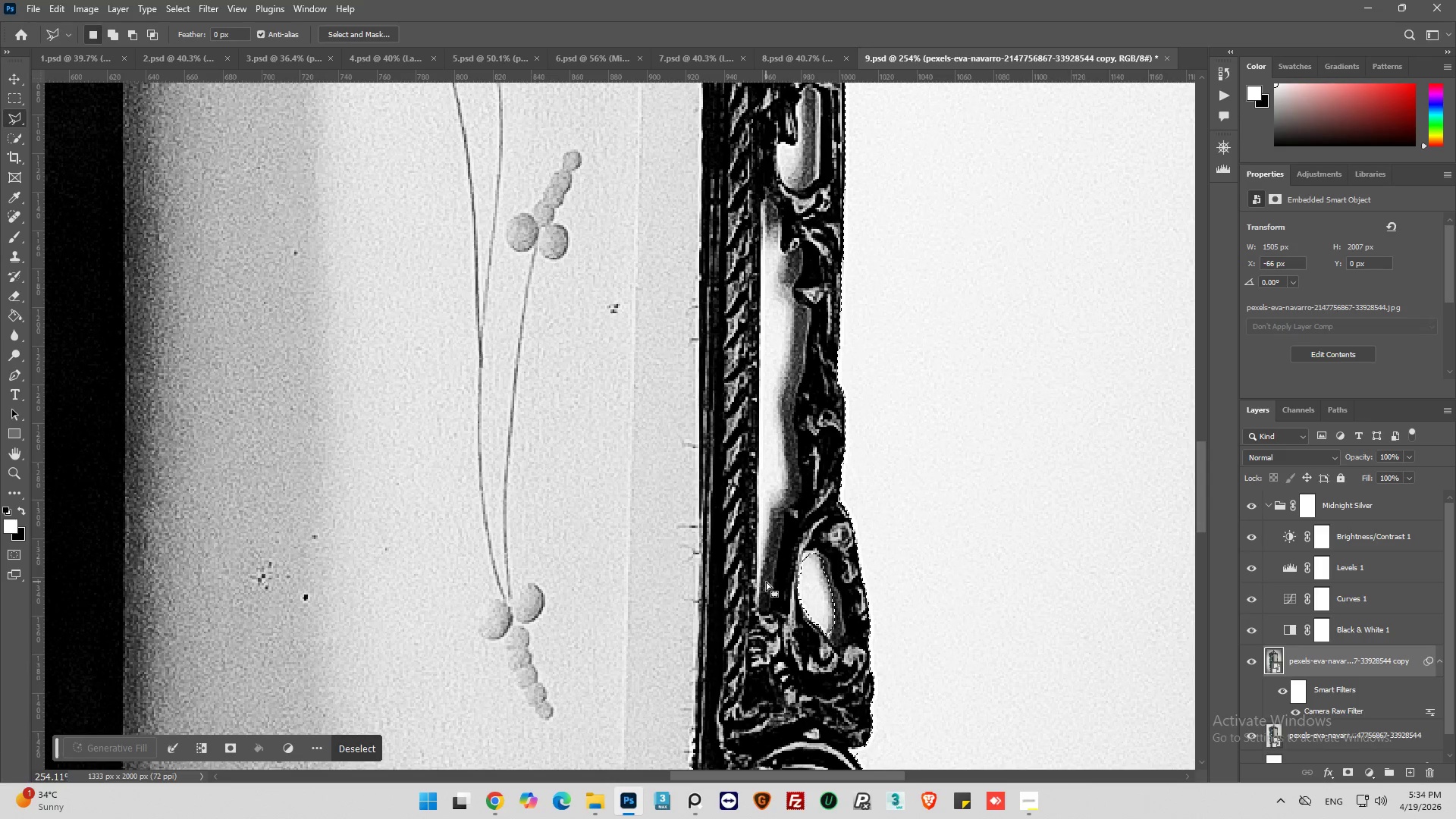 
hold_key(key=AltLeft, duration=0.39)
hold_key(key=AltLeft, duration=0.44)
hold_key(key=AltLeft, duration=0.45)
scroll: coordinate [770, 645], scroll_direction: up, amount: 7.0
 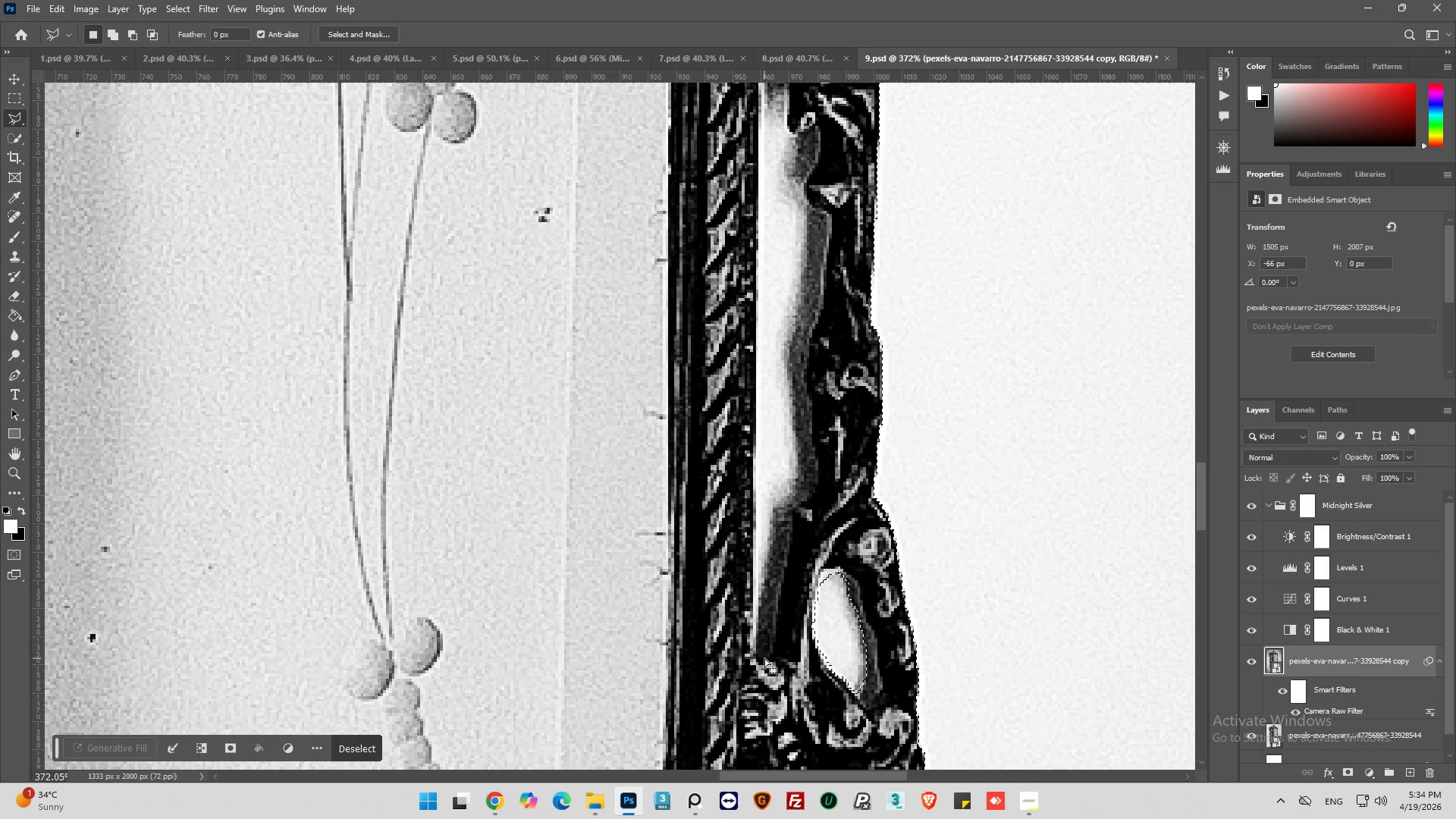 
hold_key(key=ShiftLeft, duration=1.81)
left_click([755, 658])
 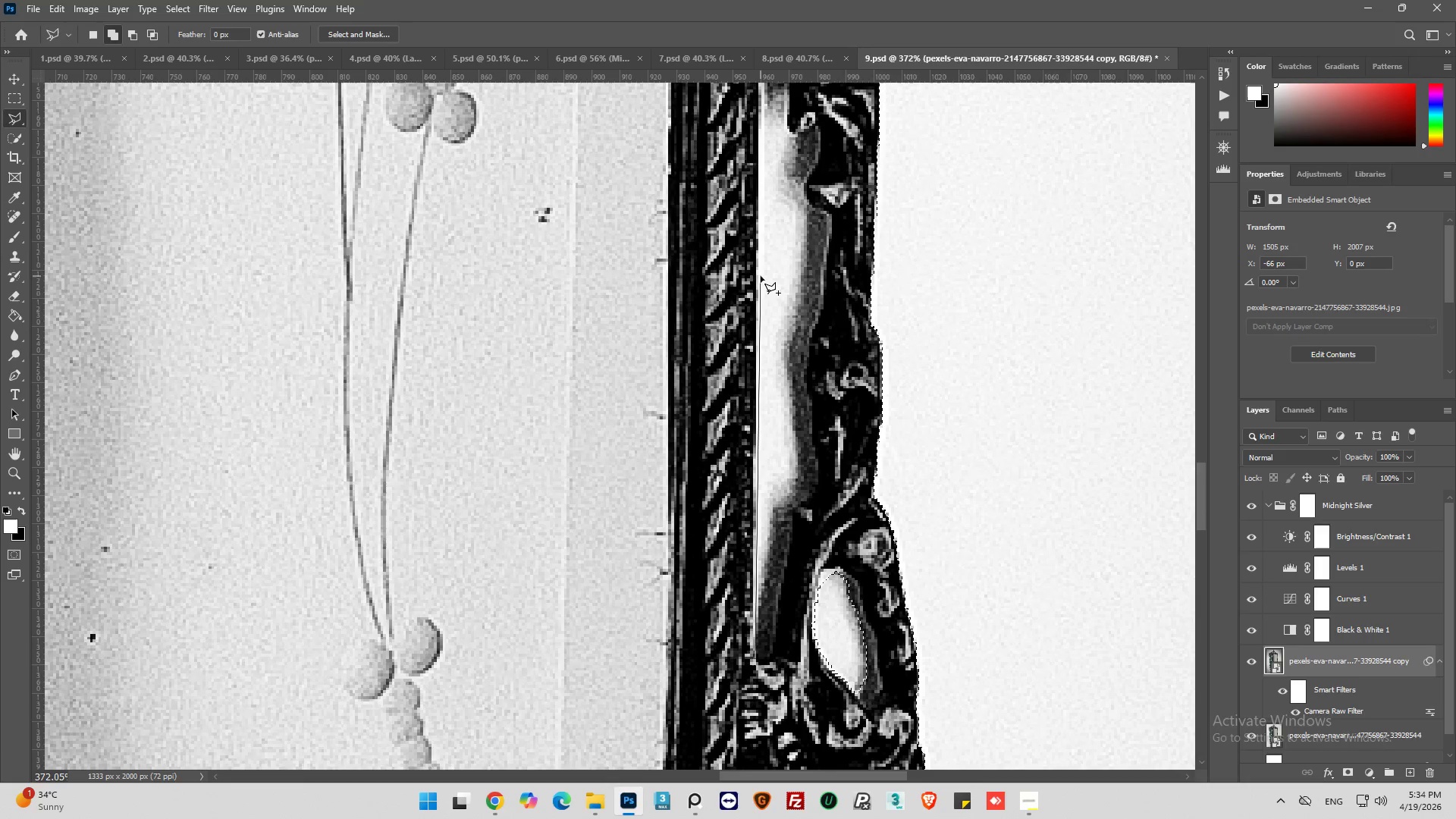 
left_click([759, 272])
 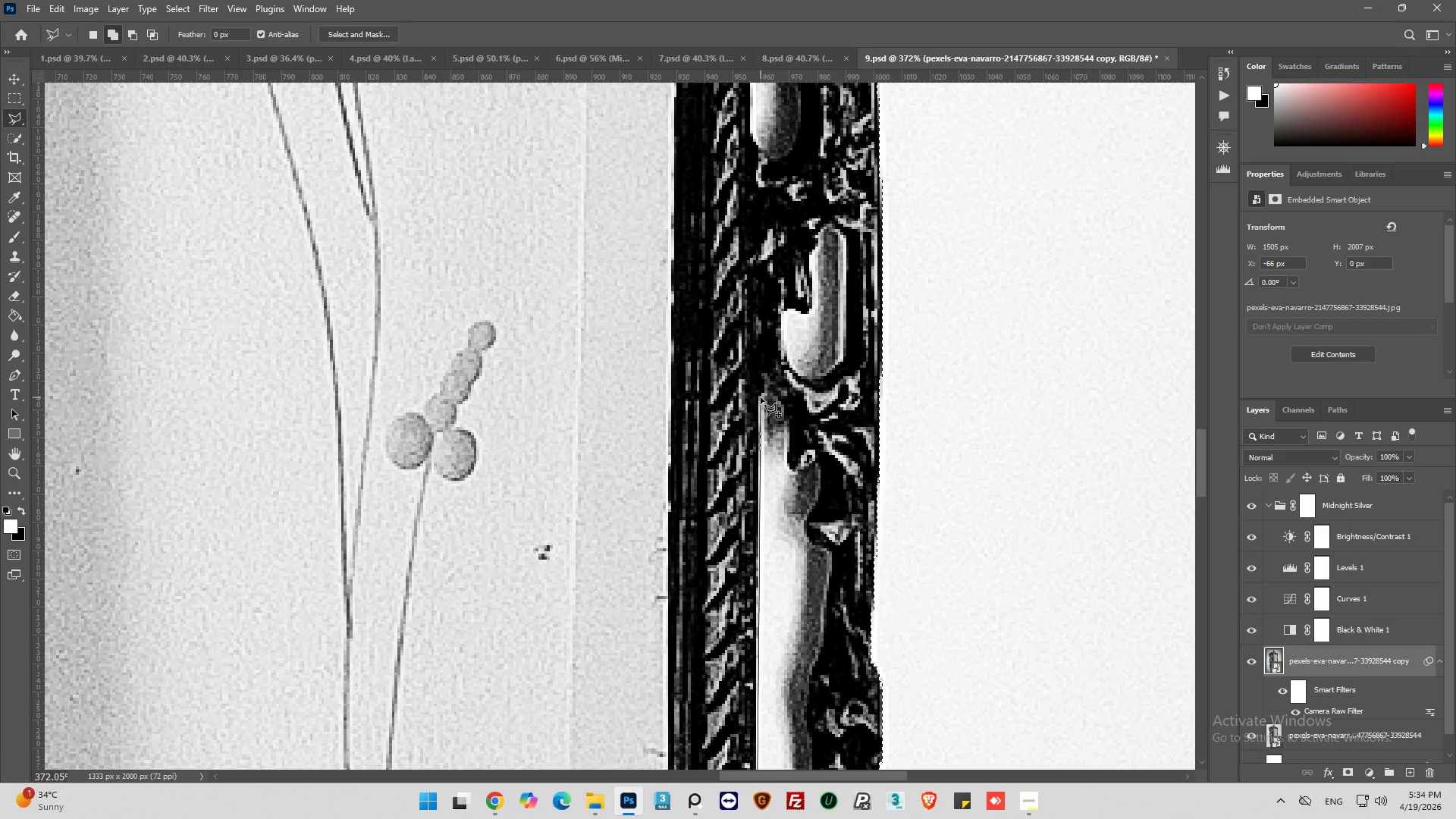 
left_click([760, 397])
 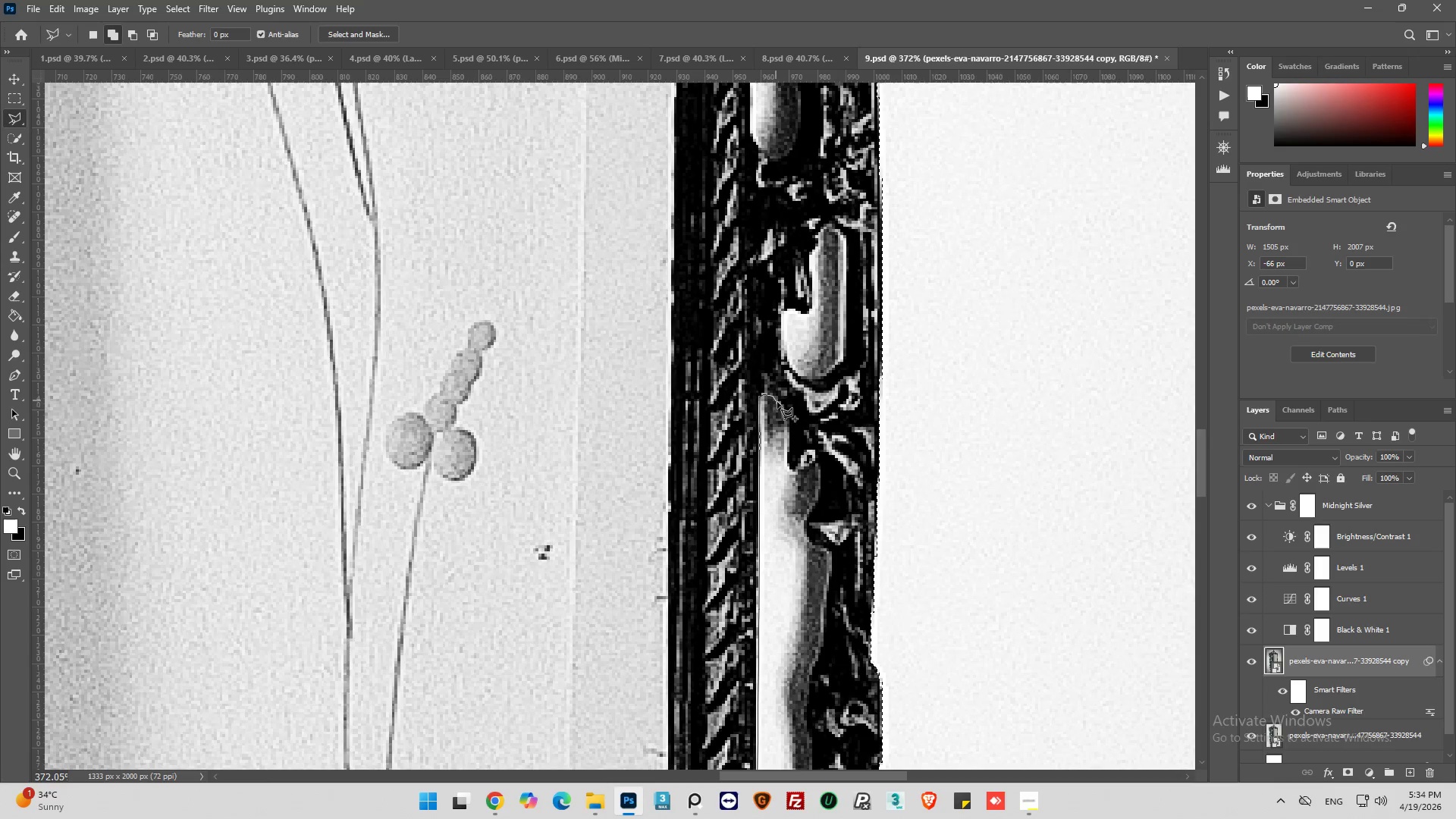 
left_click_drag(start_coordinate=[782, 406], to_coordinate=[782, 410])
 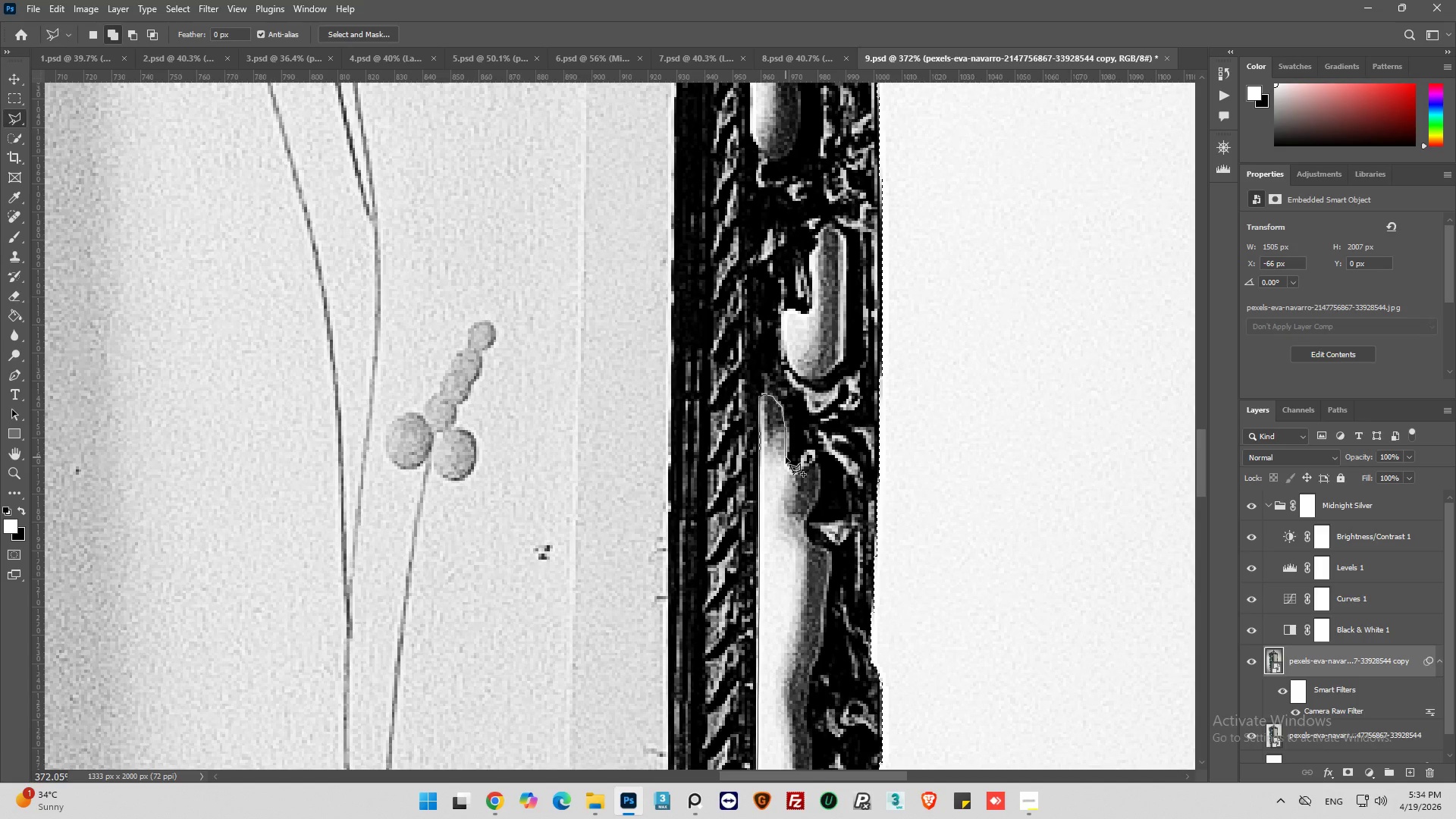 
left_click_drag(start_coordinate=[785, 457], to_coordinate=[789, 469])
 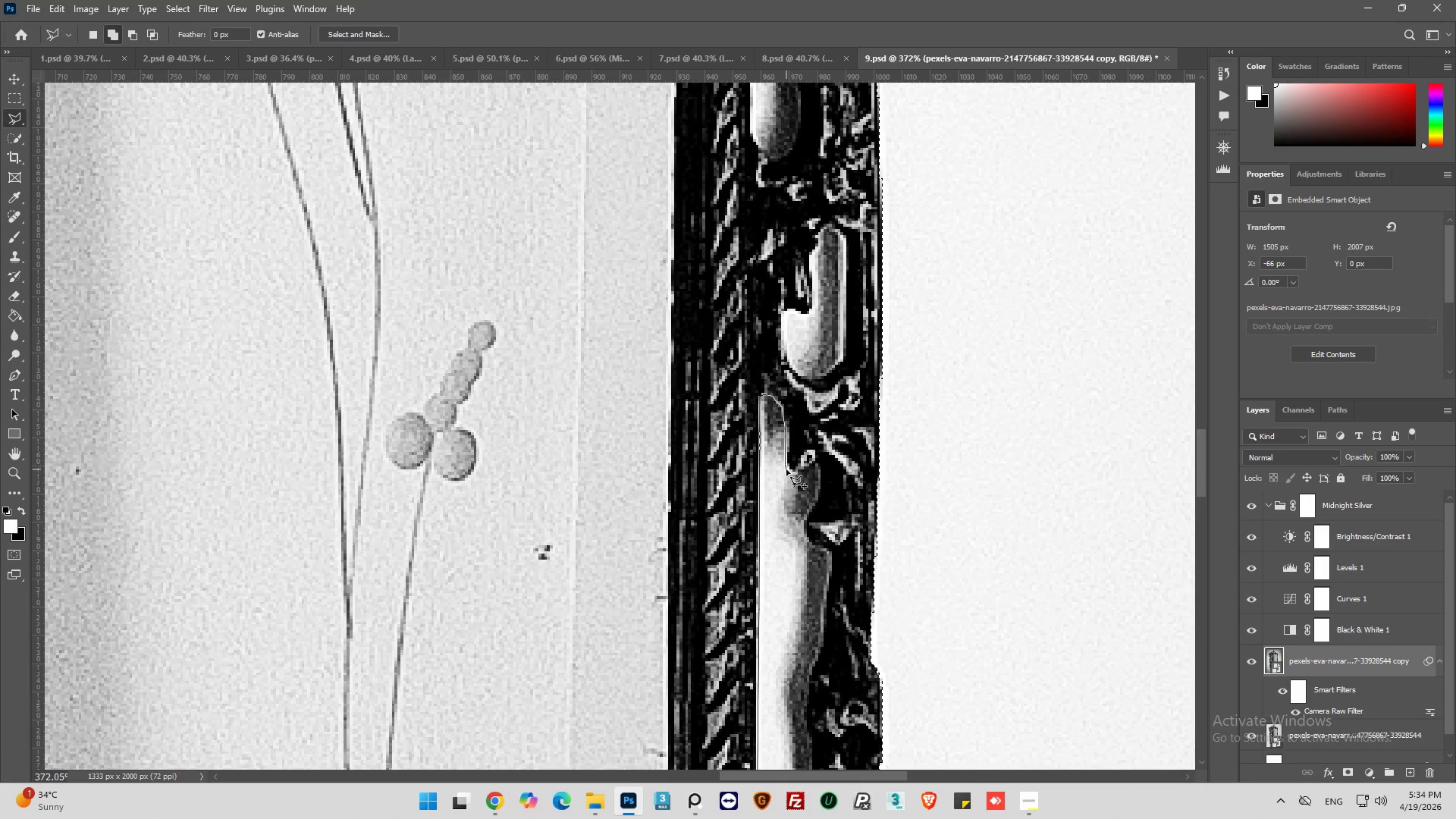 
left_click([790, 471])
 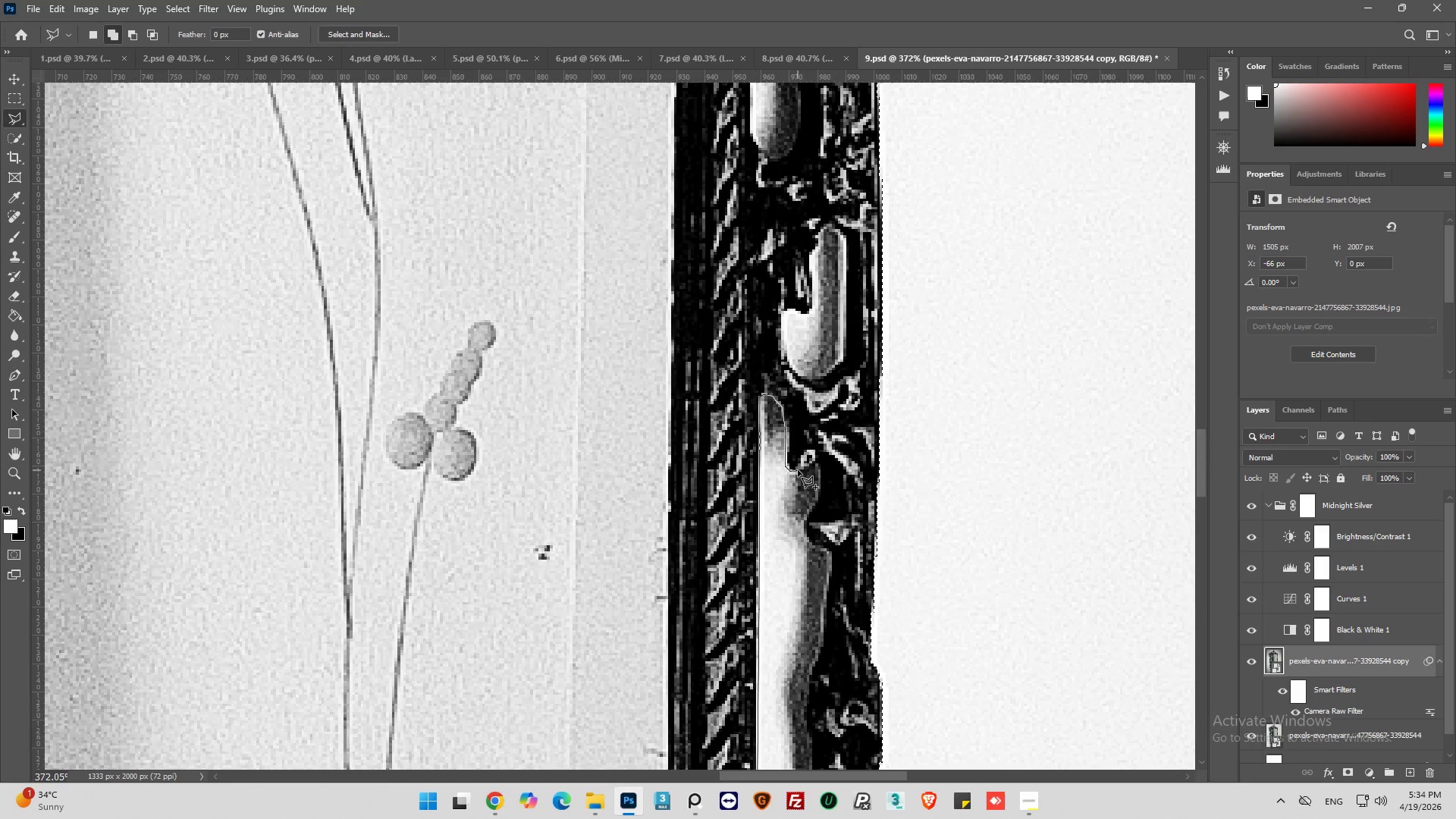 
left_click([799, 470])
 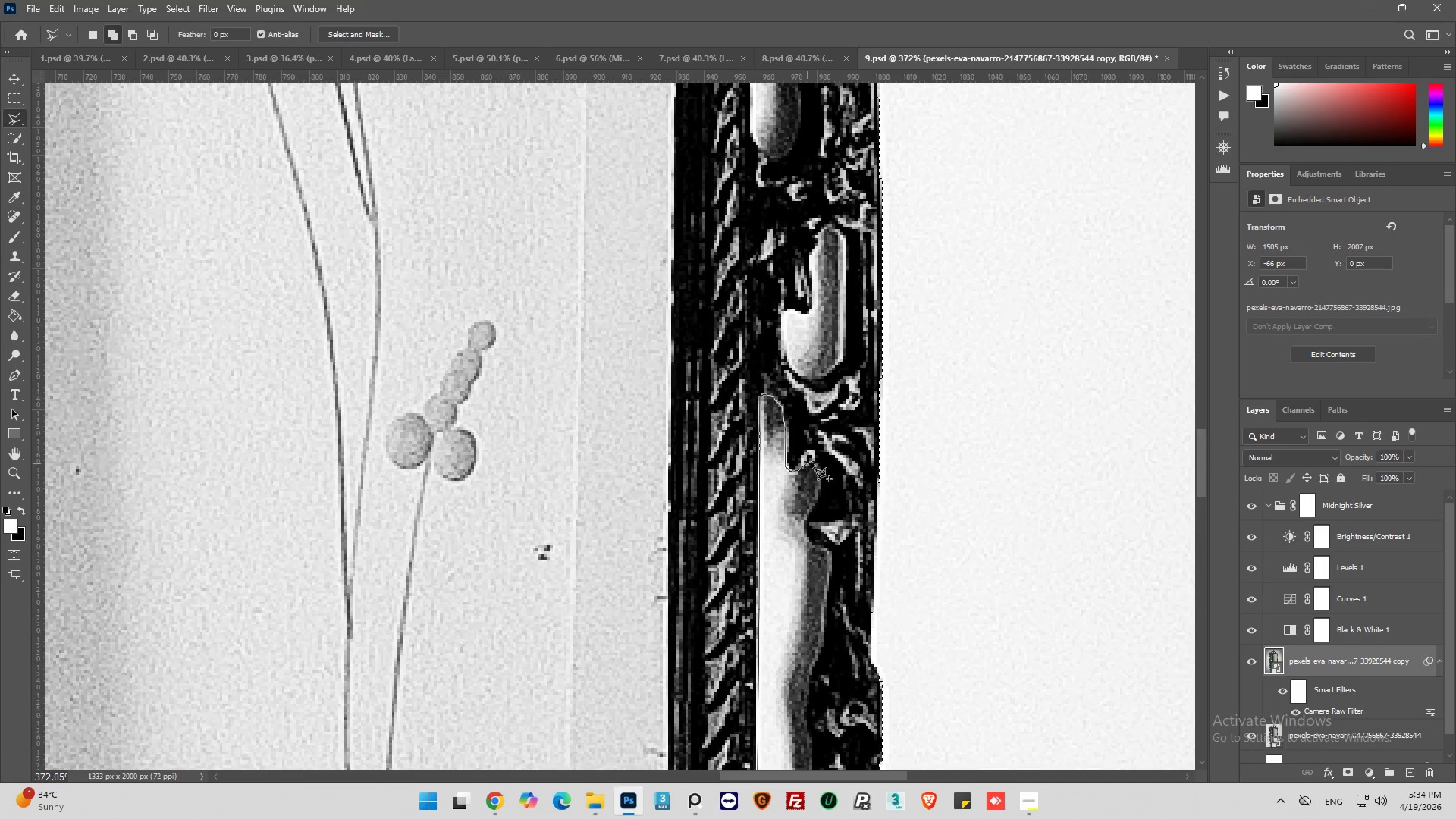 
left_click_drag(start_coordinate=[811, 462], to_coordinate=[814, 466])
 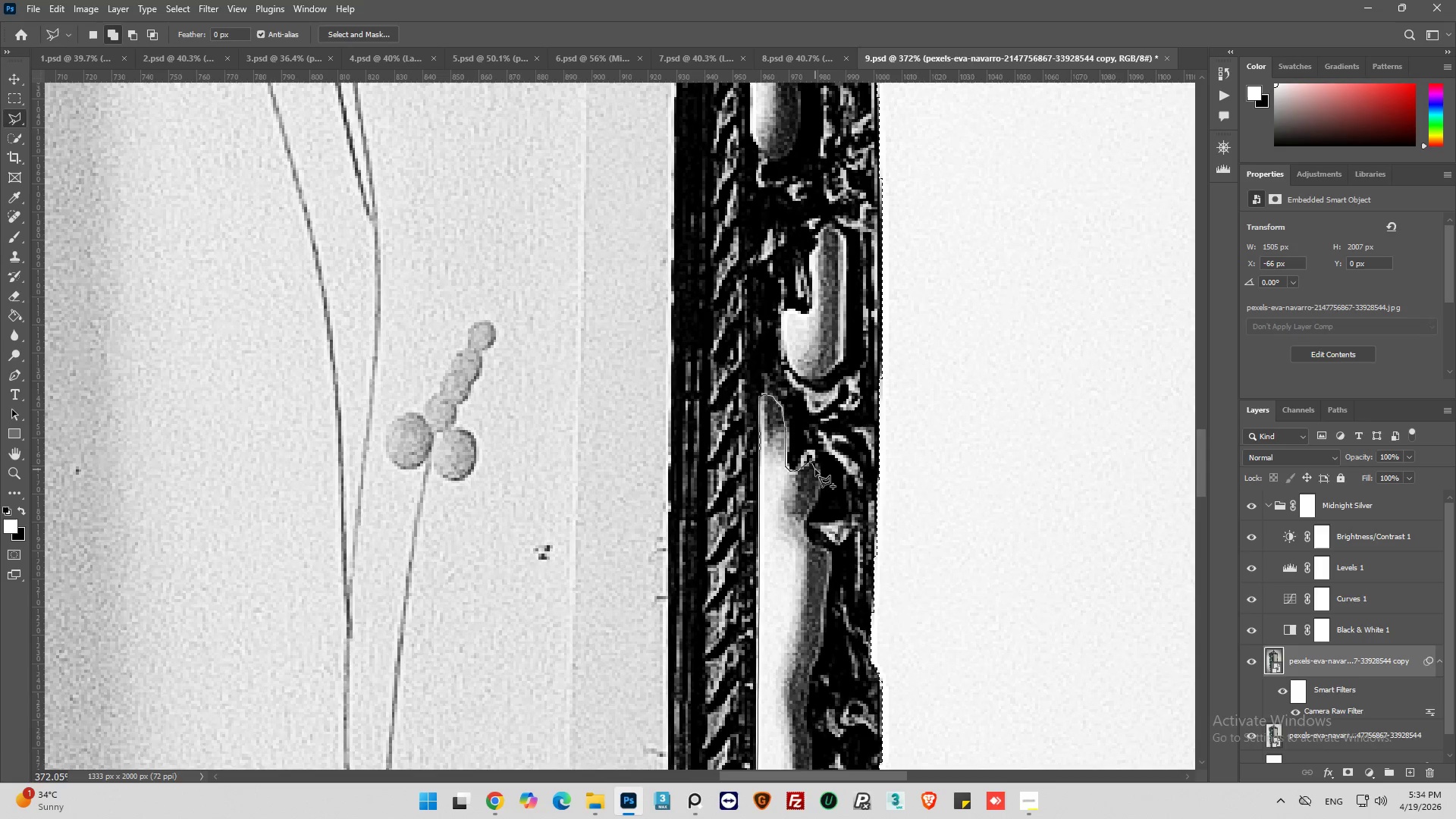 
left_click_drag(start_coordinate=[815, 469], to_coordinate=[816, 473])
 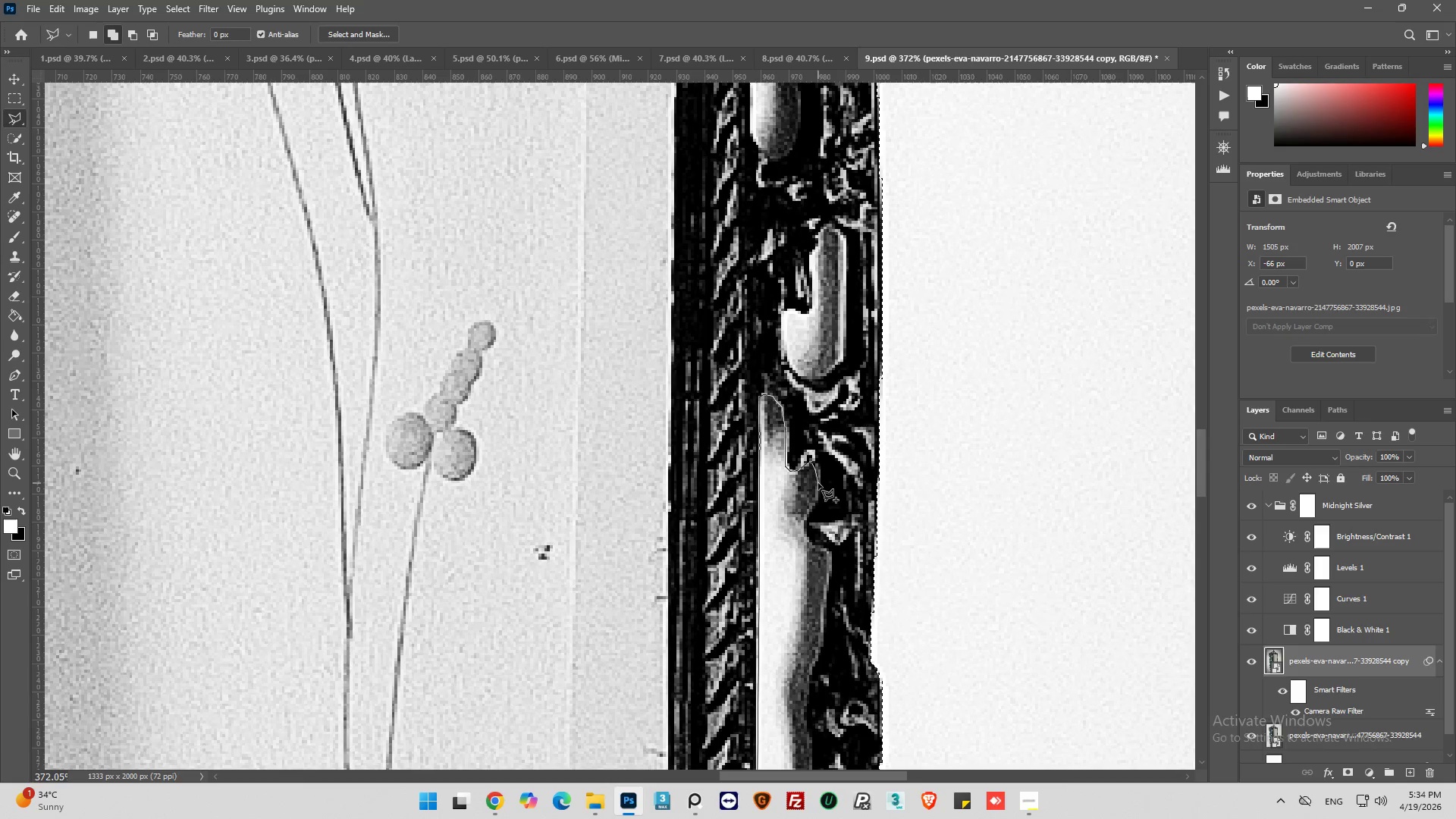 
left_click_drag(start_coordinate=[818, 483], to_coordinate=[816, 487])
 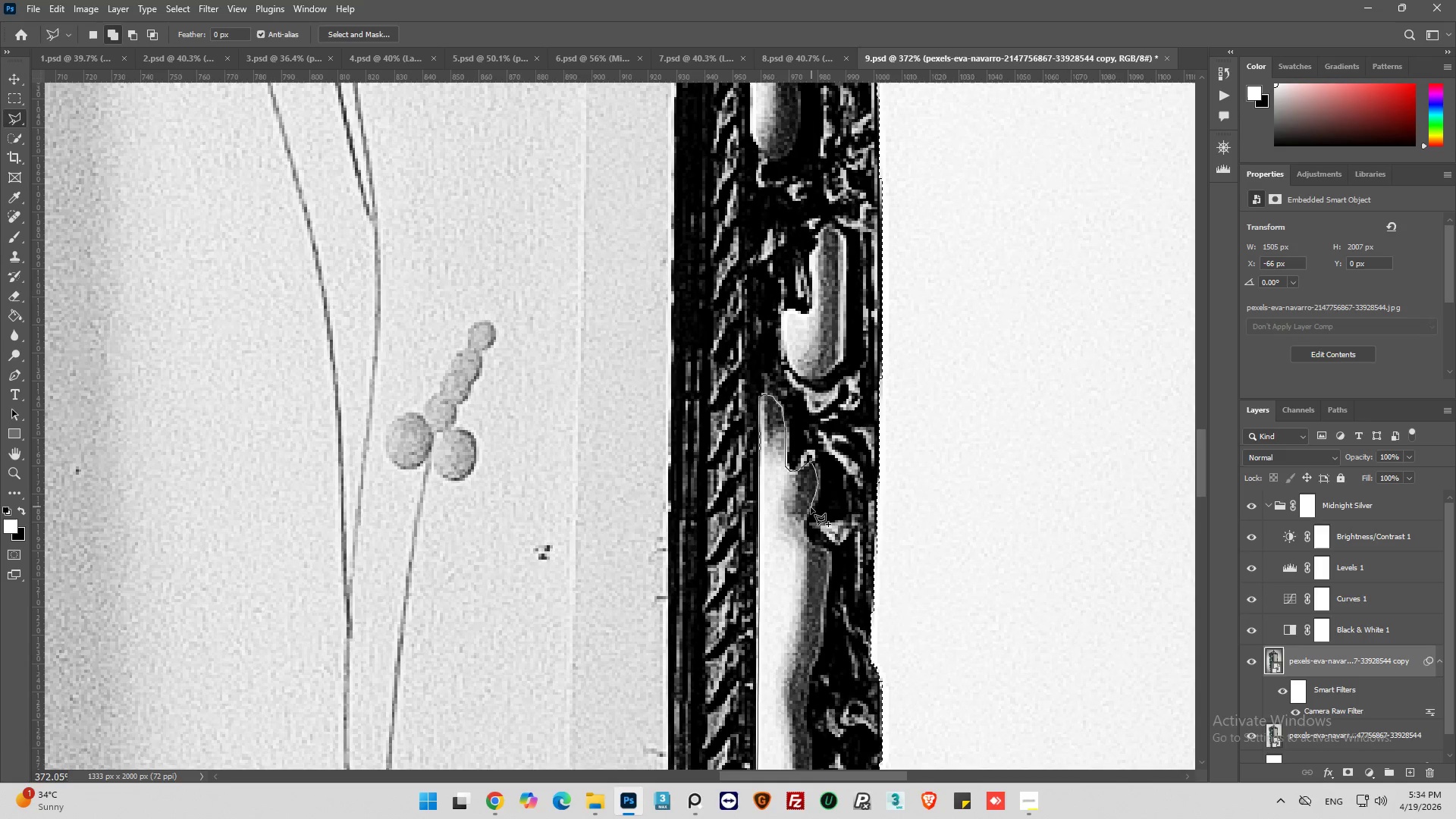 
left_click_drag(start_coordinate=[808, 510], to_coordinate=[803, 513])
 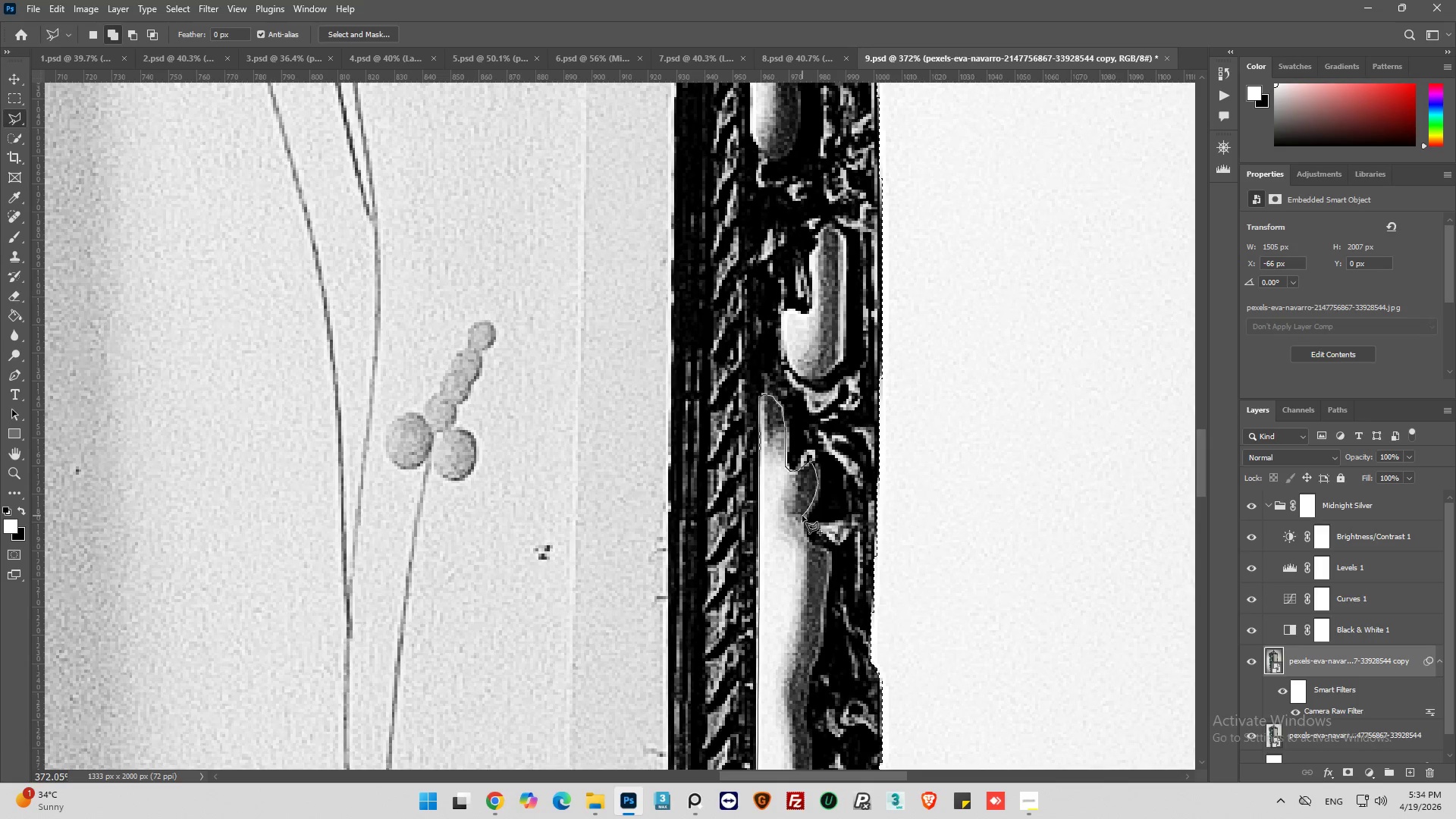 
left_click_drag(start_coordinate=[802, 516], to_coordinate=[802, 519])
 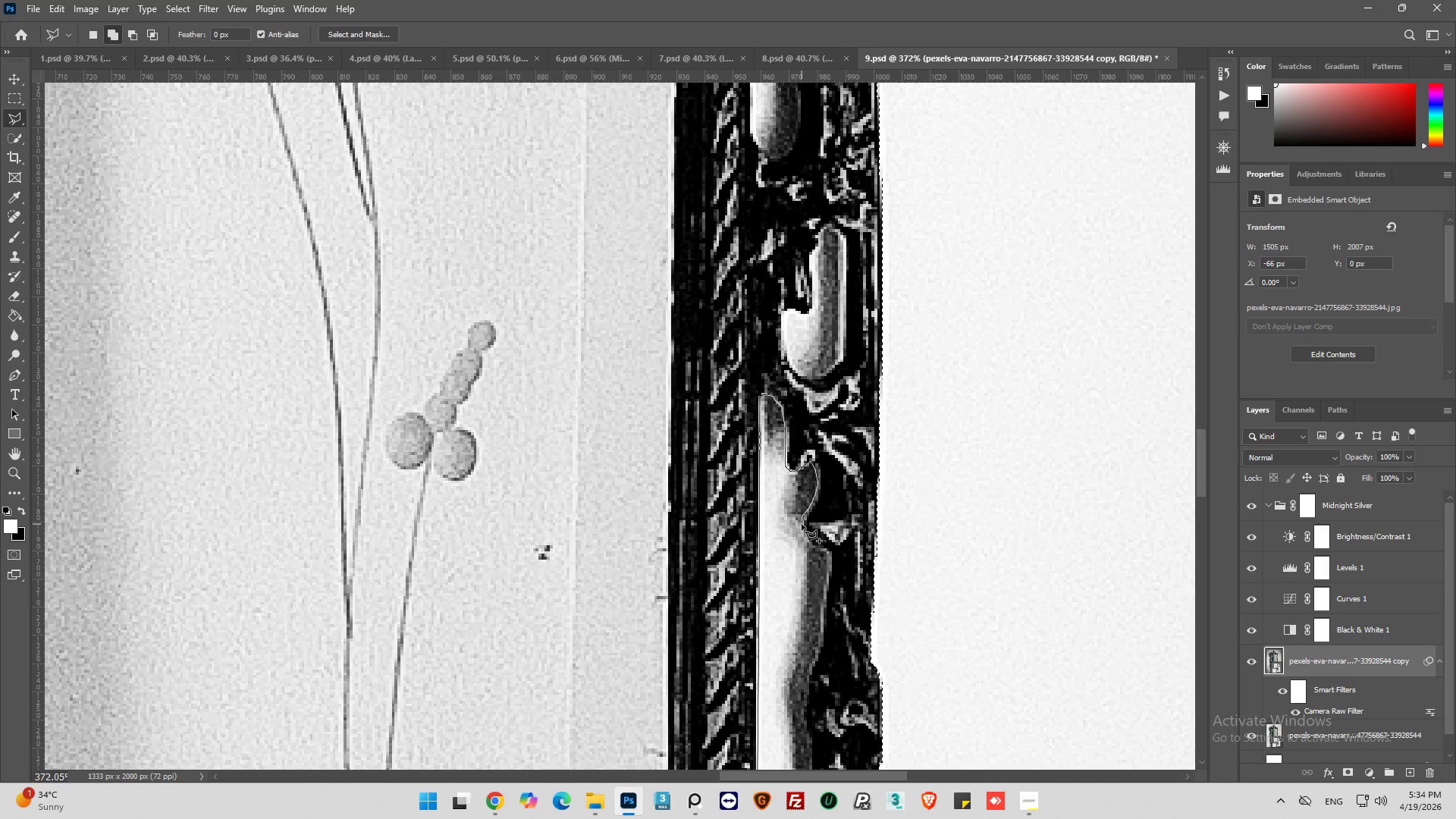 
left_click_drag(start_coordinate=[802, 525], to_coordinate=[802, 534])
 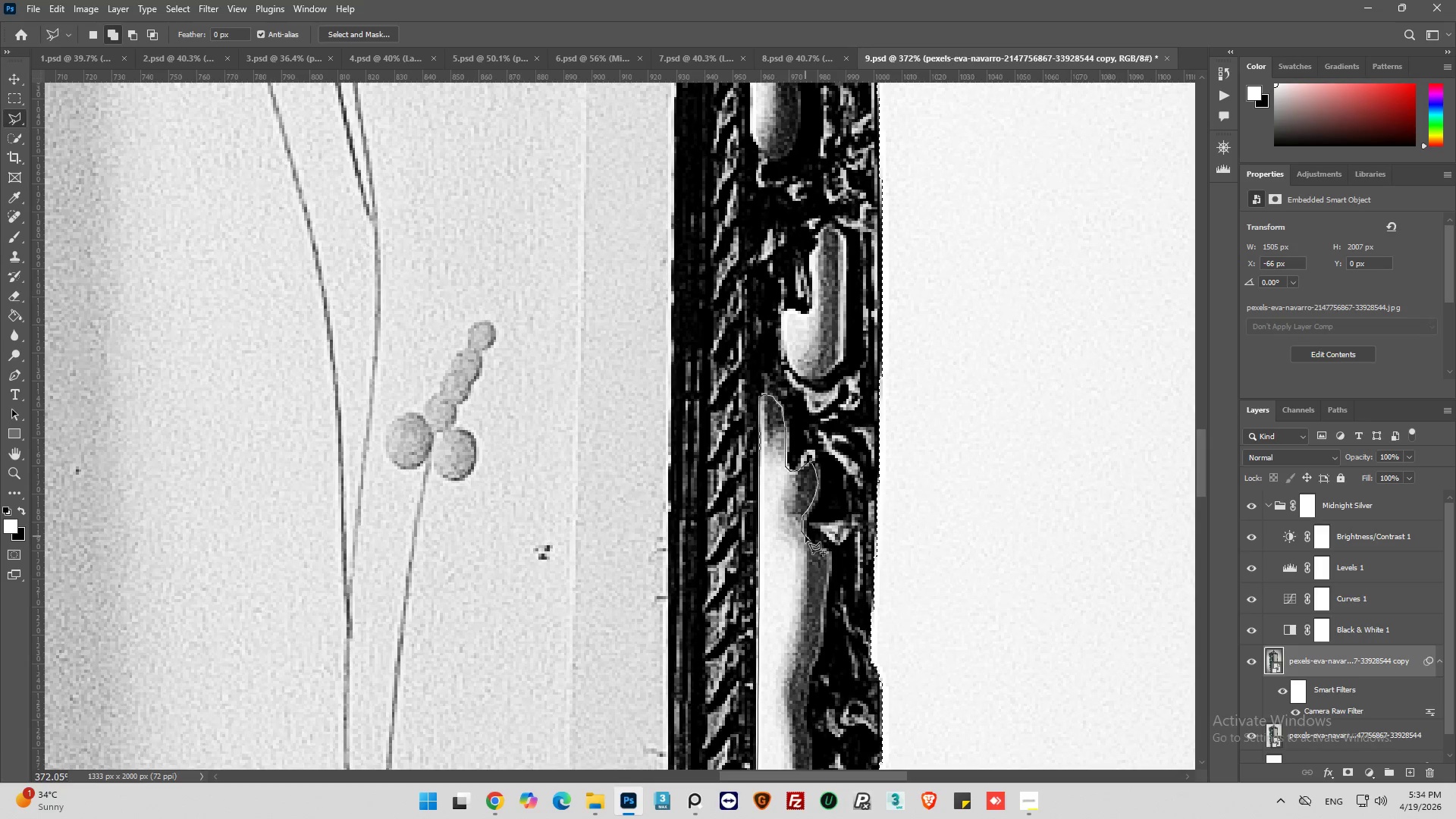 
left_click([805, 536])
 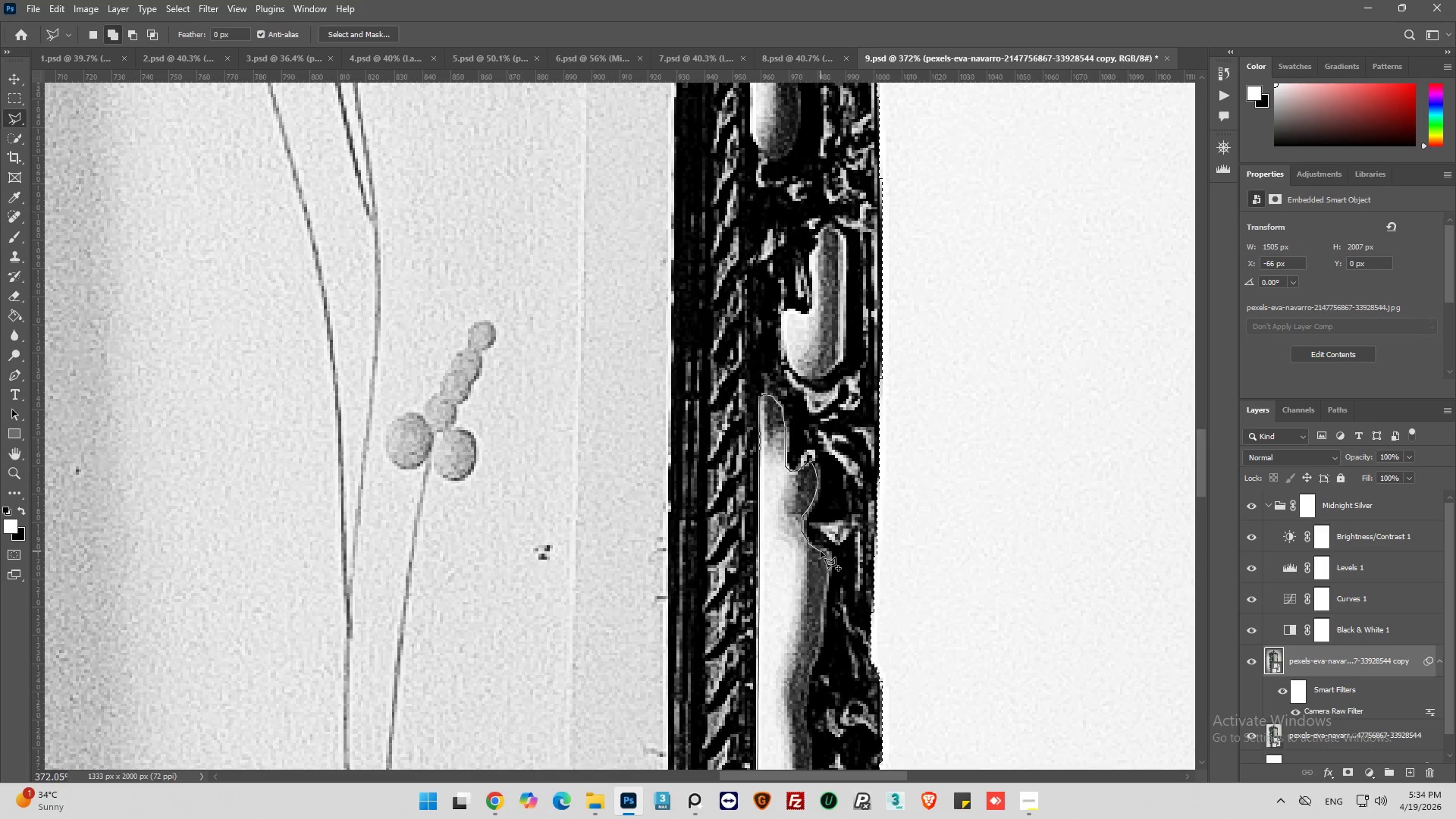 
left_click([824, 551])
 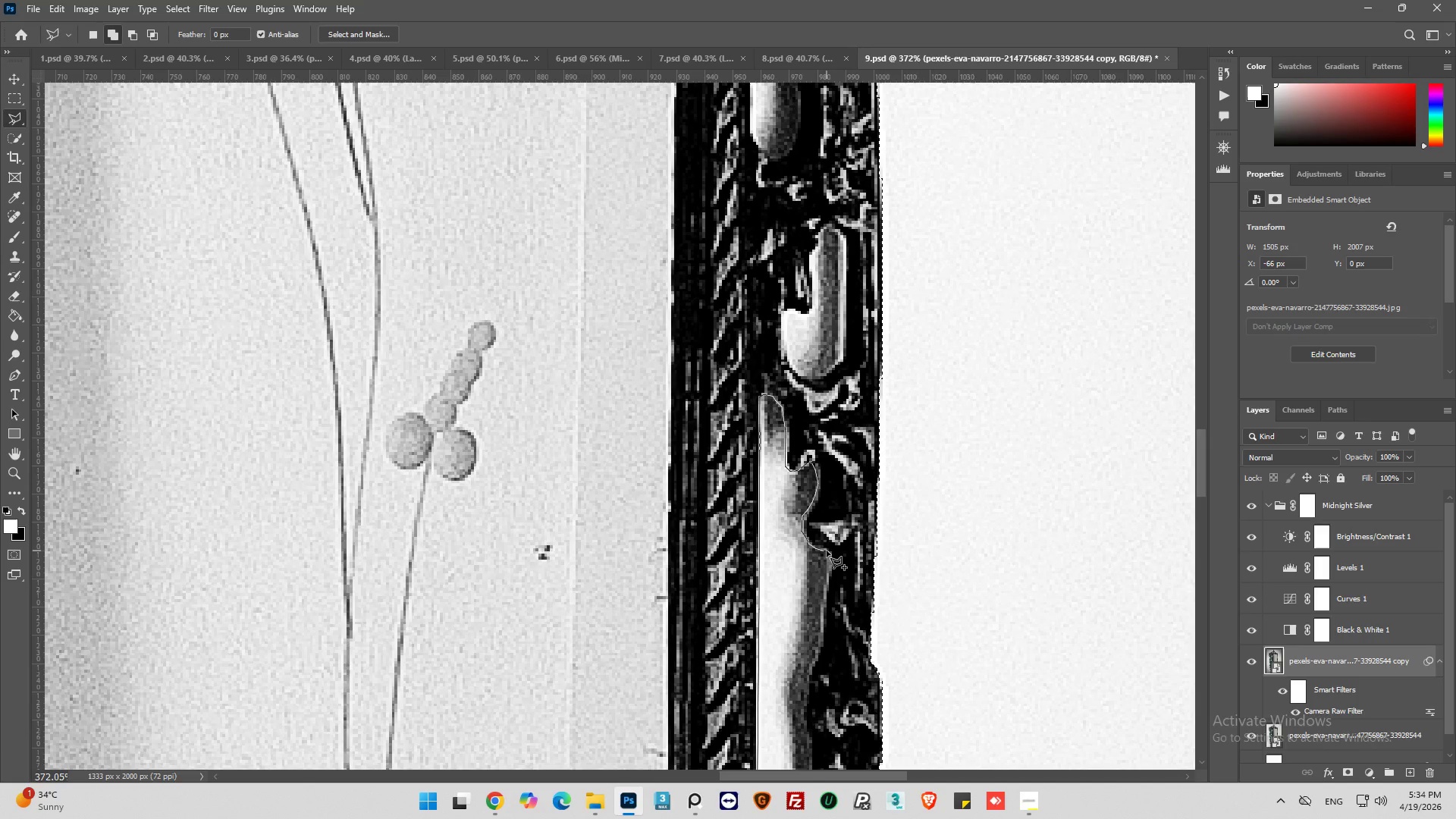 
left_click([827, 551])
 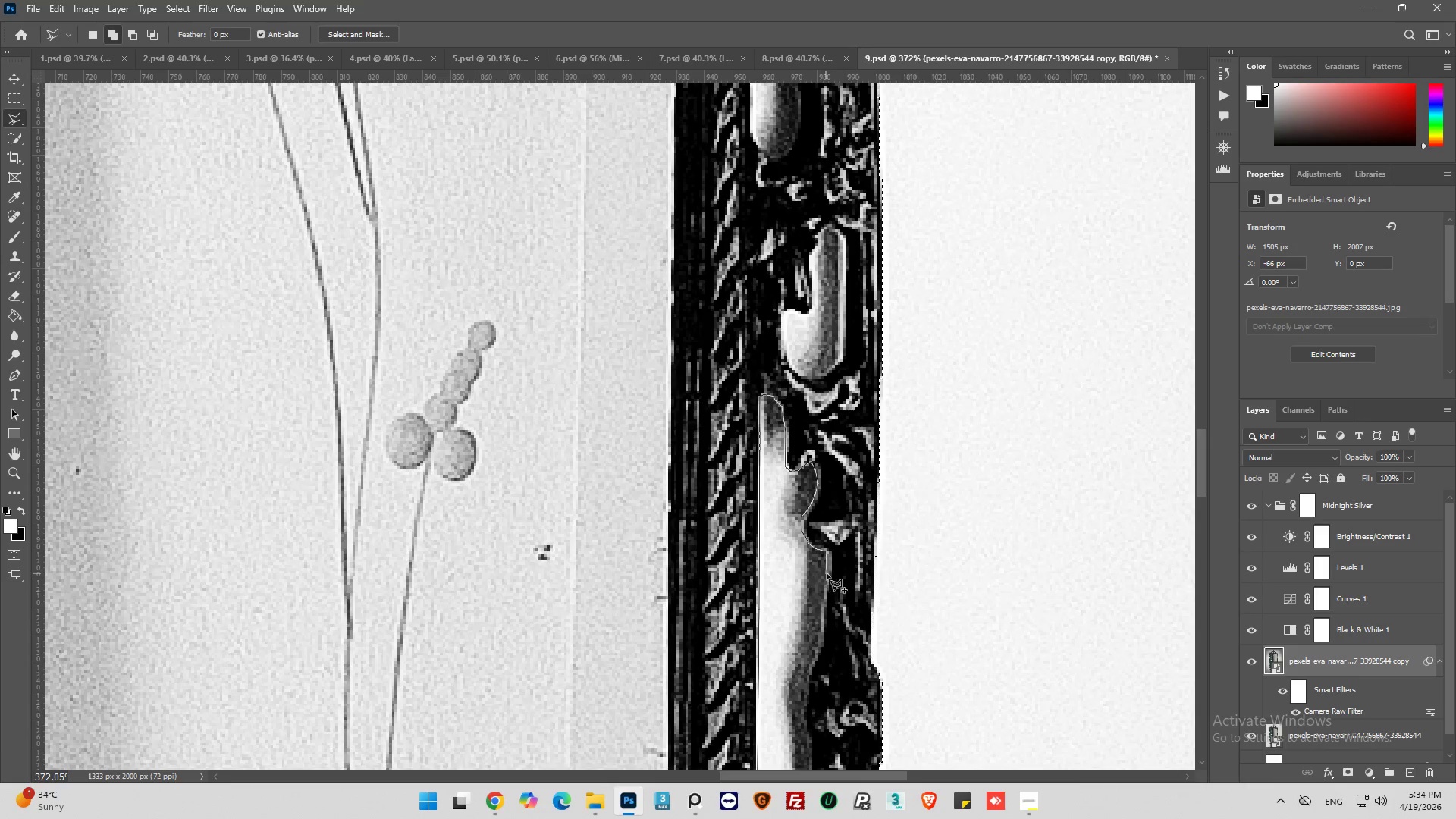 
left_click_drag(start_coordinate=[827, 573], to_coordinate=[827, 588])
 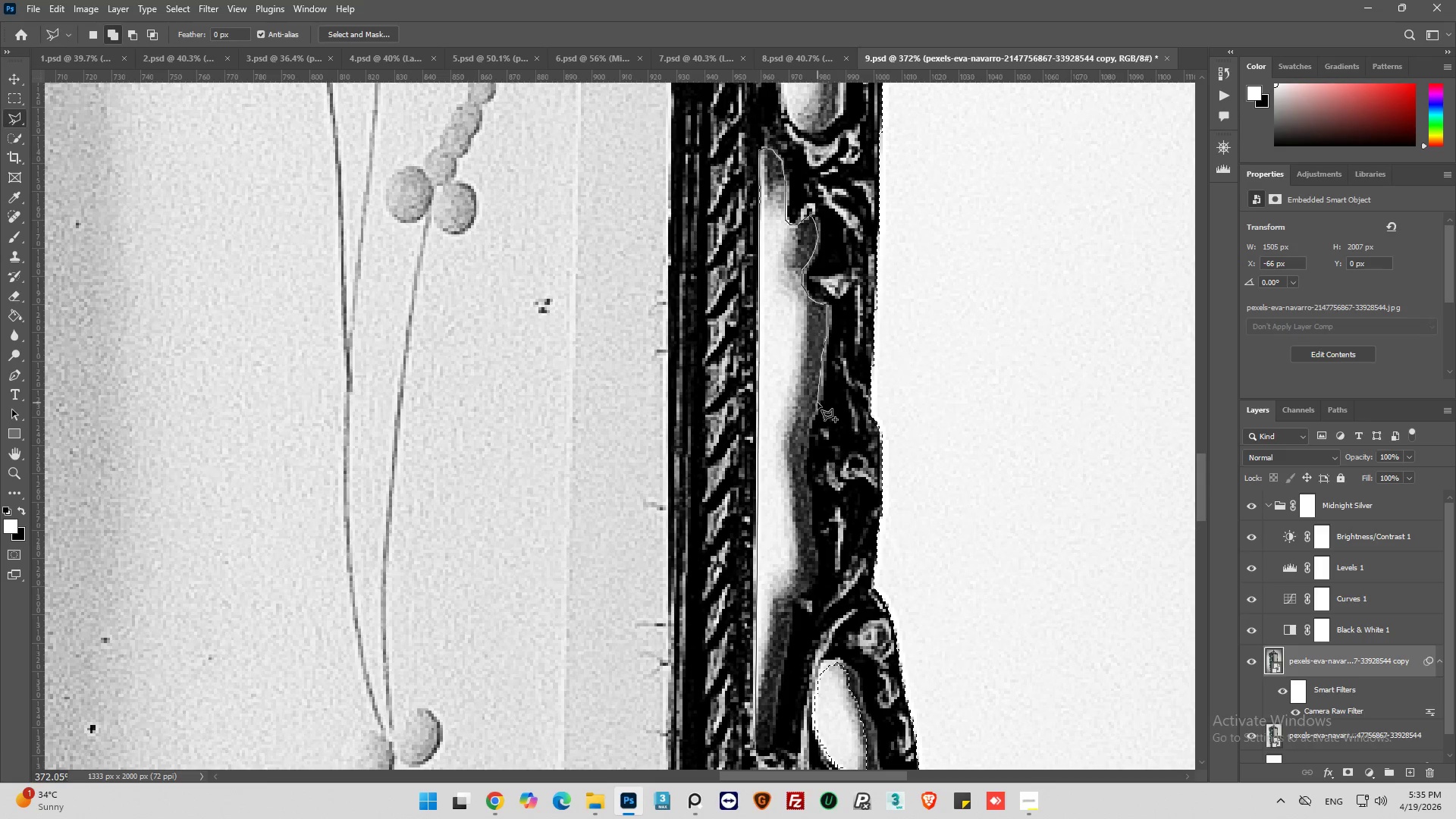 
wait(7.41)
 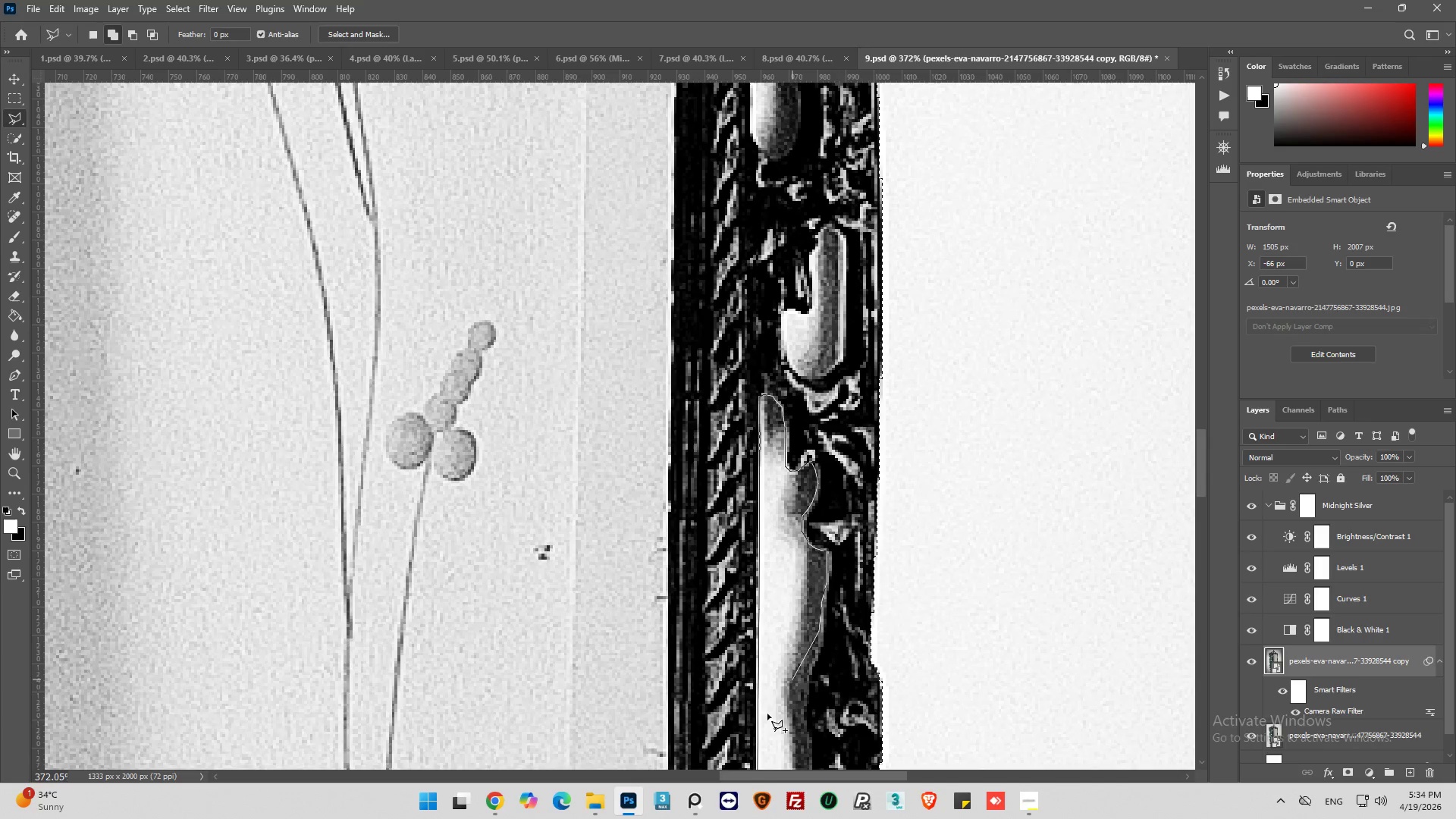 
left_click_drag(start_coordinate=[807, 427], to_coordinate=[805, 431])
 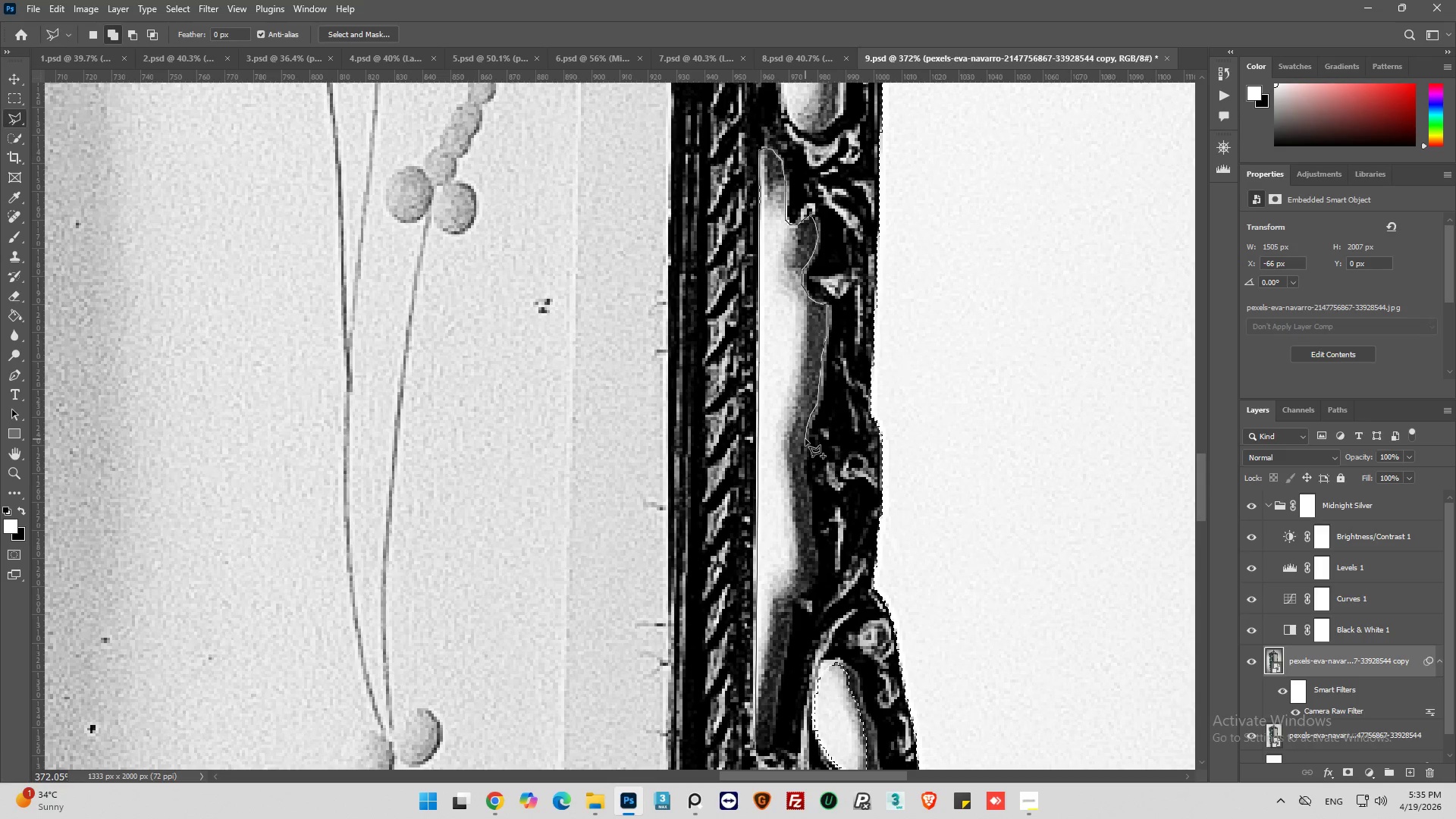 
left_click_drag(start_coordinate=[805, 439], to_coordinate=[805, 444])
 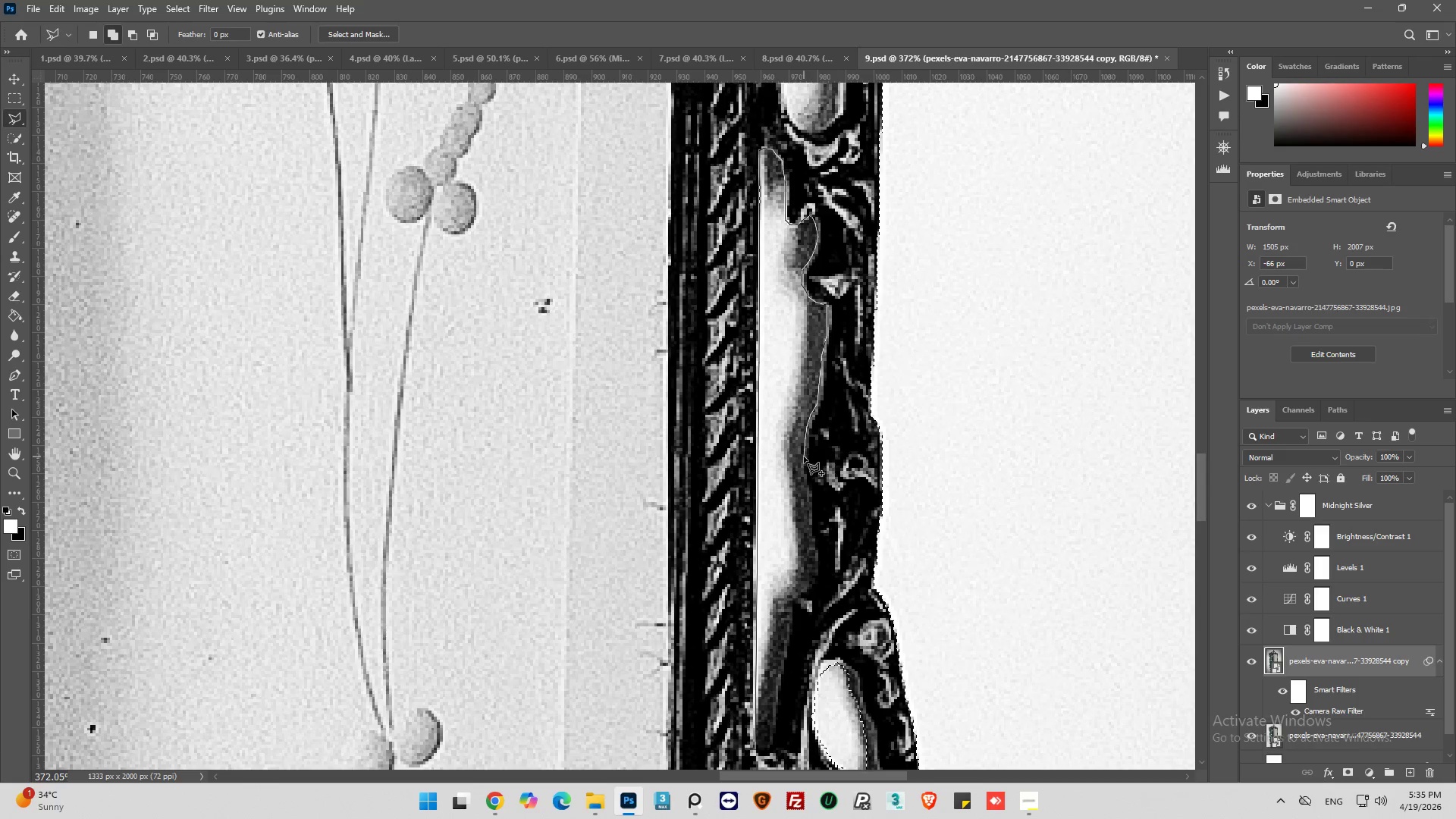 
left_click_drag(start_coordinate=[804, 457], to_coordinate=[804, 462])
 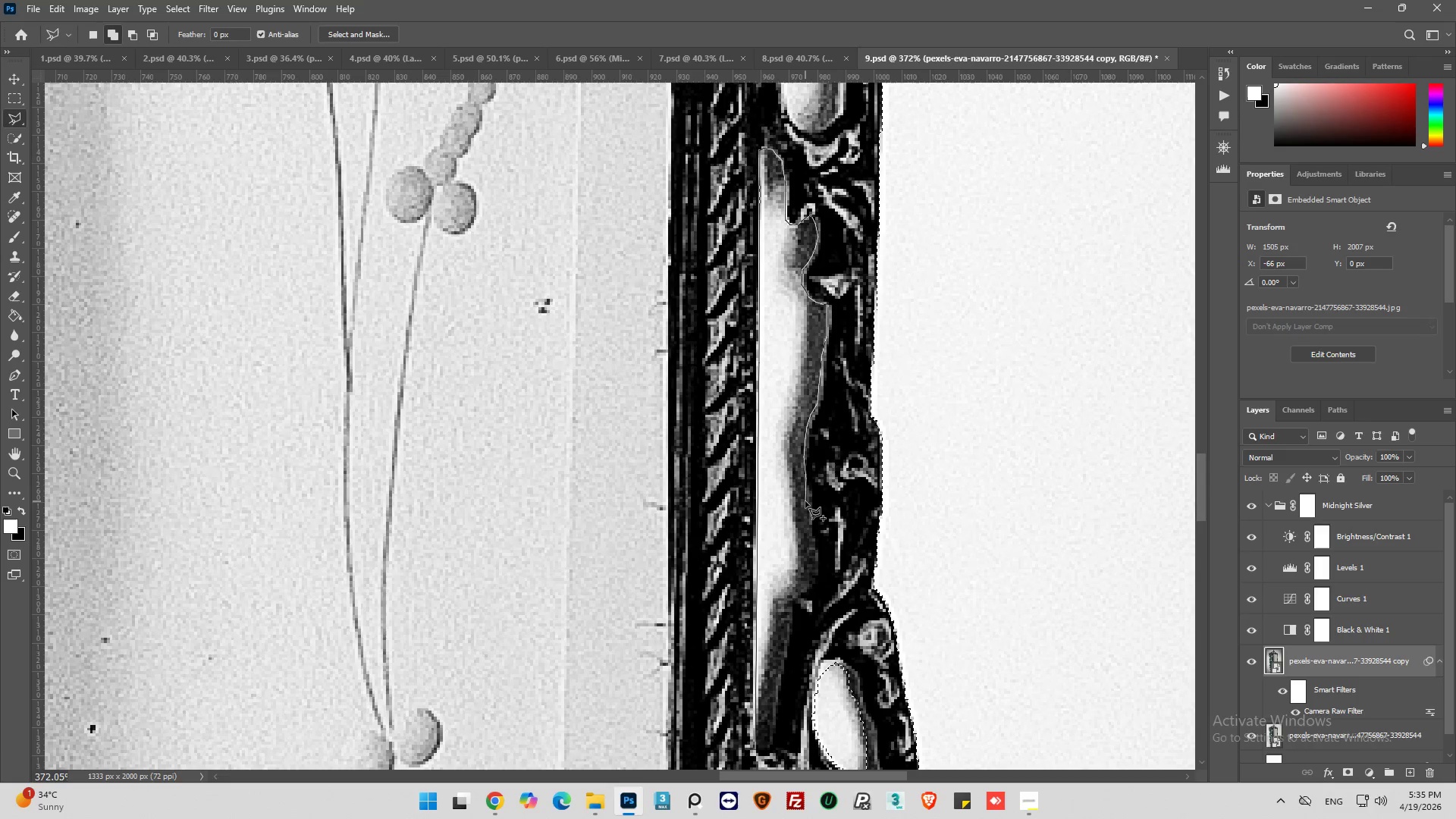 
left_click([808, 505])
 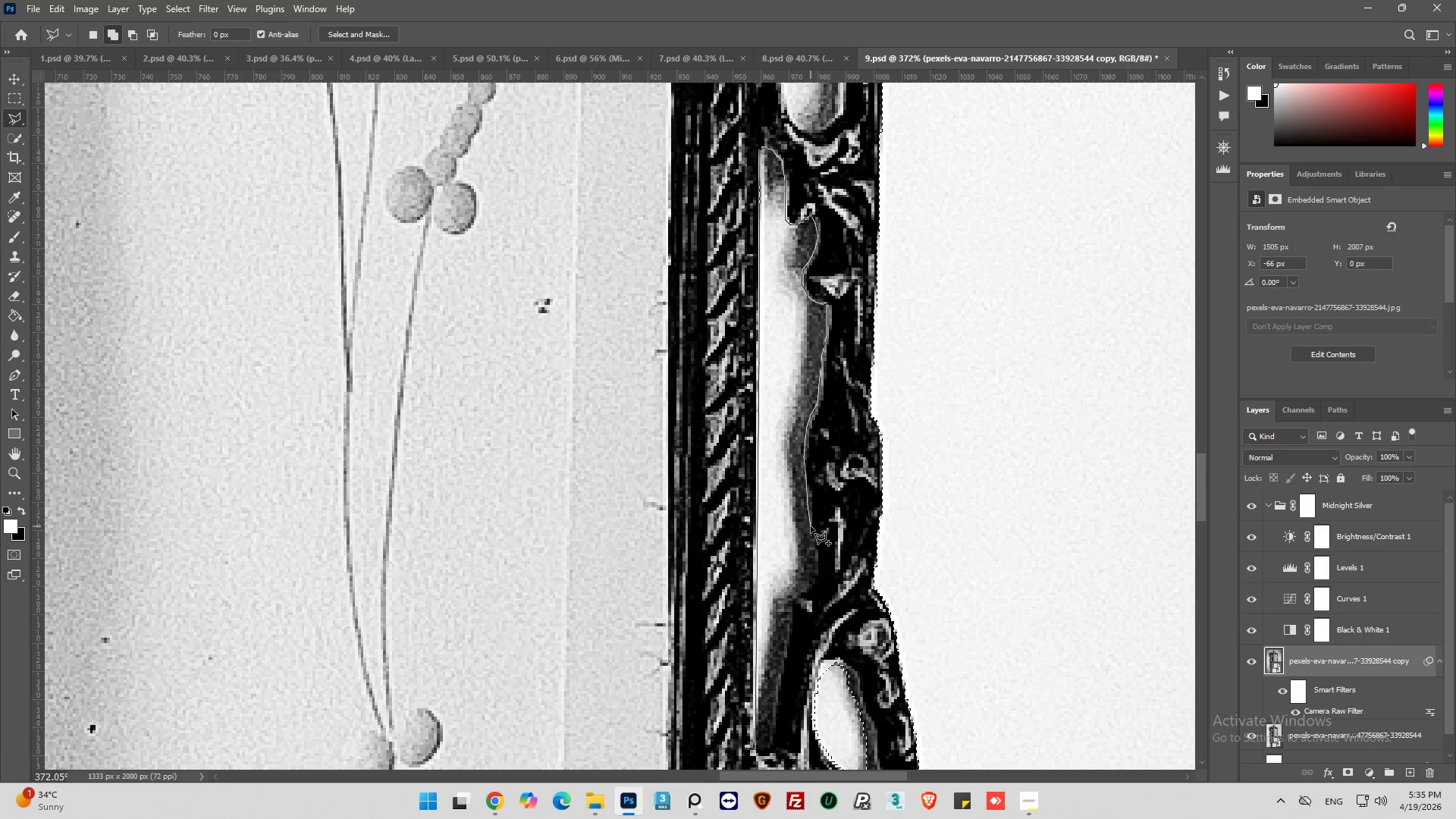 
left_click_drag(start_coordinate=[811, 526], to_coordinate=[811, 530])
 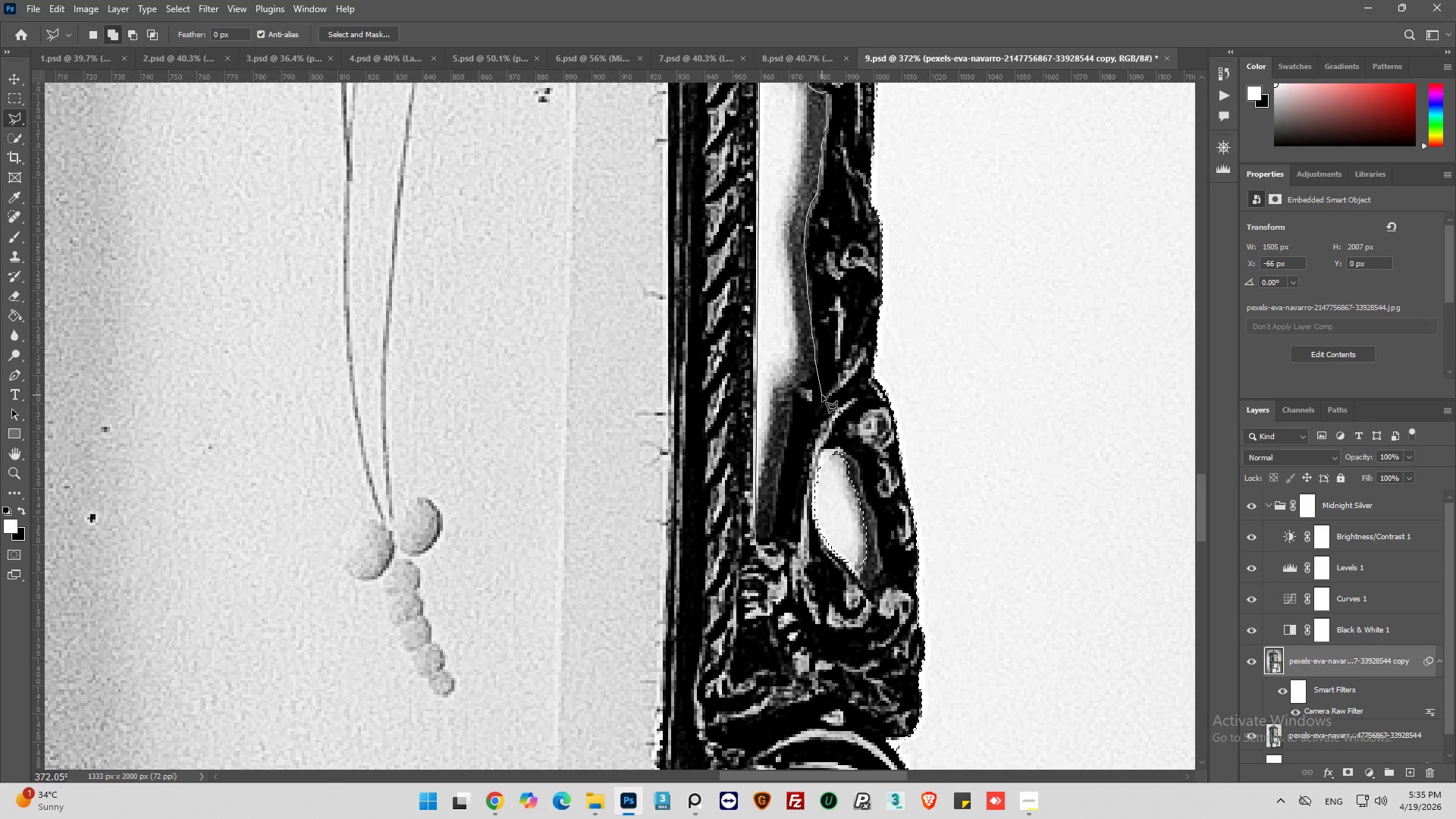 
wait(6.97)
 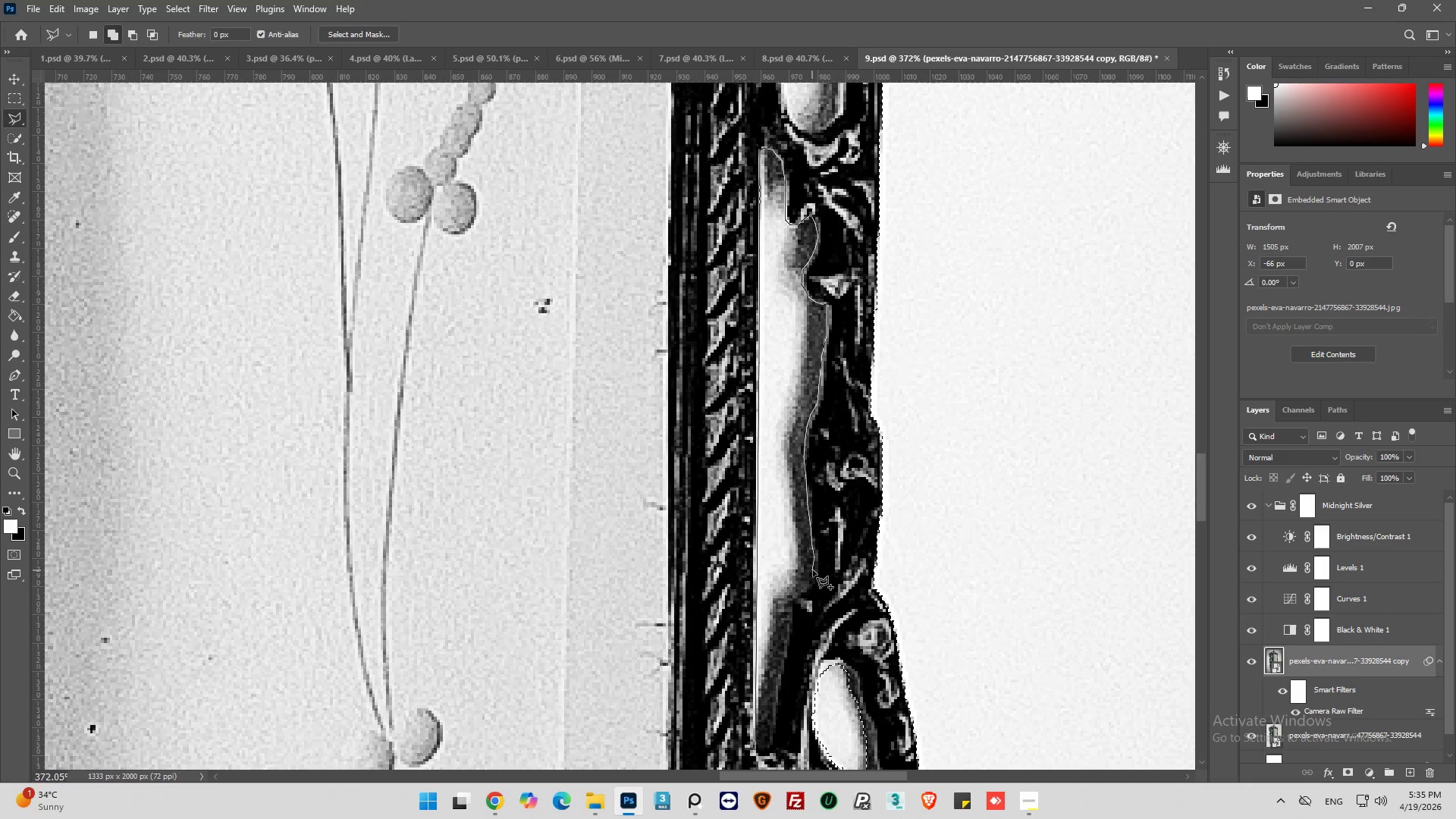 
left_click([813, 372])
 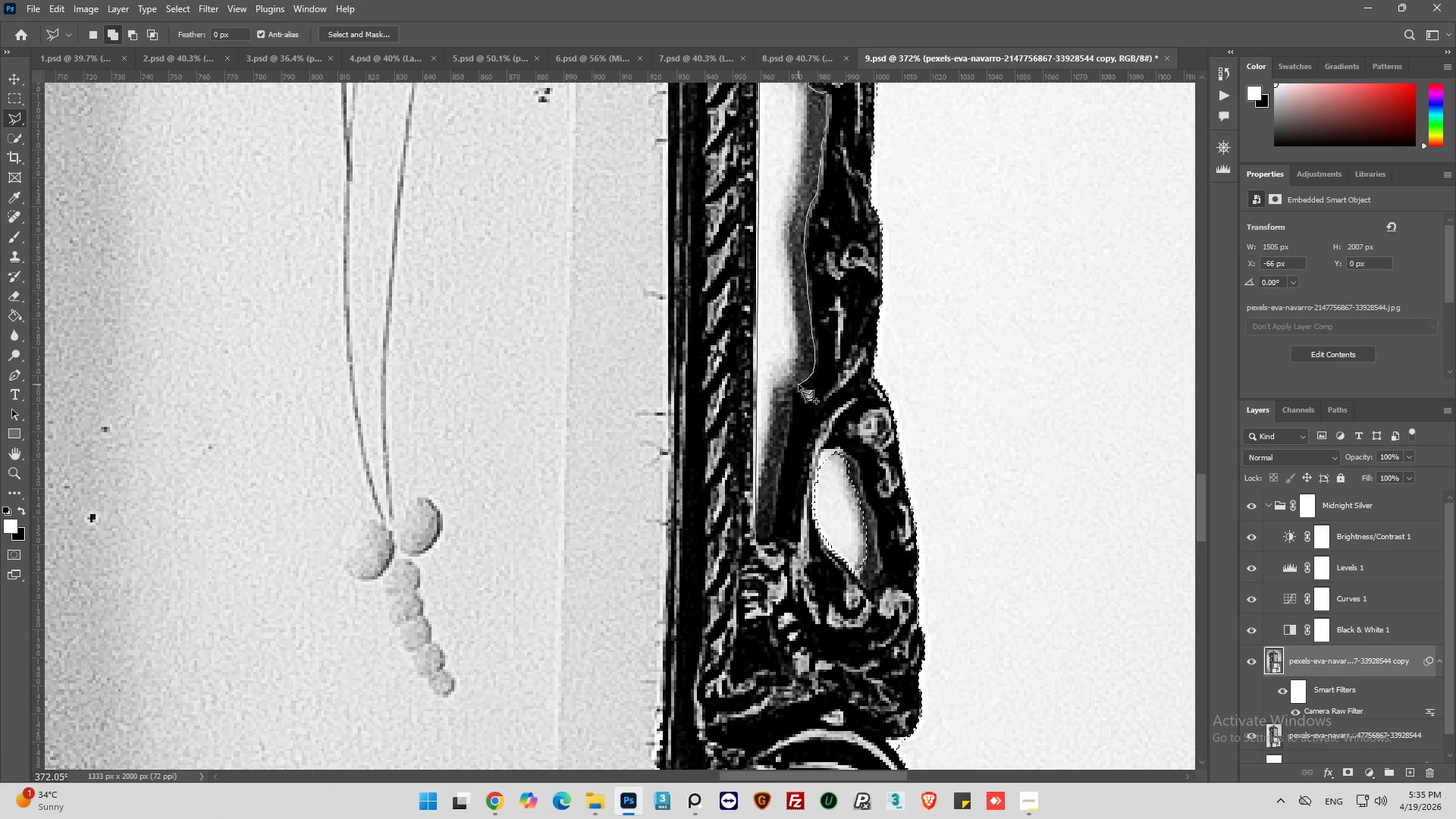 
left_click([798, 385])
 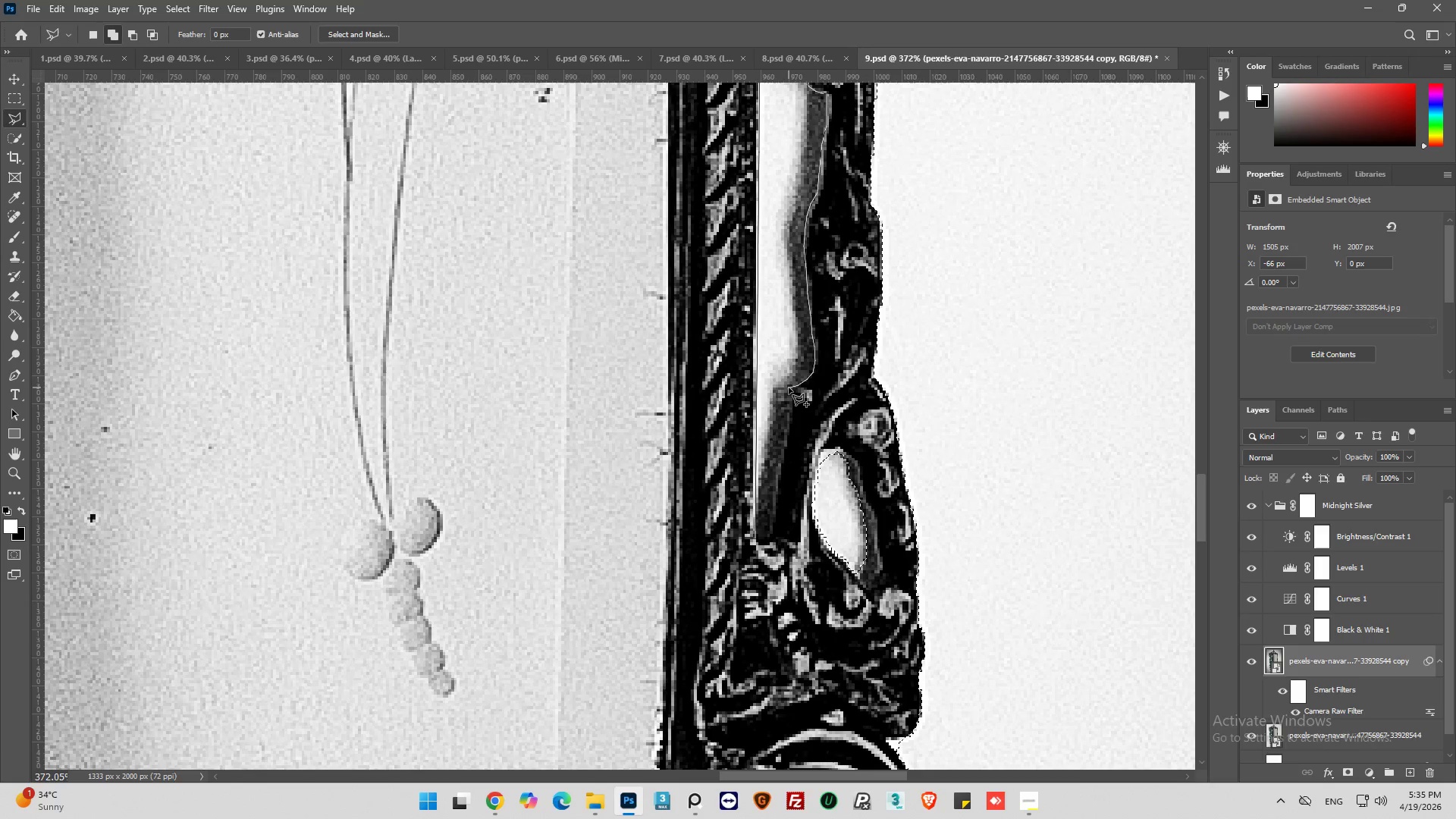 
left_click_drag(start_coordinate=[789, 388], to_coordinate=[791, 391])
 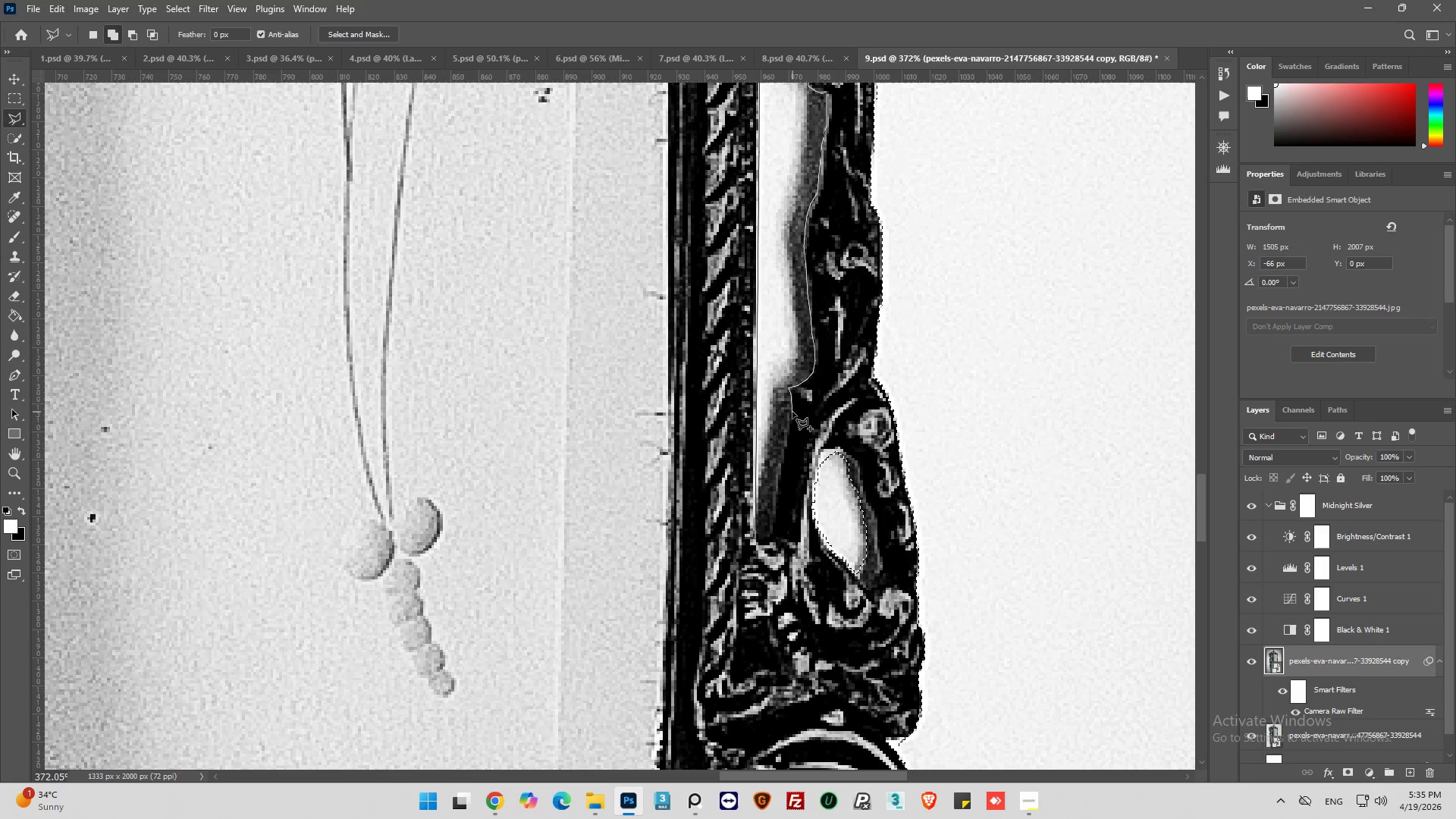 
left_click_drag(start_coordinate=[792, 413], to_coordinate=[790, 416])
 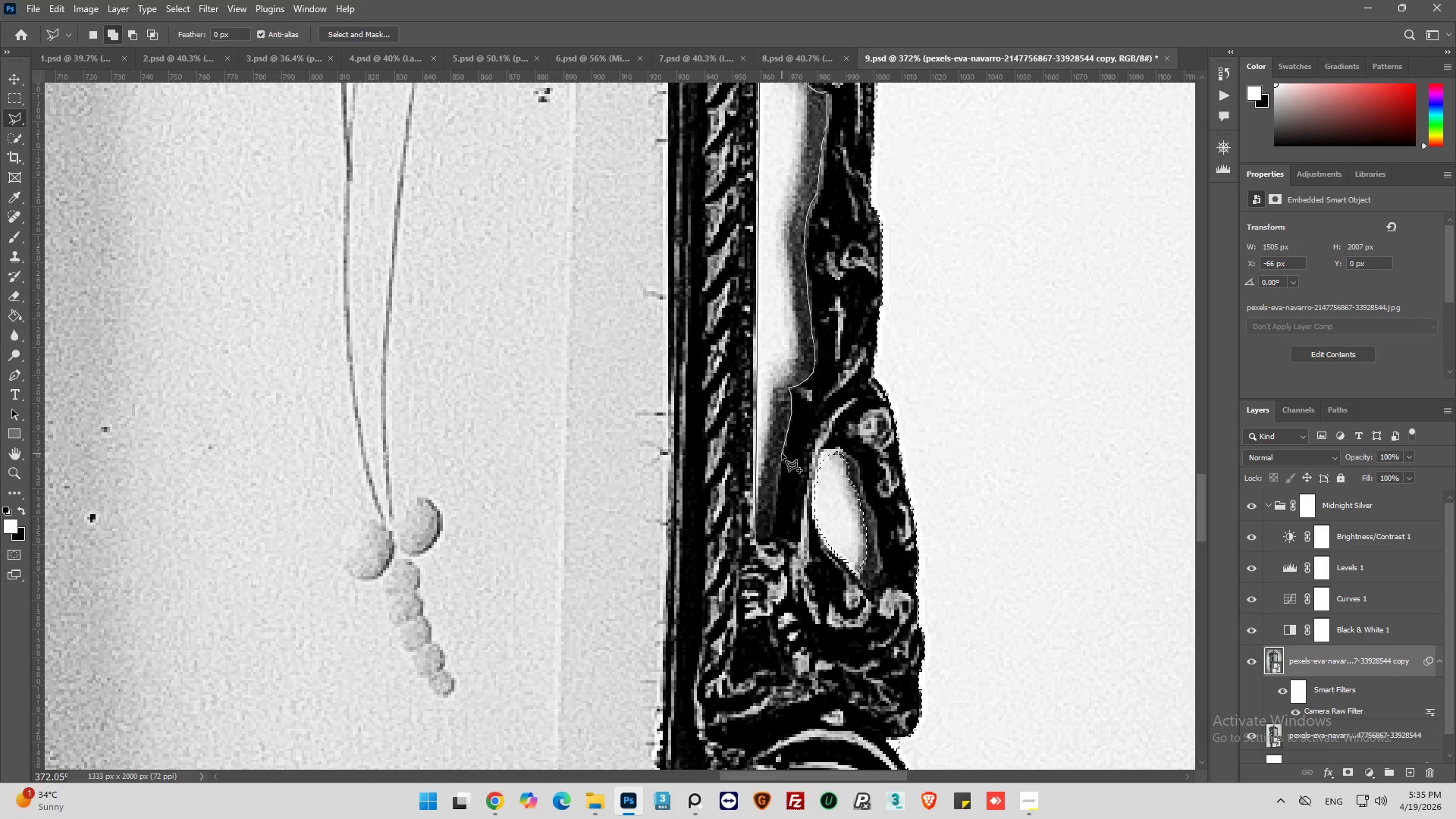 
left_click([783, 453])
 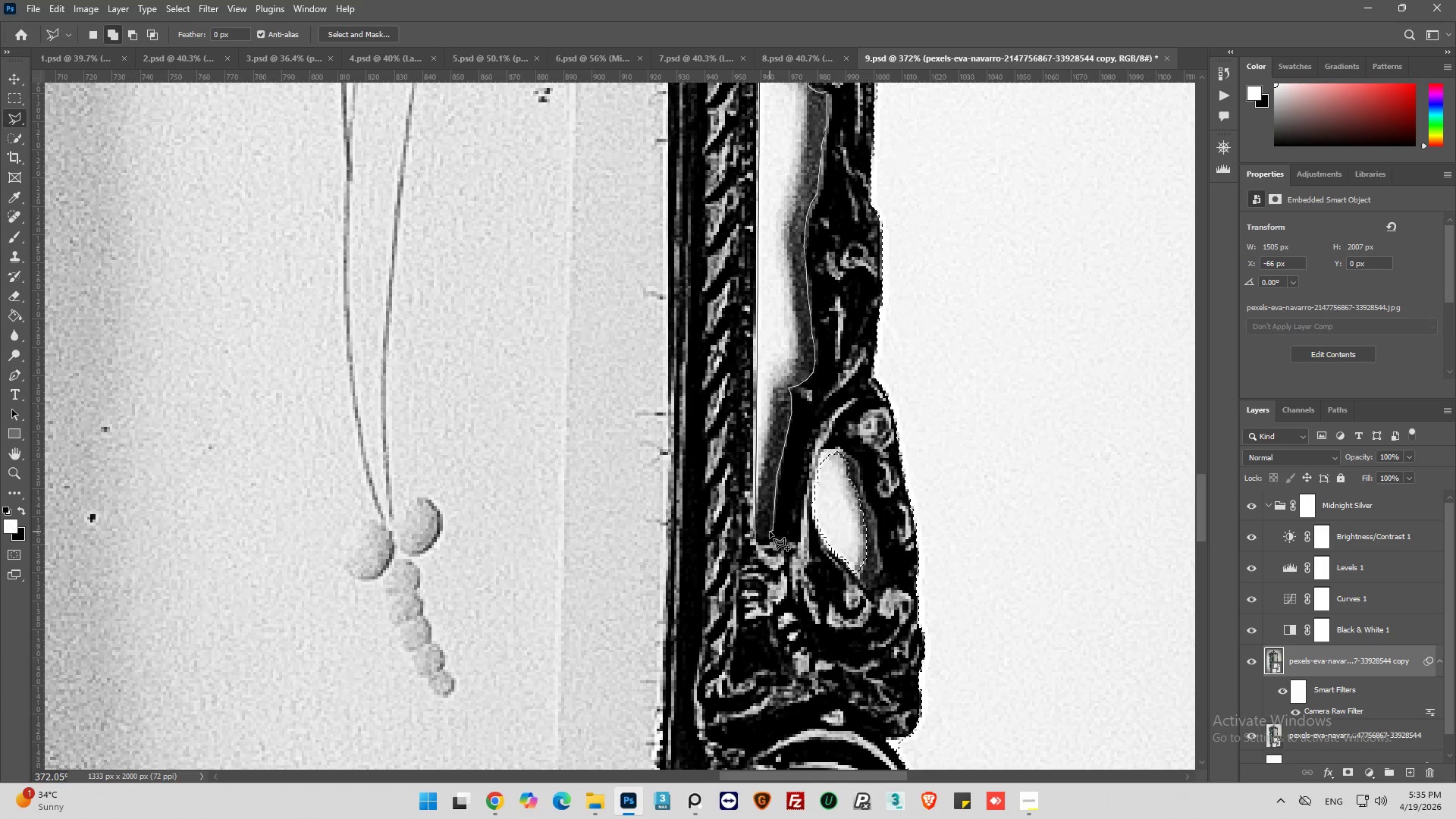 
left_click_drag(start_coordinate=[762, 534], to_coordinate=[761, 530])
 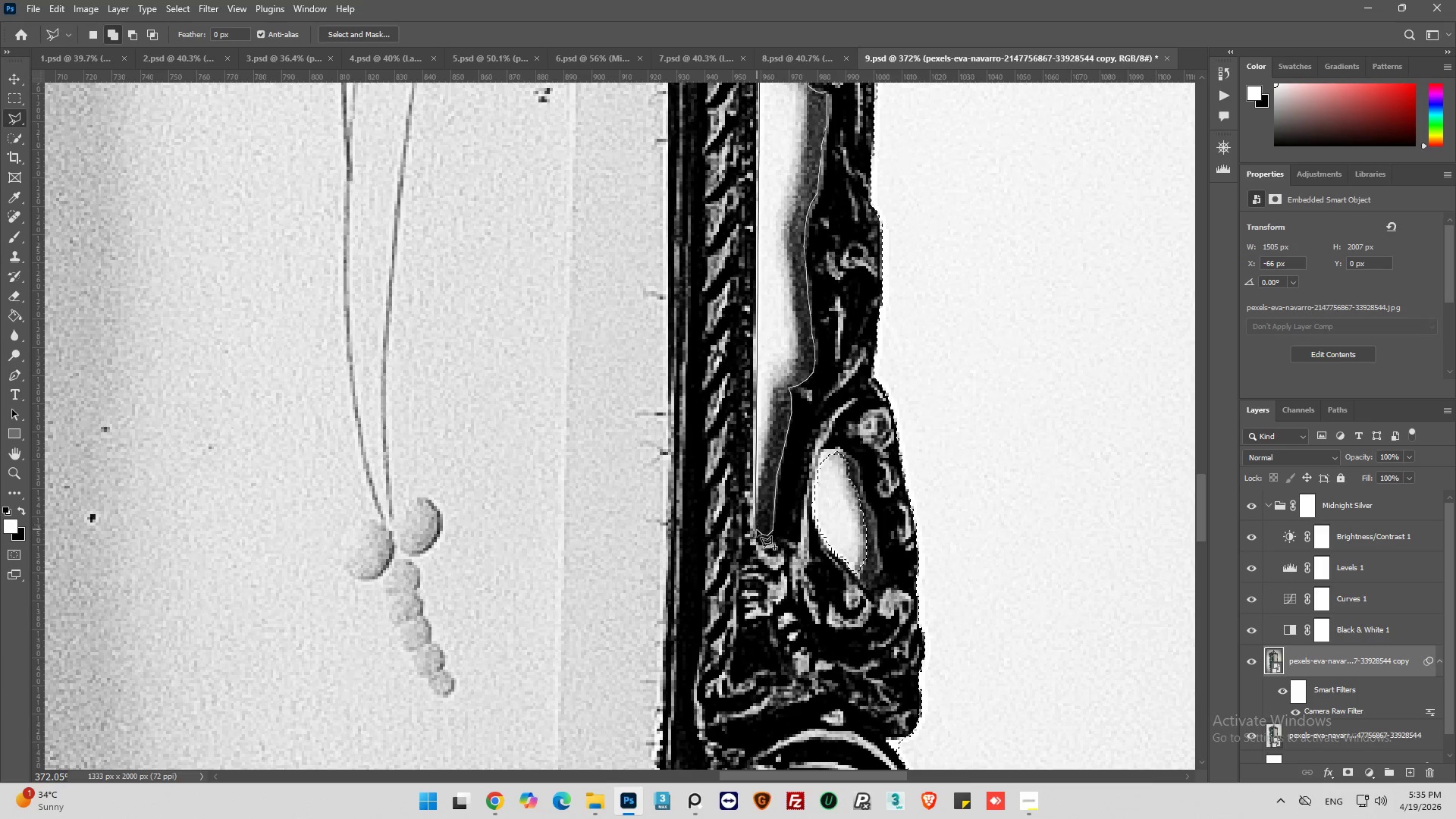 
left_click([757, 538])
 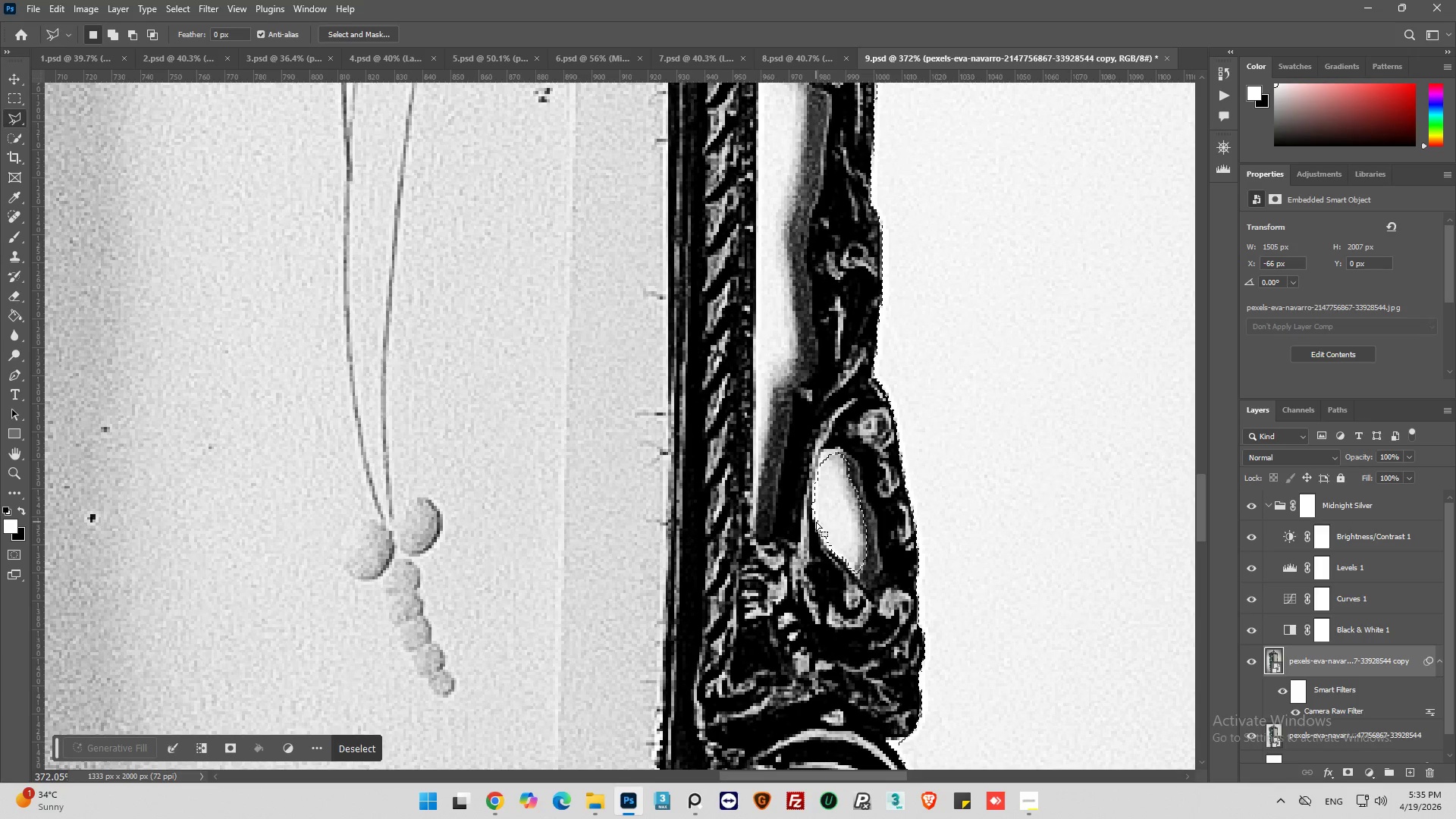 
hold_key(key=AltLeft, duration=0.41)
scroll: coordinate [817, 522], scroll_direction: down, amount: 1.0
 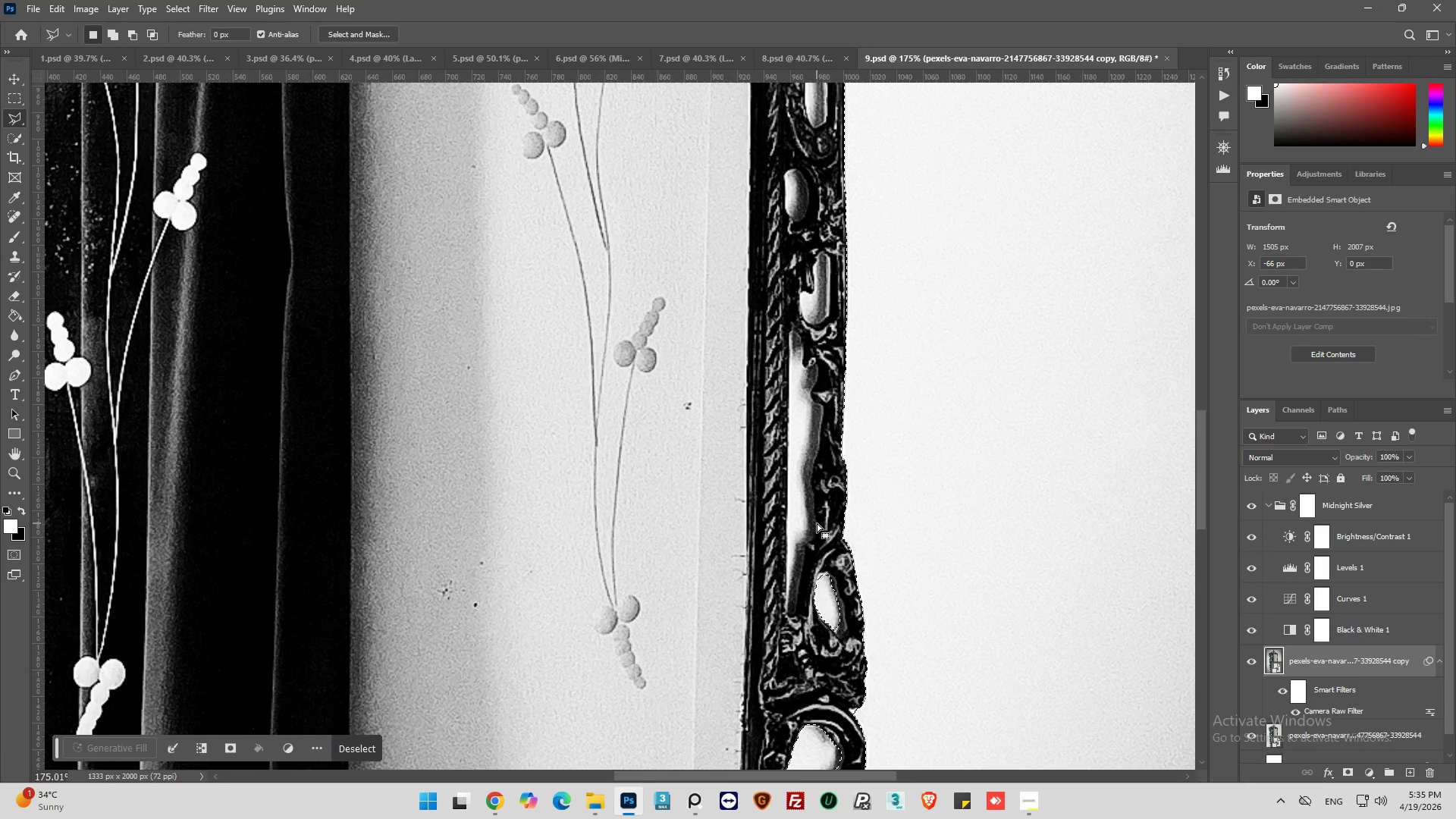 
key(Control+Z)
 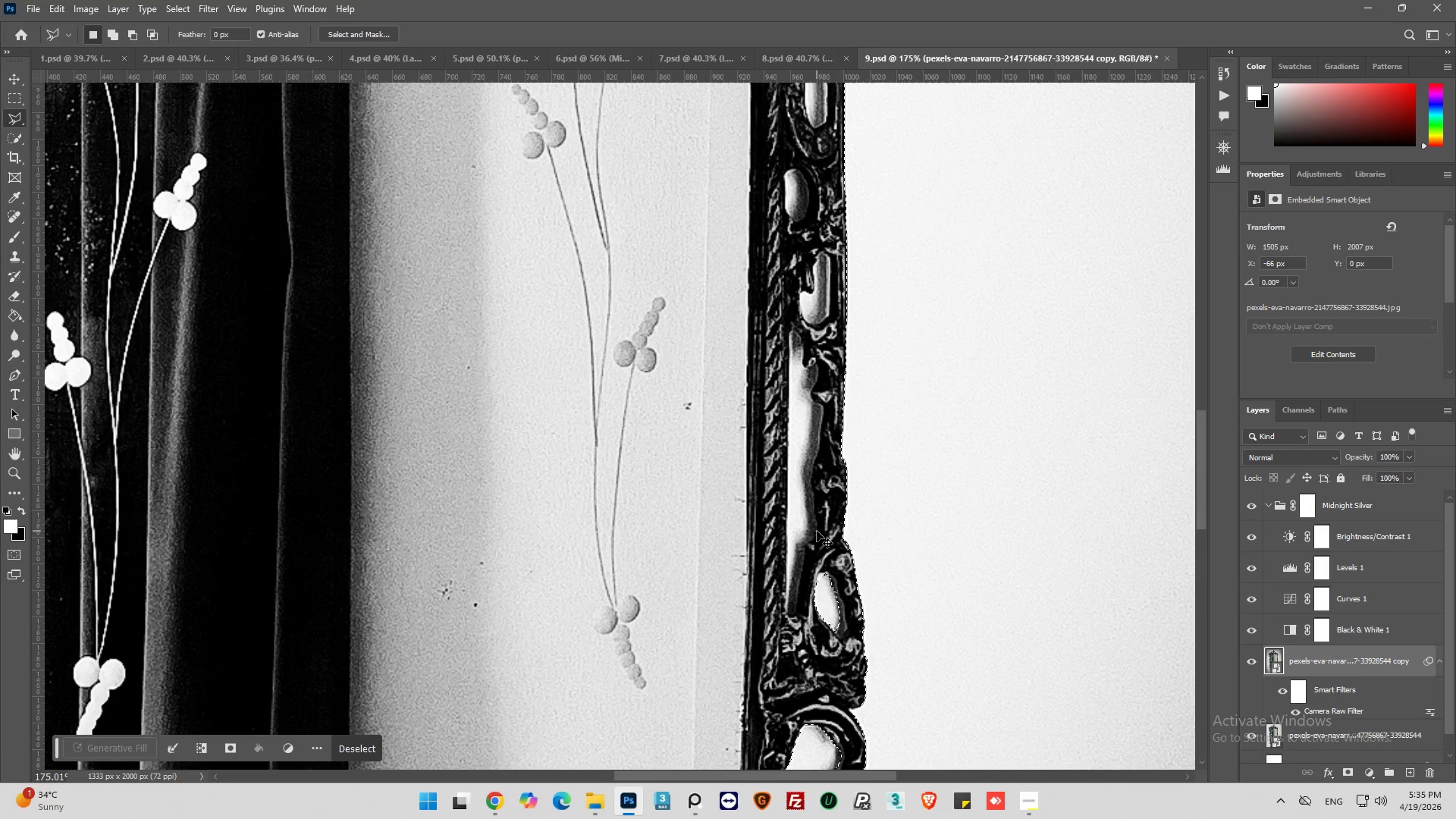 
key(Control+Z)
 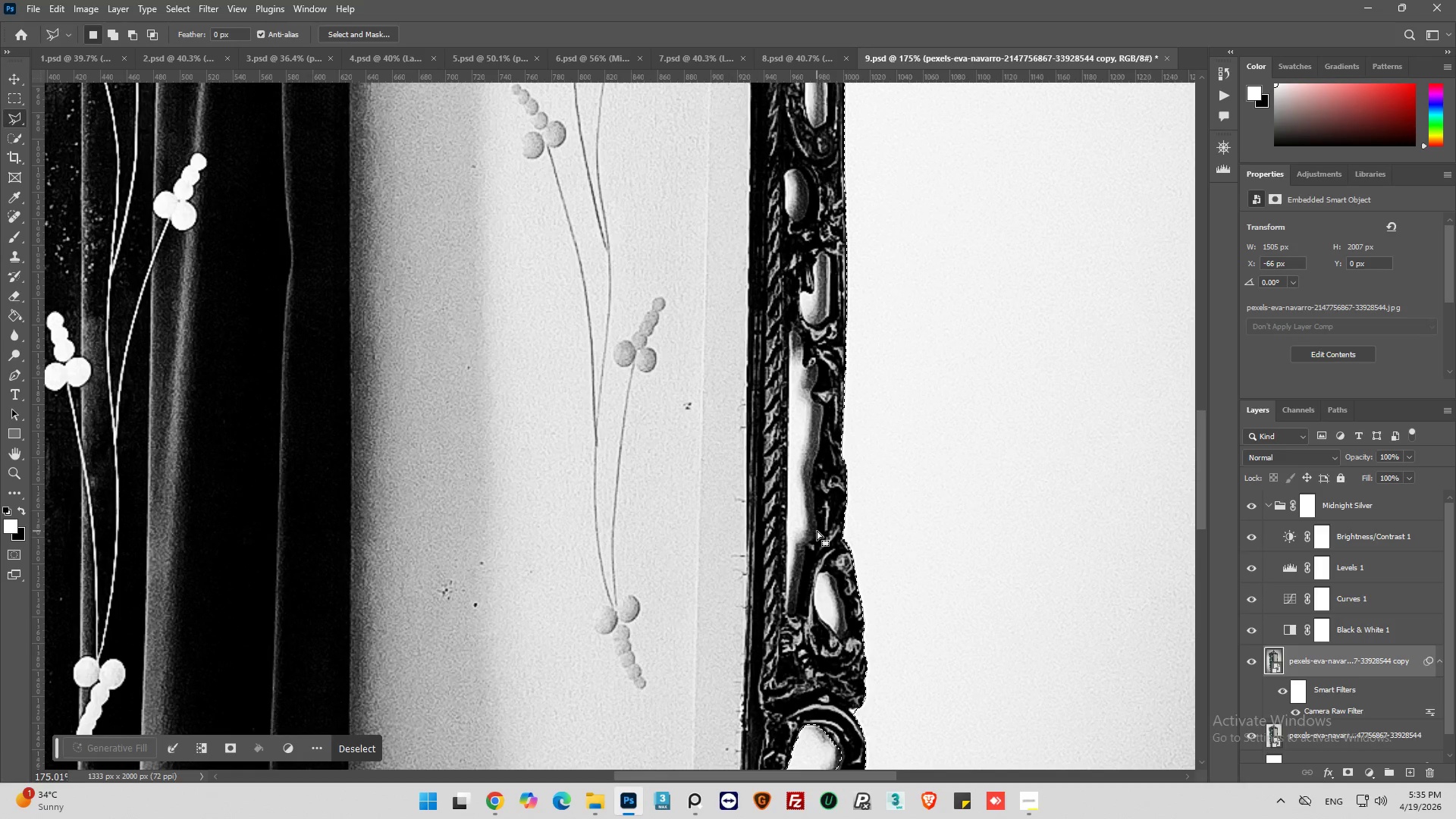 
key(Control+Shift+Z)
 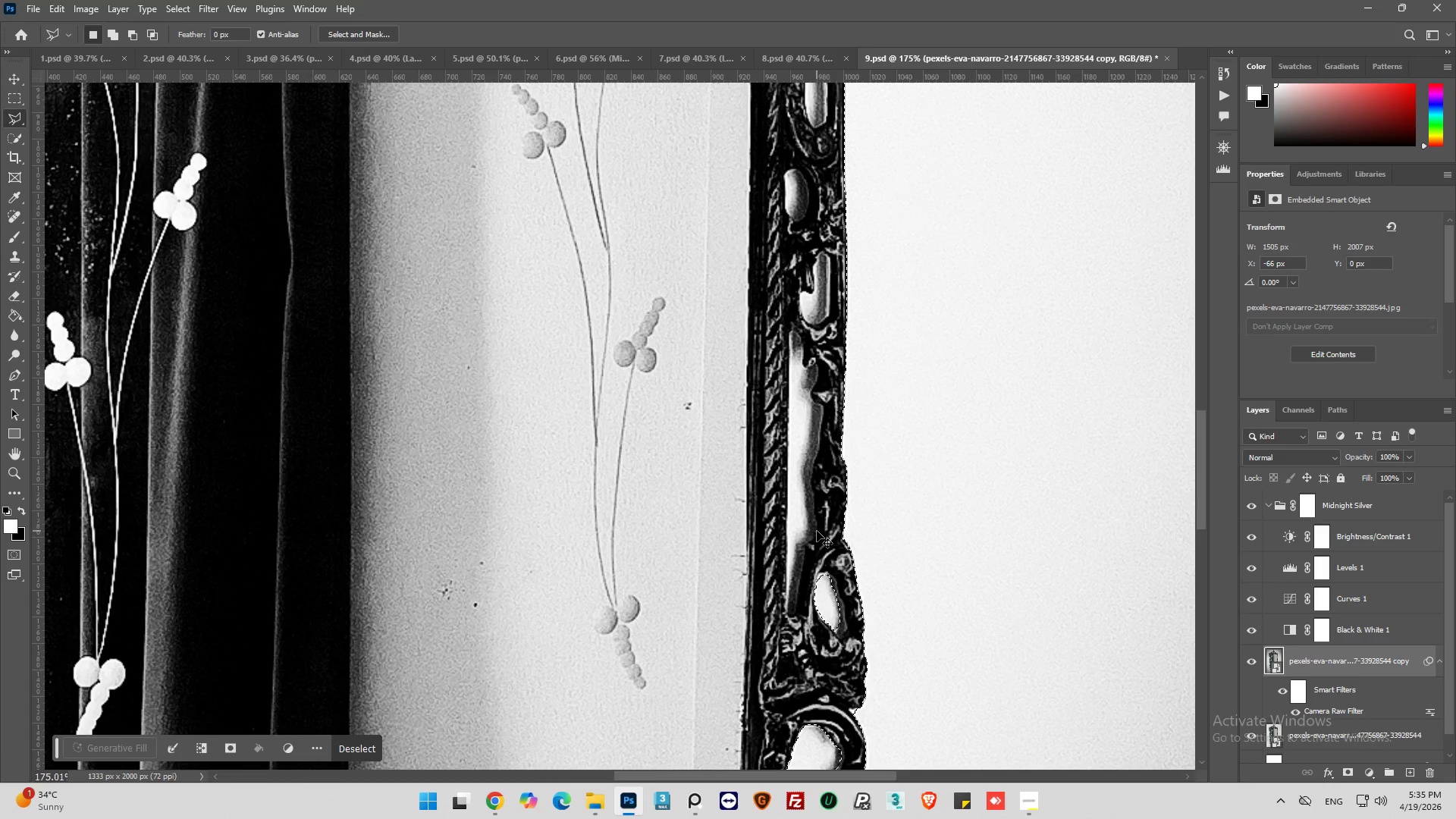 
key(Control+Shift+Z)
 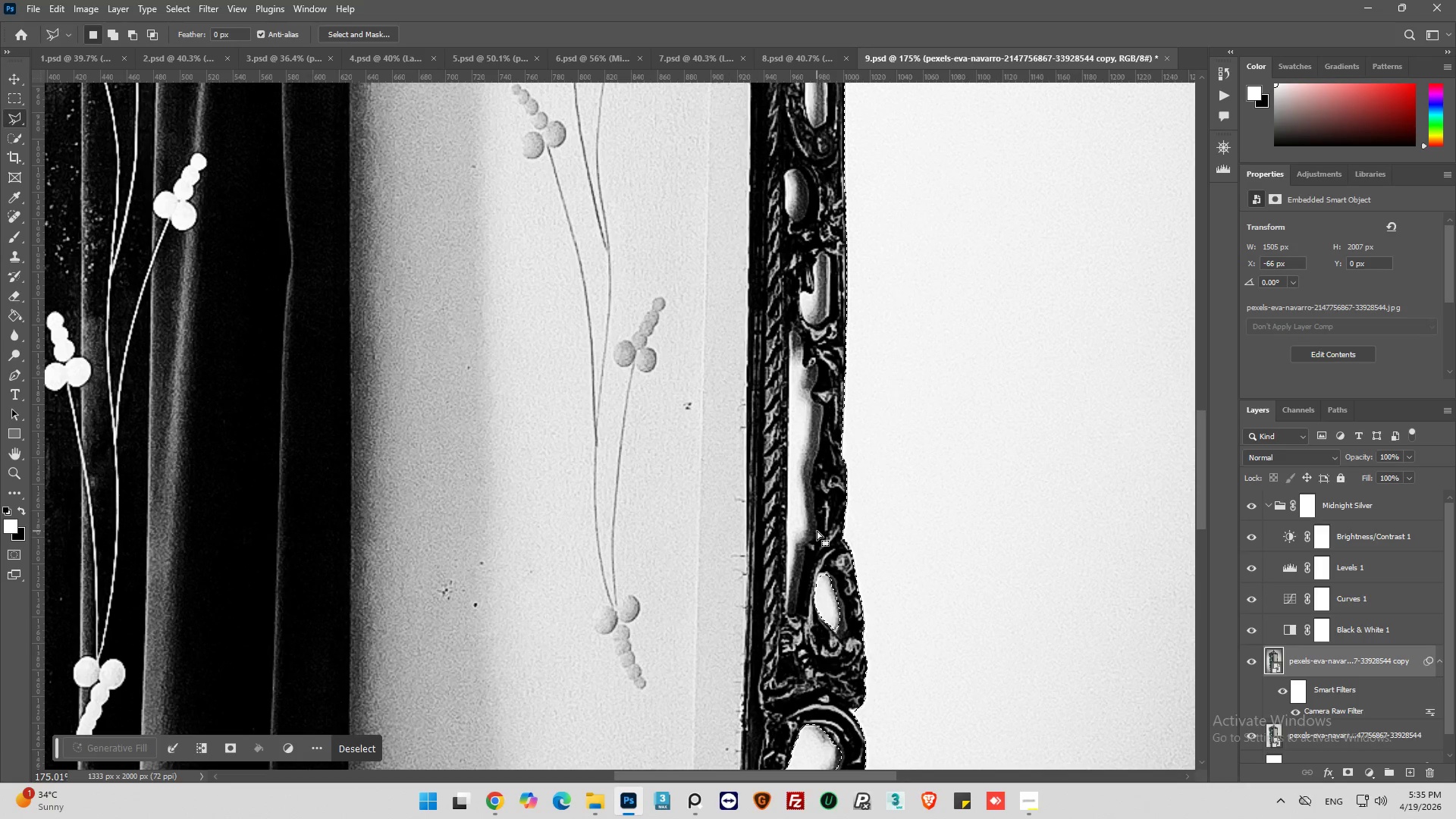 
key(Alt+AltLeft)
 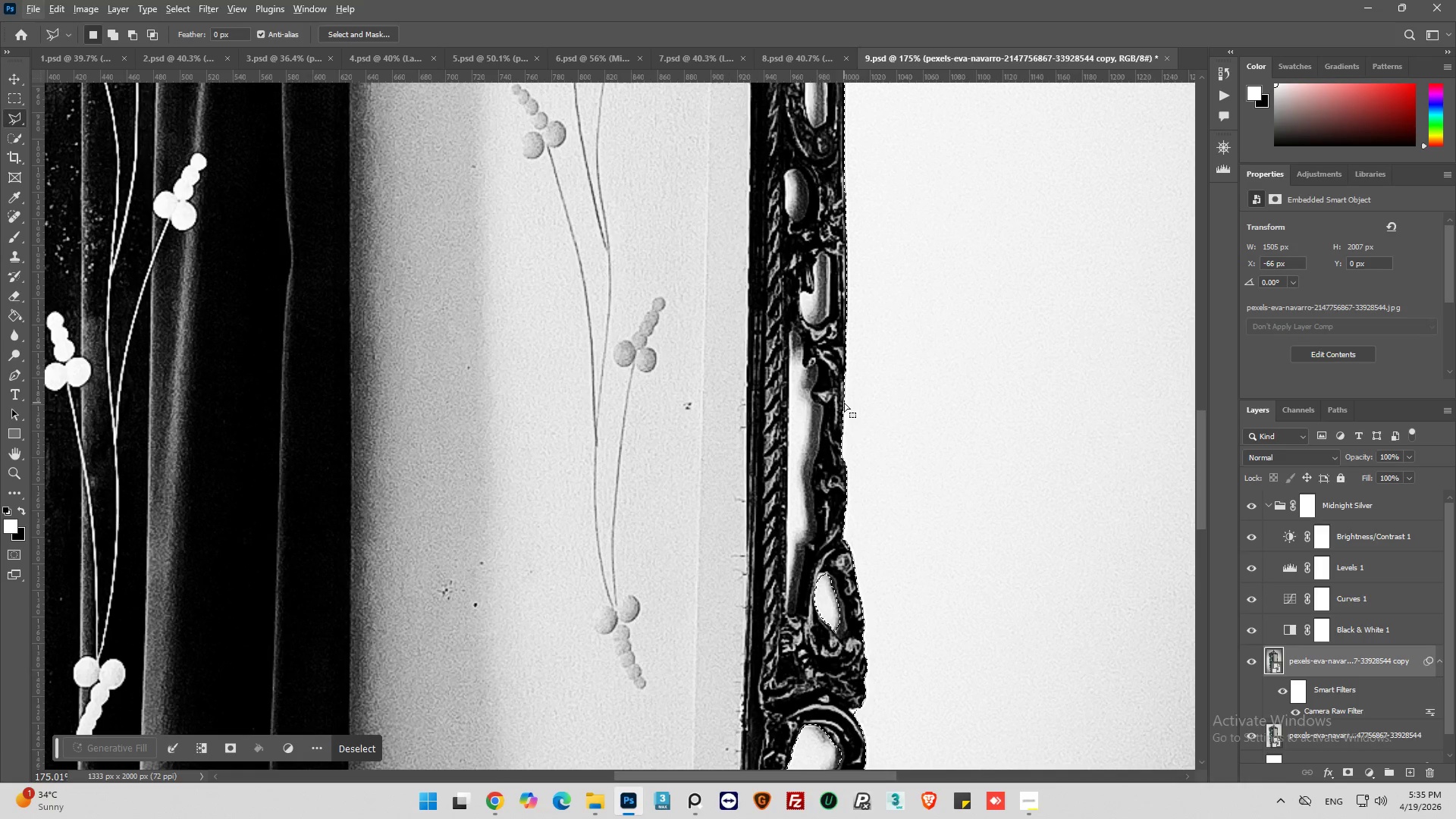 
scroll: coordinate [834, 147], scroll_direction: up, amount: 24.0
 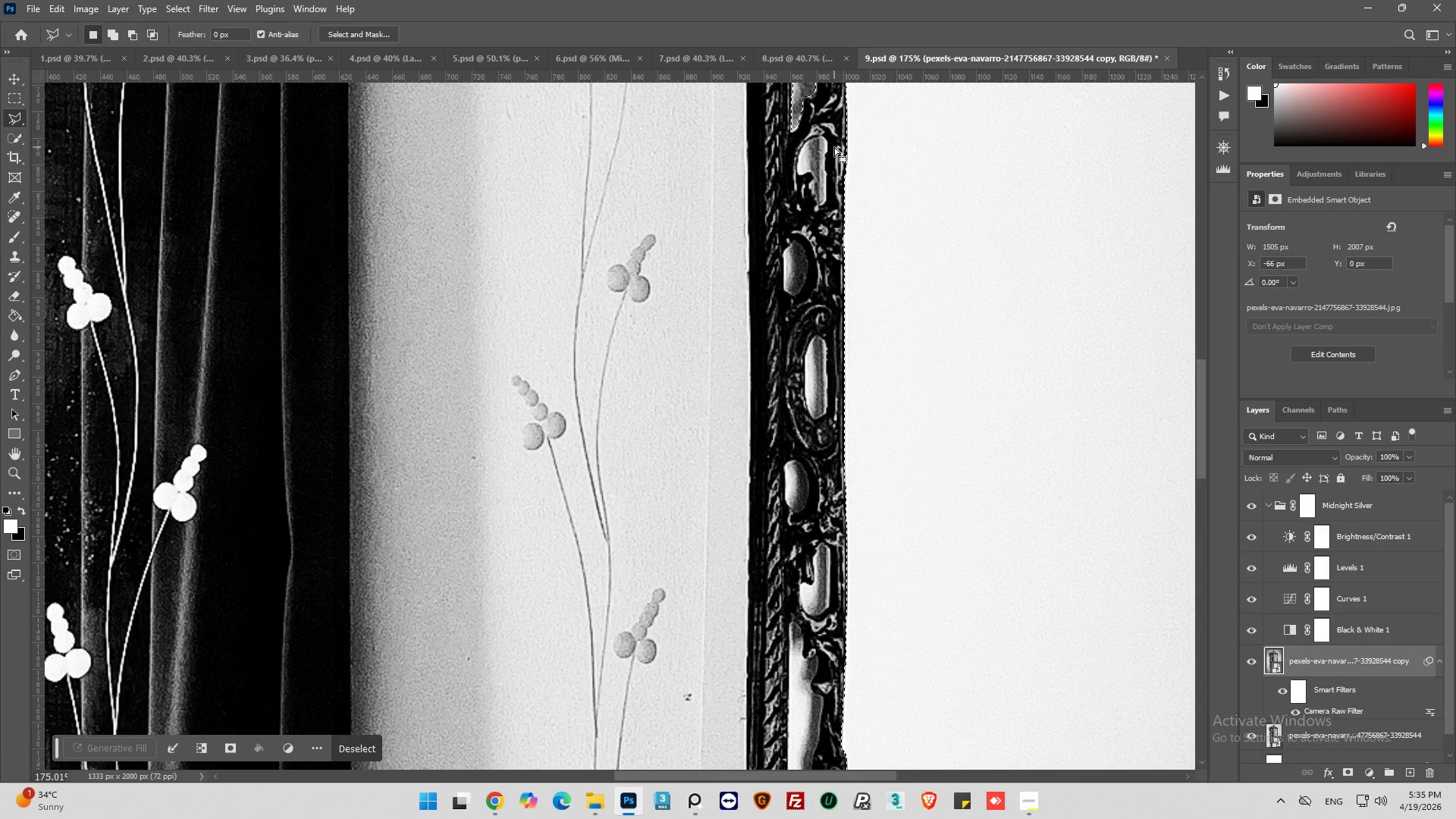 
hold_key(key=AltLeft, duration=0.98)
hold_key(key=AltLeft, duration=1.62)
scroll: coordinate [826, 282], scroll_direction: up, amount: 17.0
 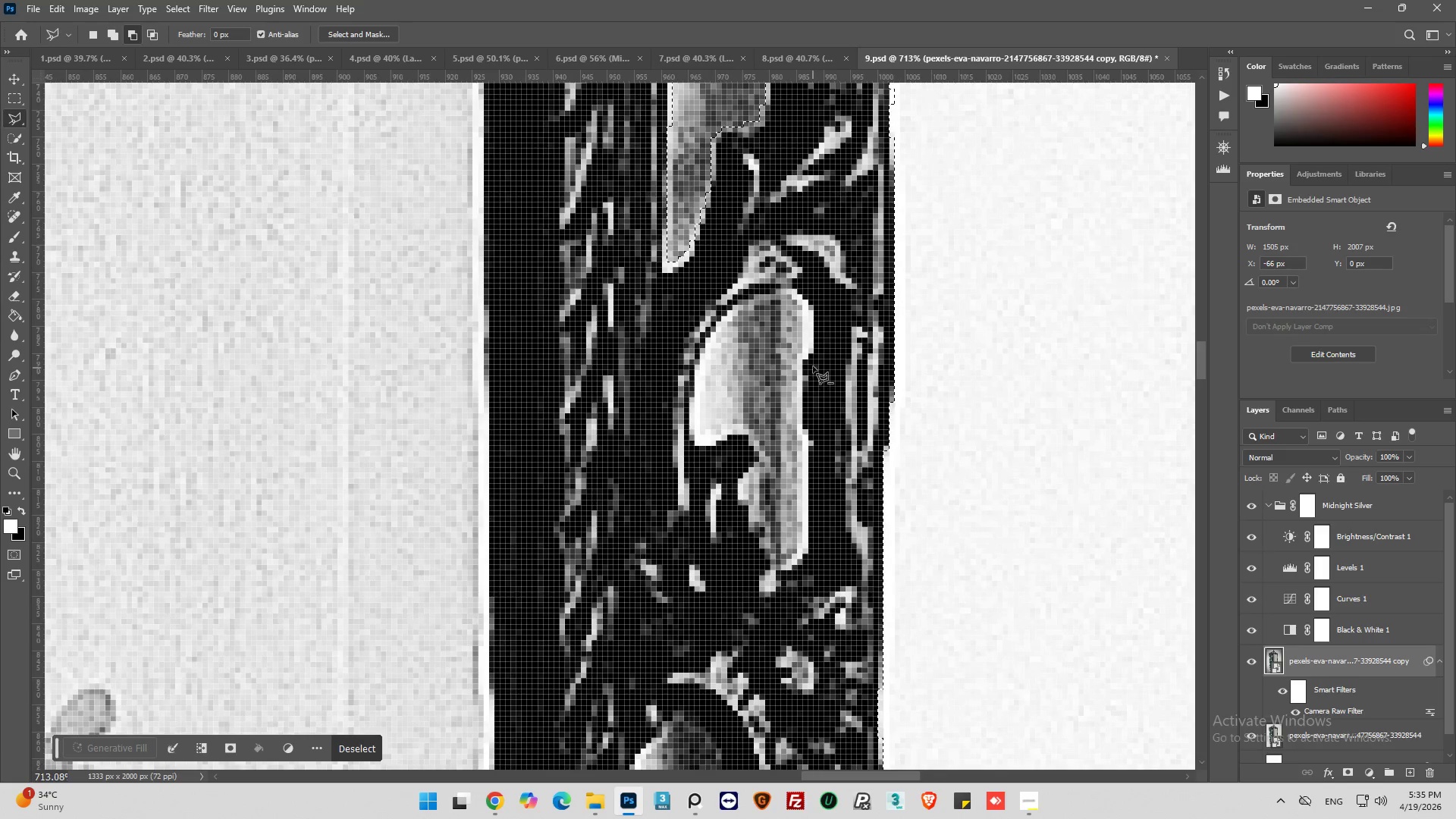 
left_click_drag(start_coordinate=[802, 354], to_coordinate=[802, 350])
 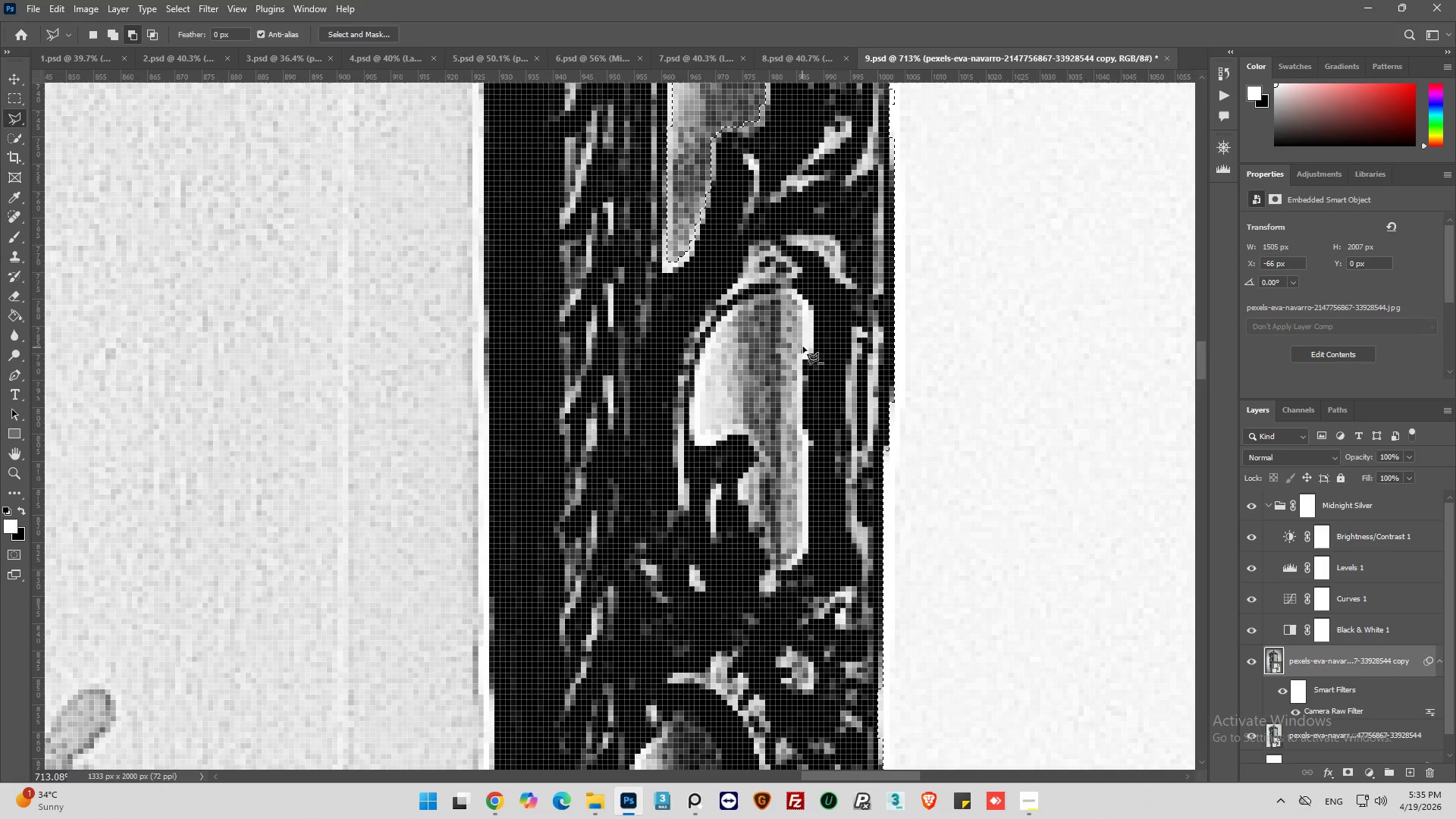 
left_click_drag(start_coordinate=[803, 347], to_coordinate=[807, 342])
 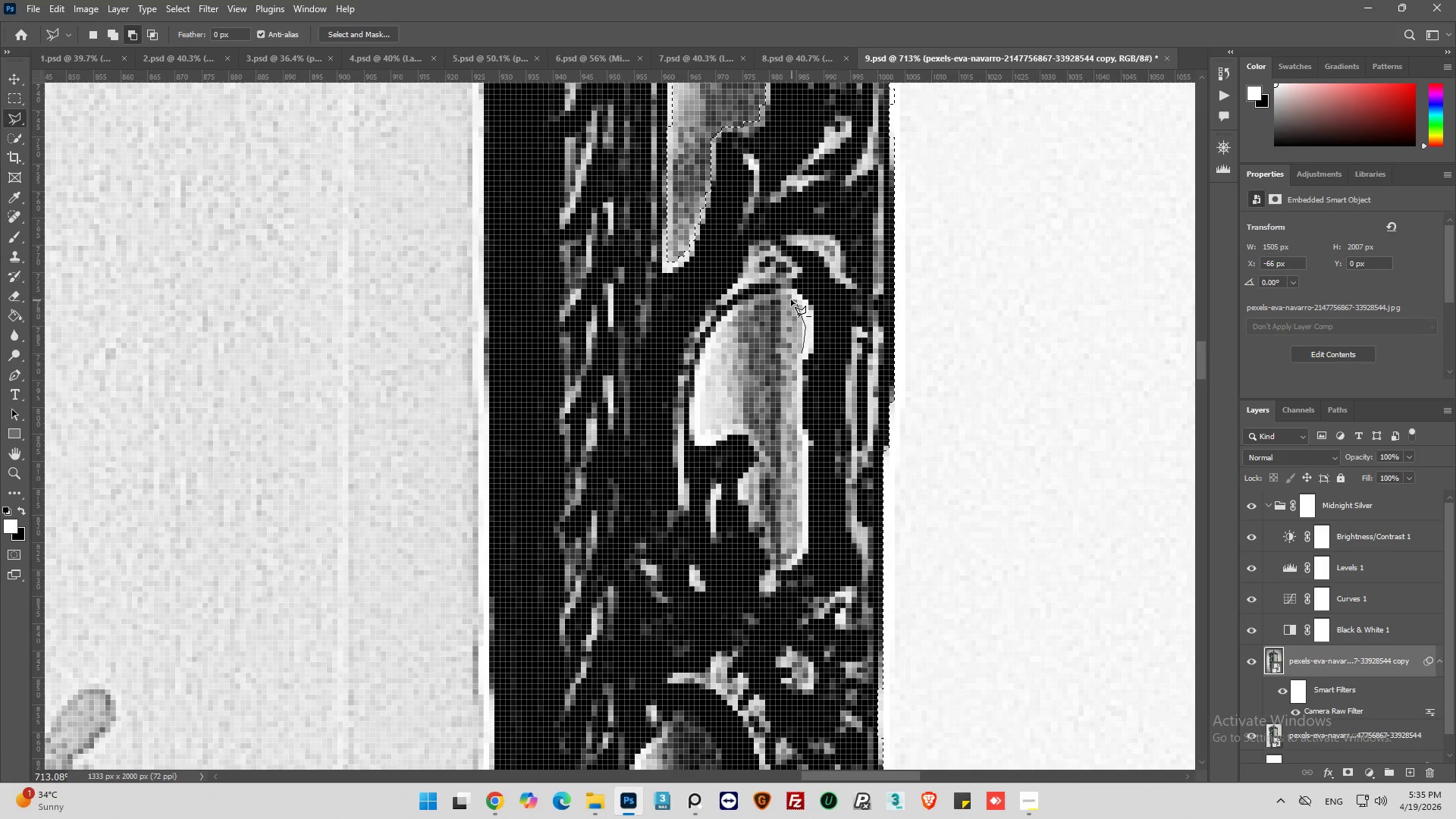 
left_click_drag(start_coordinate=[783, 297], to_coordinate=[765, 298])
 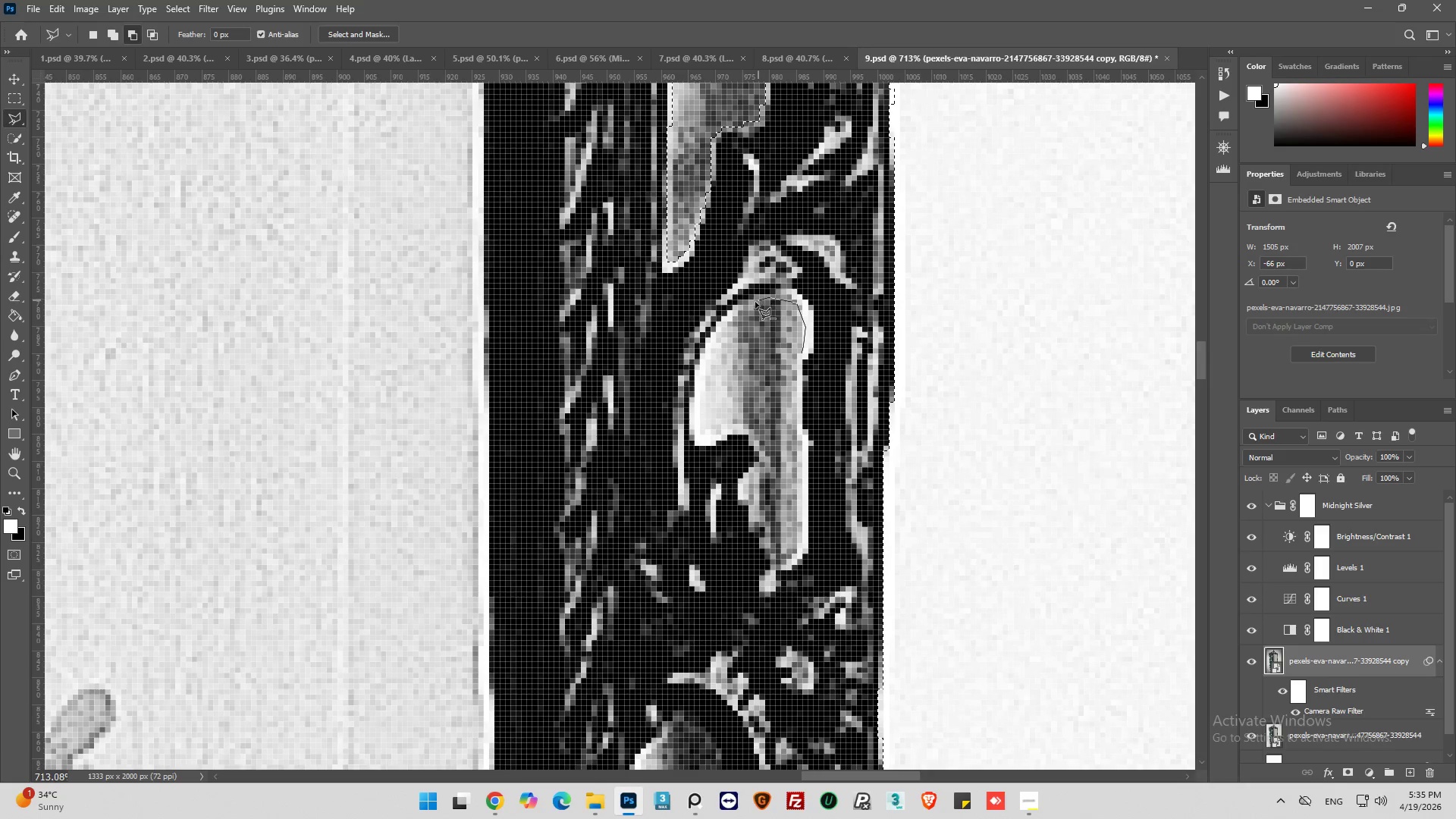 
left_click_drag(start_coordinate=[758, 300], to_coordinate=[748, 306])
 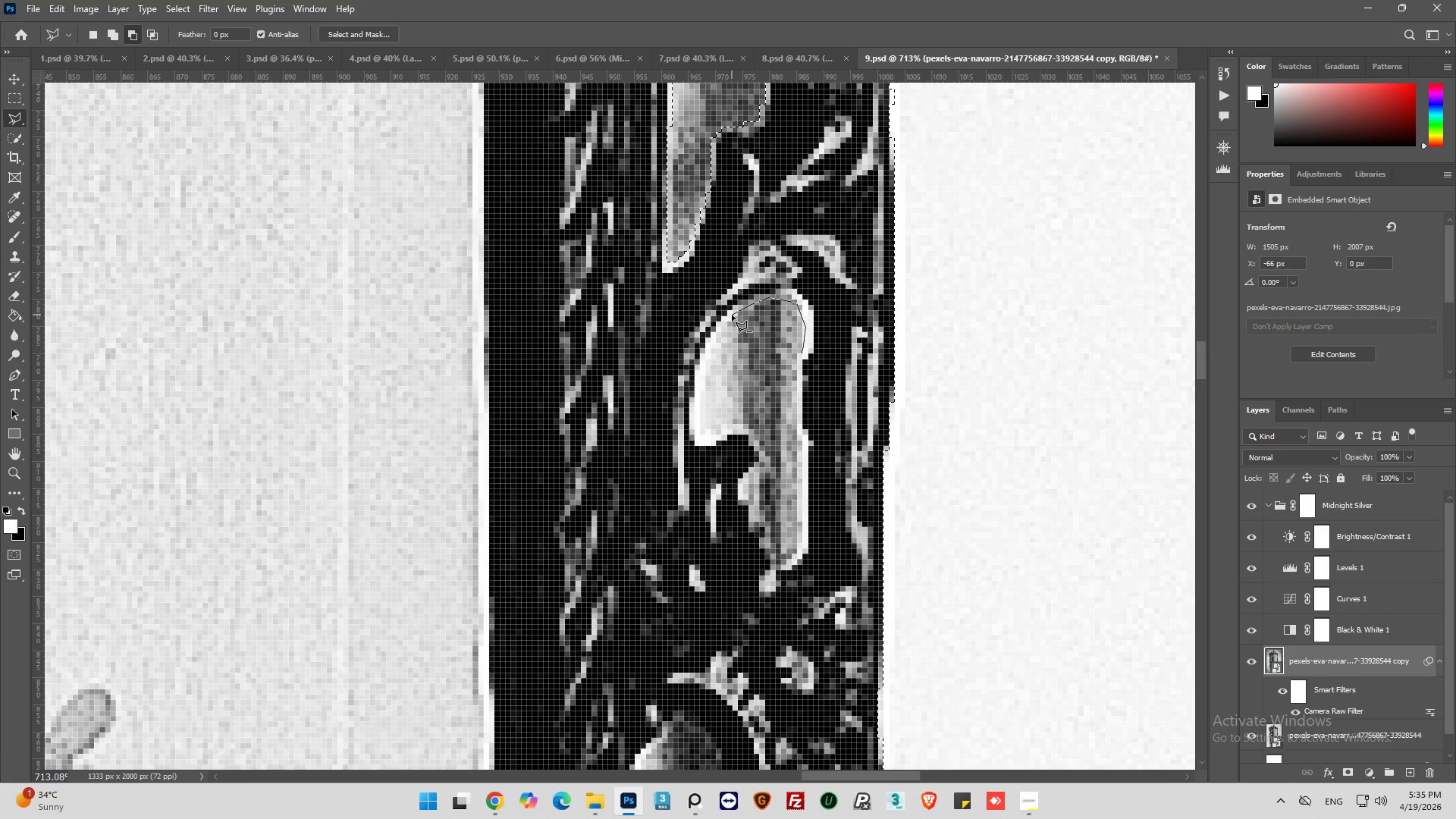 
left_click_drag(start_coordinate=[732, 315], to_coordinate=[723, 322])
 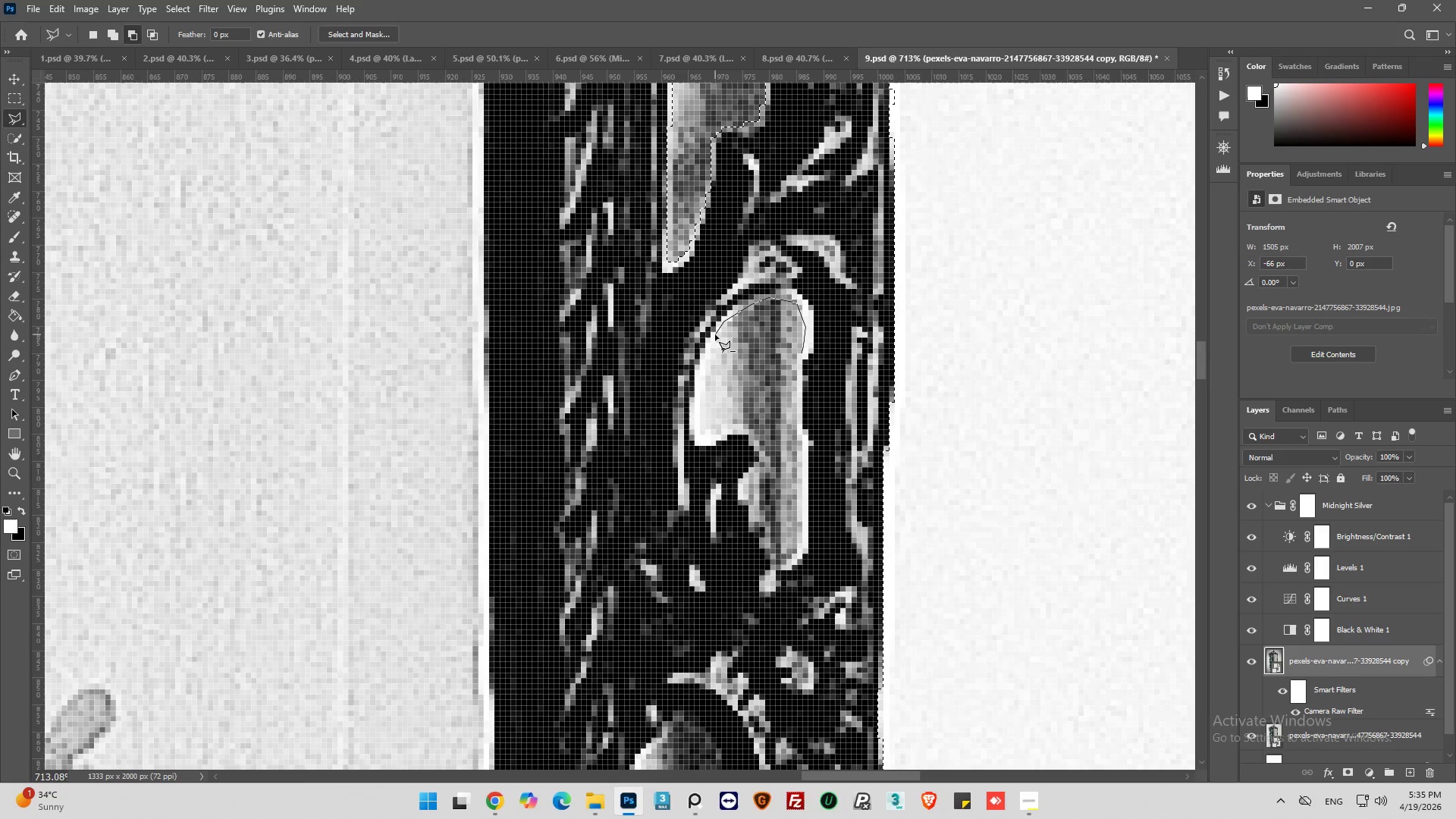 
left_click_drag(start_coordinate=[715, 334], to_coordinate=[715, 338])
 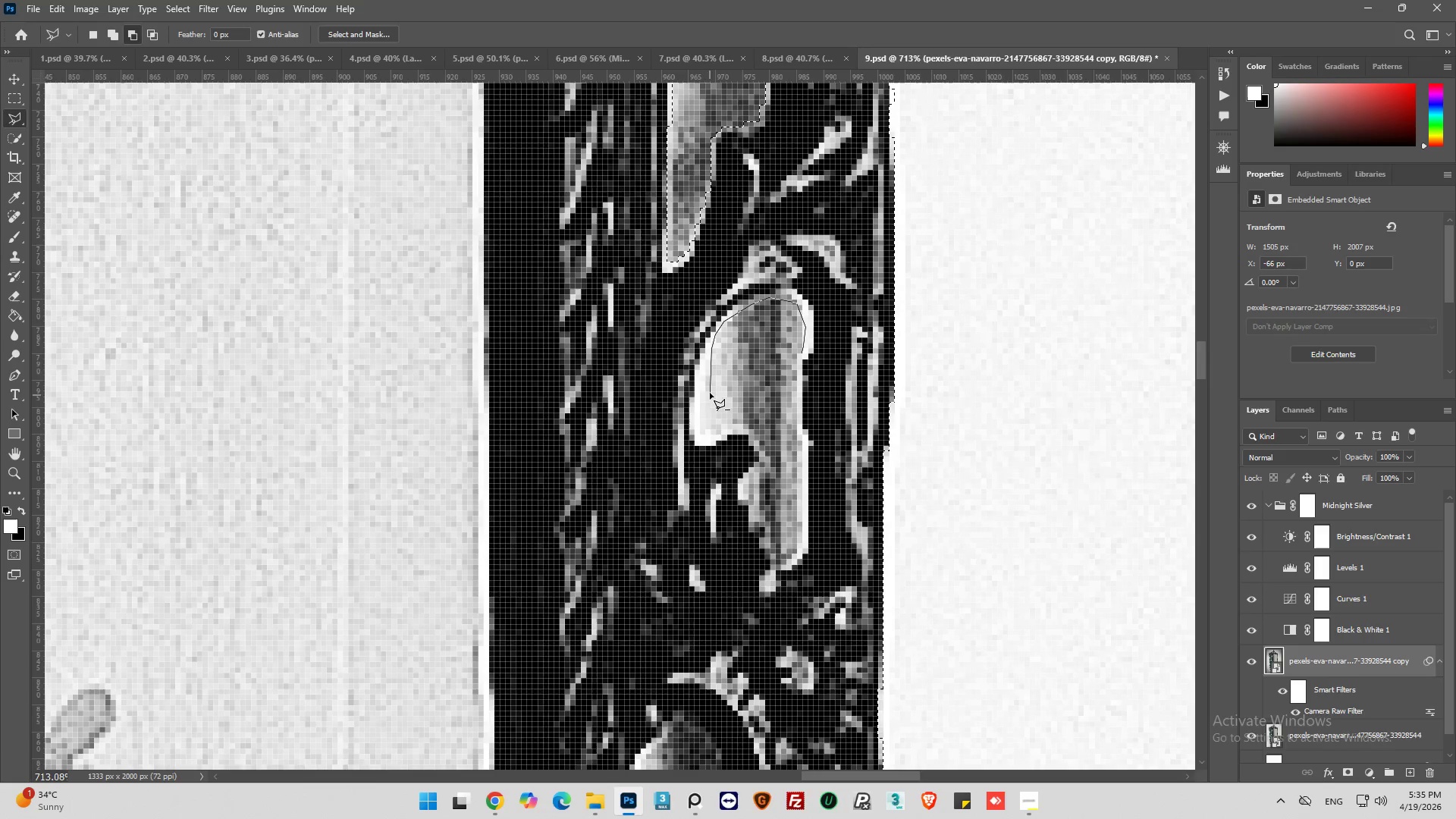 
left_click_drag(start_coordinate=[702, 386], to_coordinate=[700, 391])
 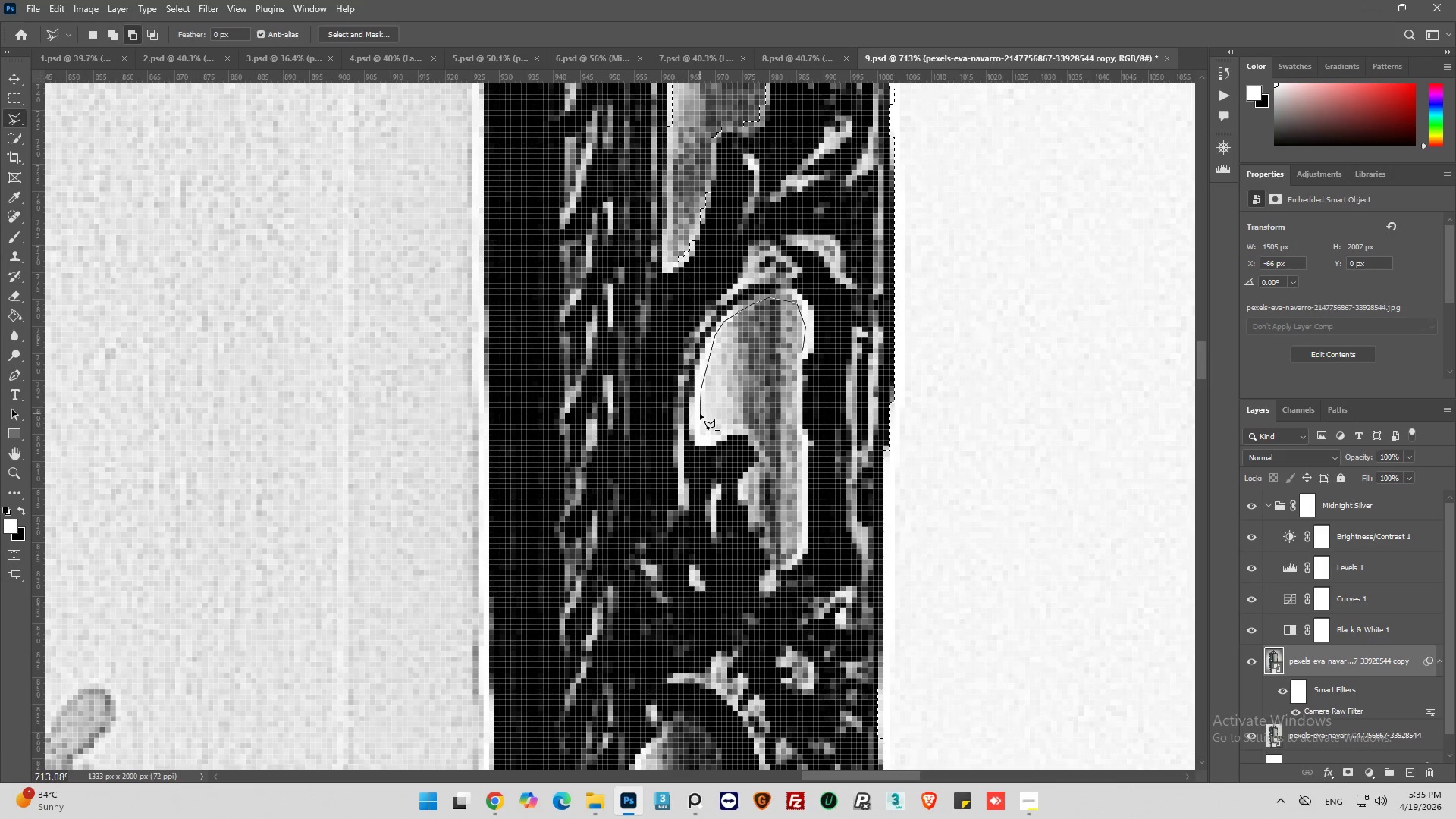 
left_click_drag(start_coordinate=[700, 413], to_coordinate=[698, 418])
 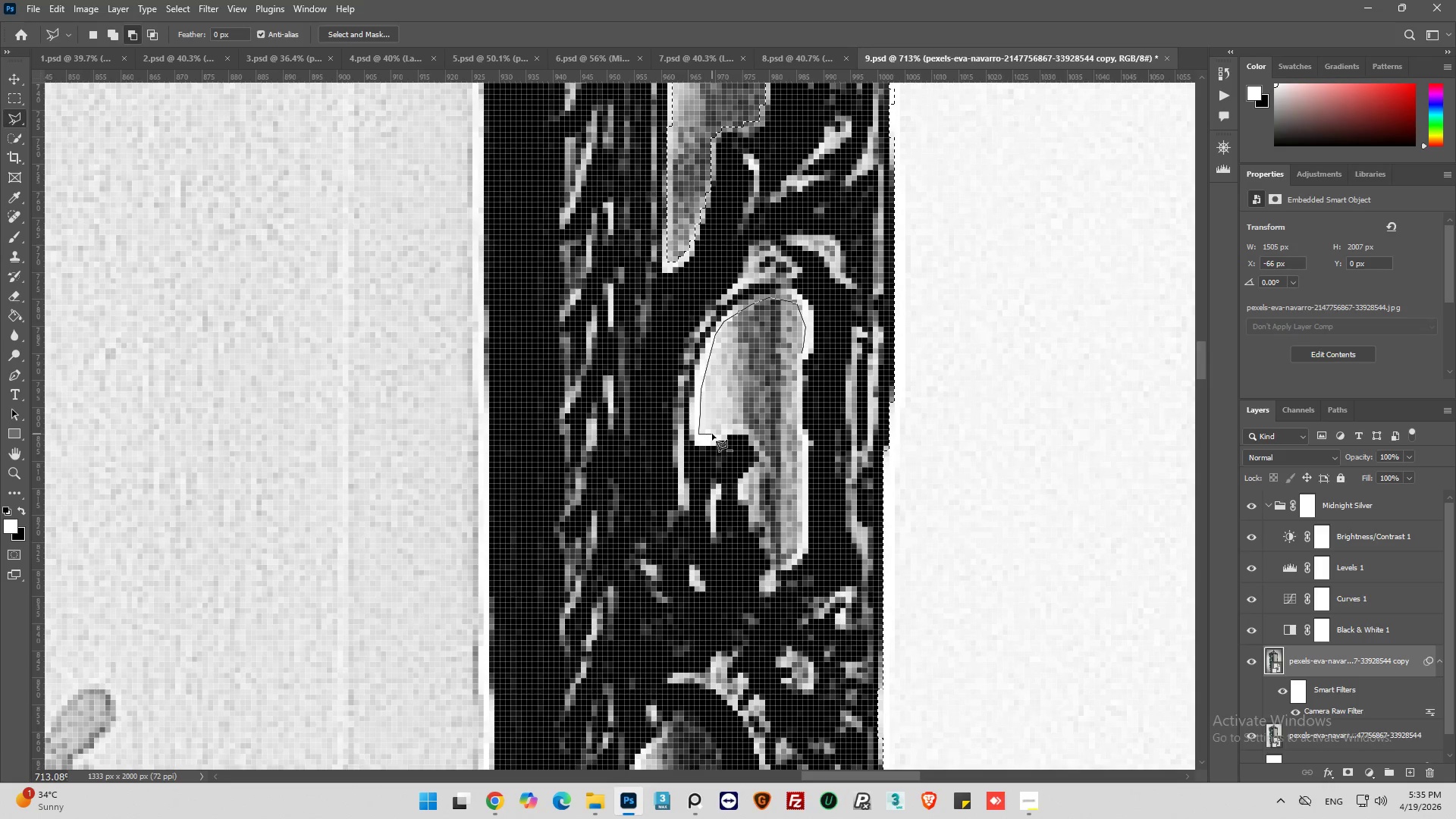 
left_click_drag(start_coordinate=[712, 434], to_coordinate=[720, 431])
 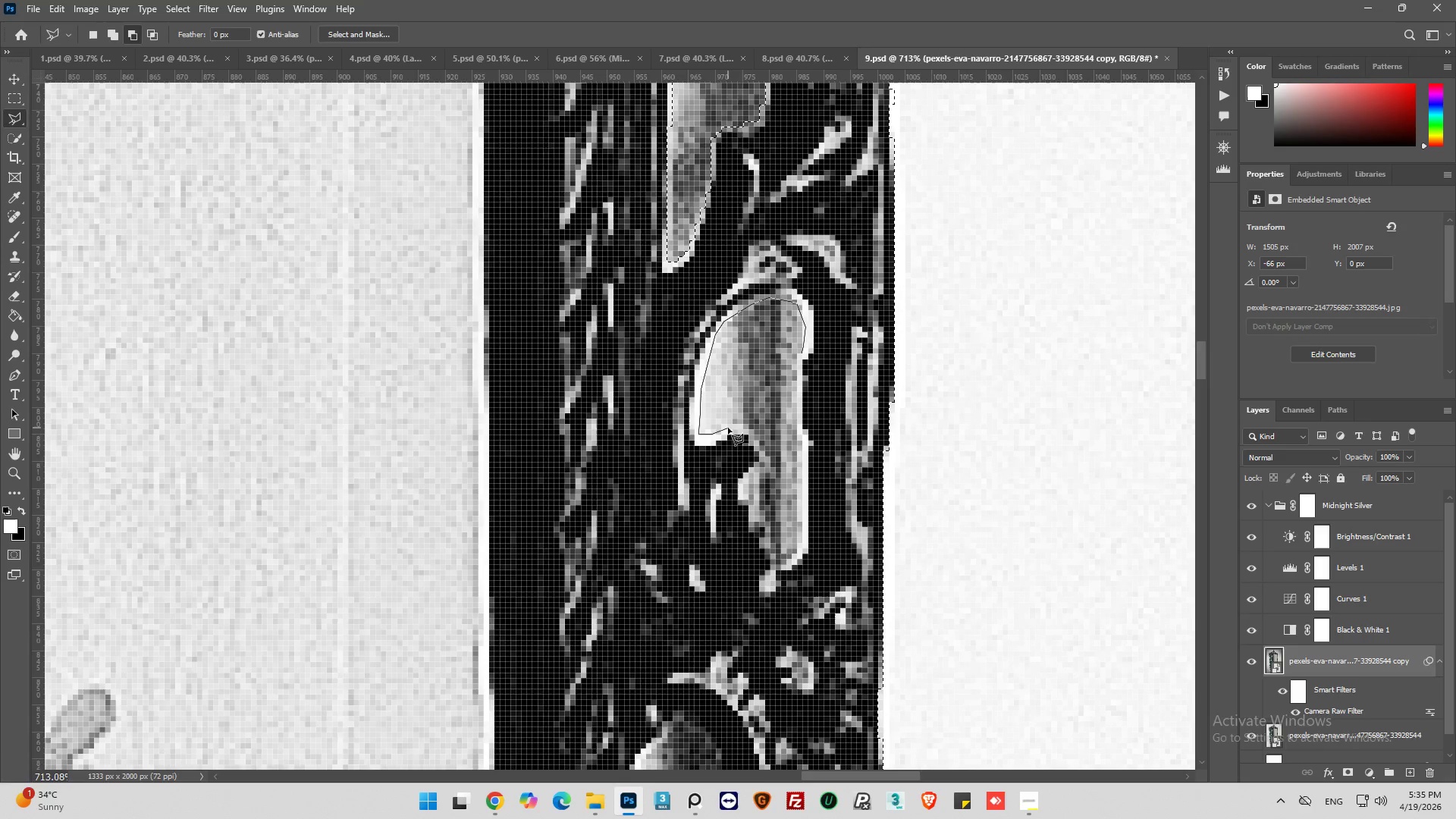 
left_click_drag(start_coordinate=[728, 428], to_coordinate=[737, 427])
 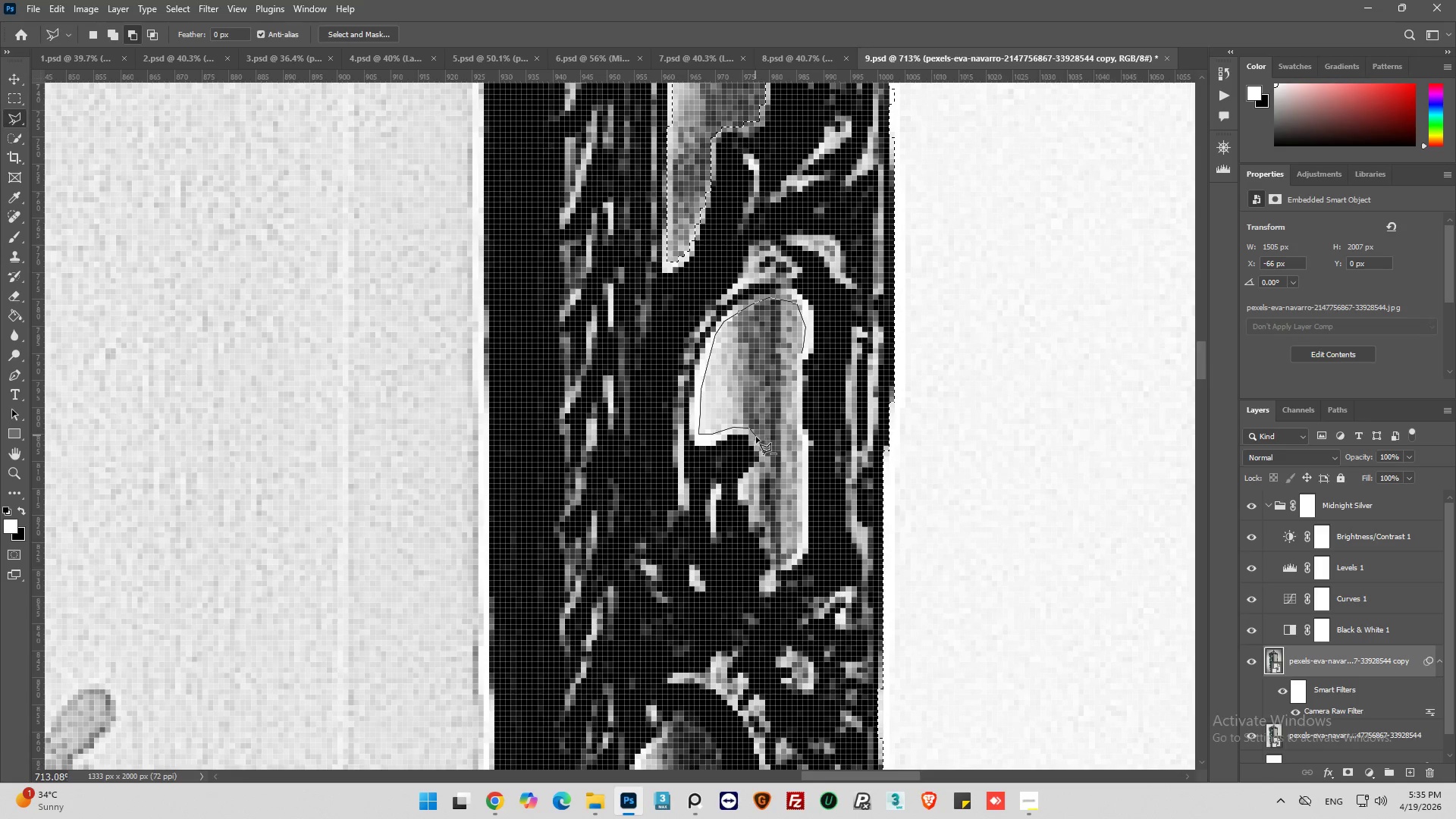 
left_click_drag(start_coordinate=[758, 438], to_coordinate=[761, 443])
 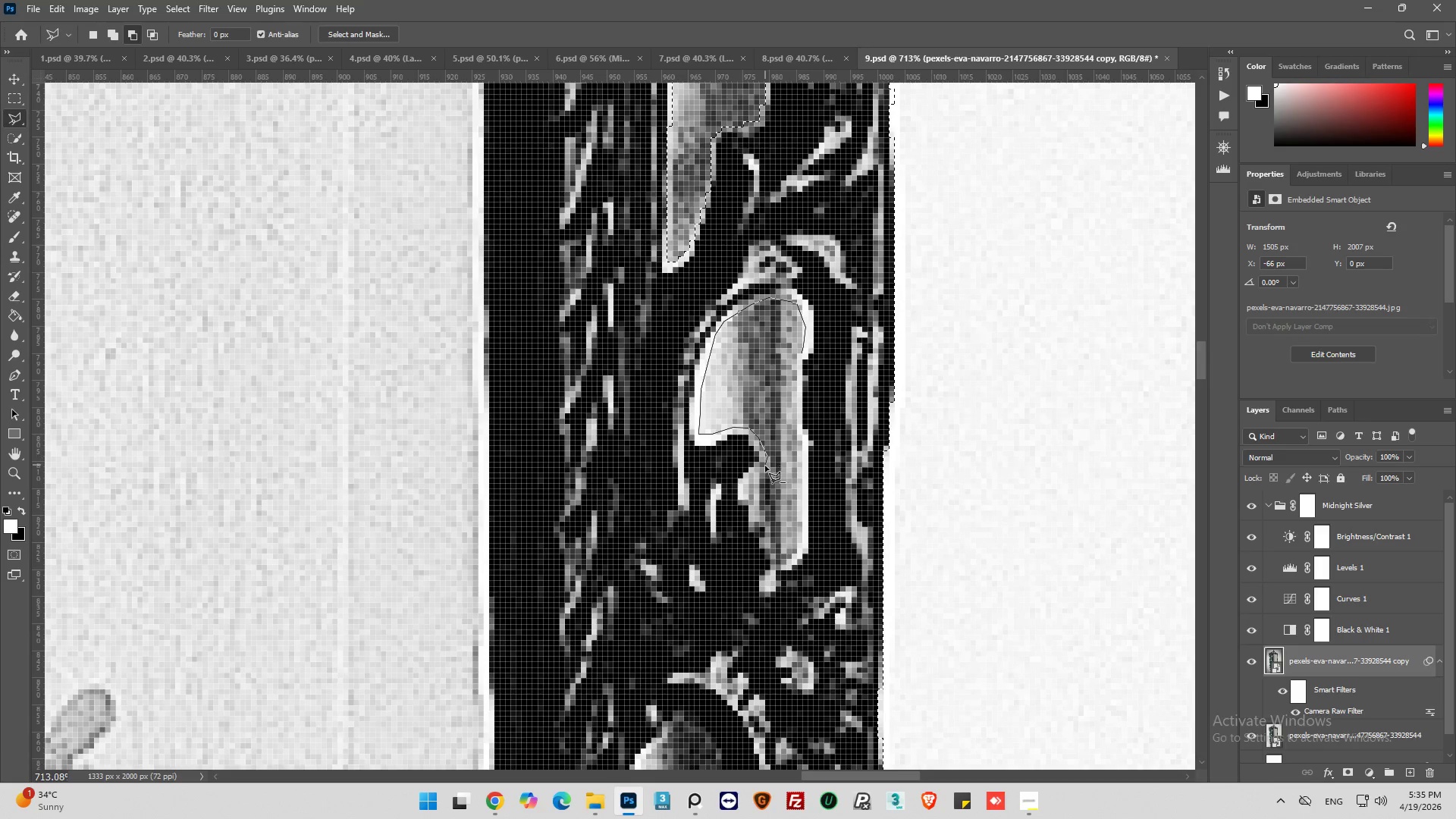 
left_click_drag(start_coordinate=[765, 467], to_coordinate=[758, 472])
 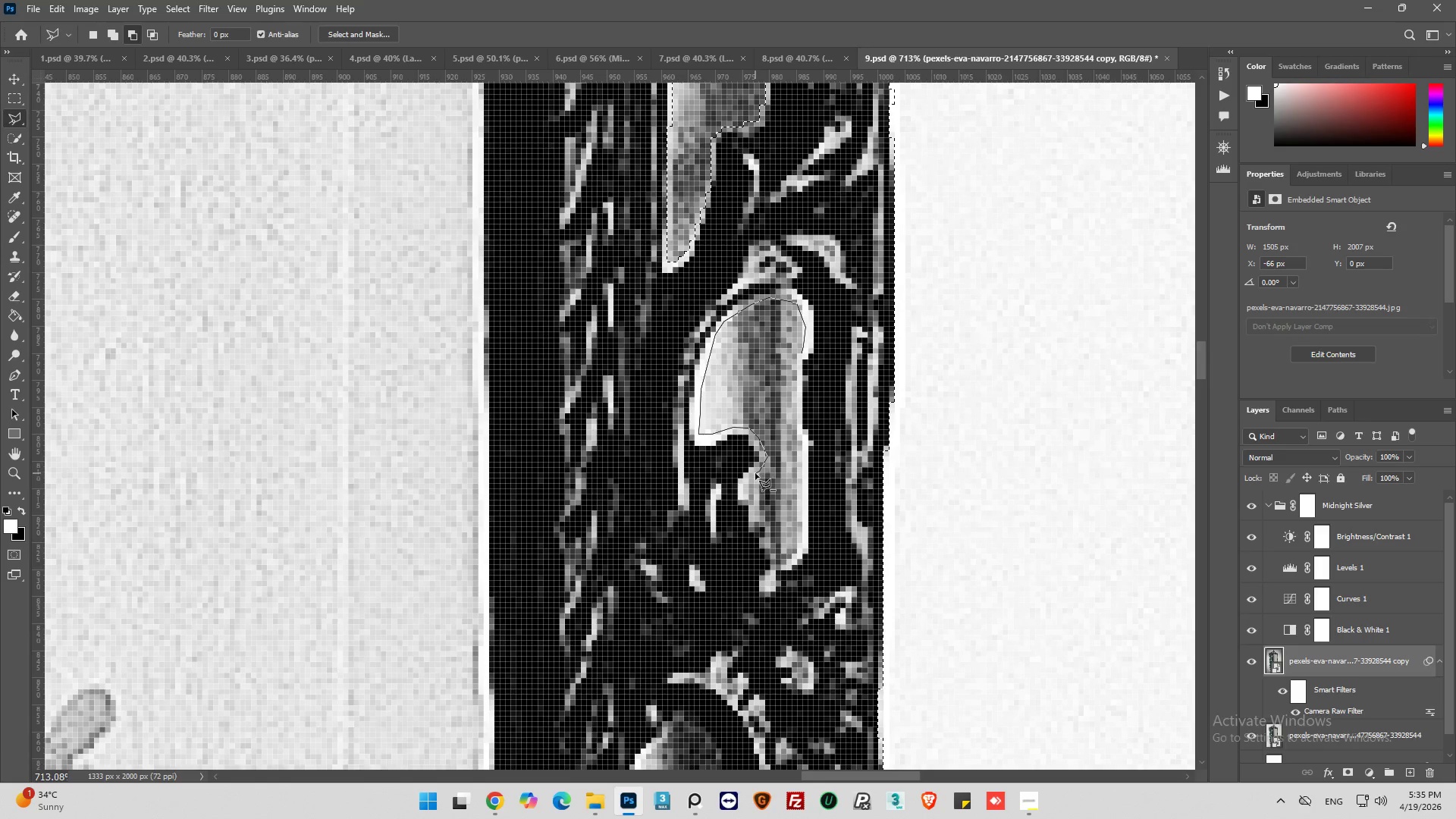 
left_click_drag(start_coordinate=[755, 473], to_coordinate=[750, 478])
 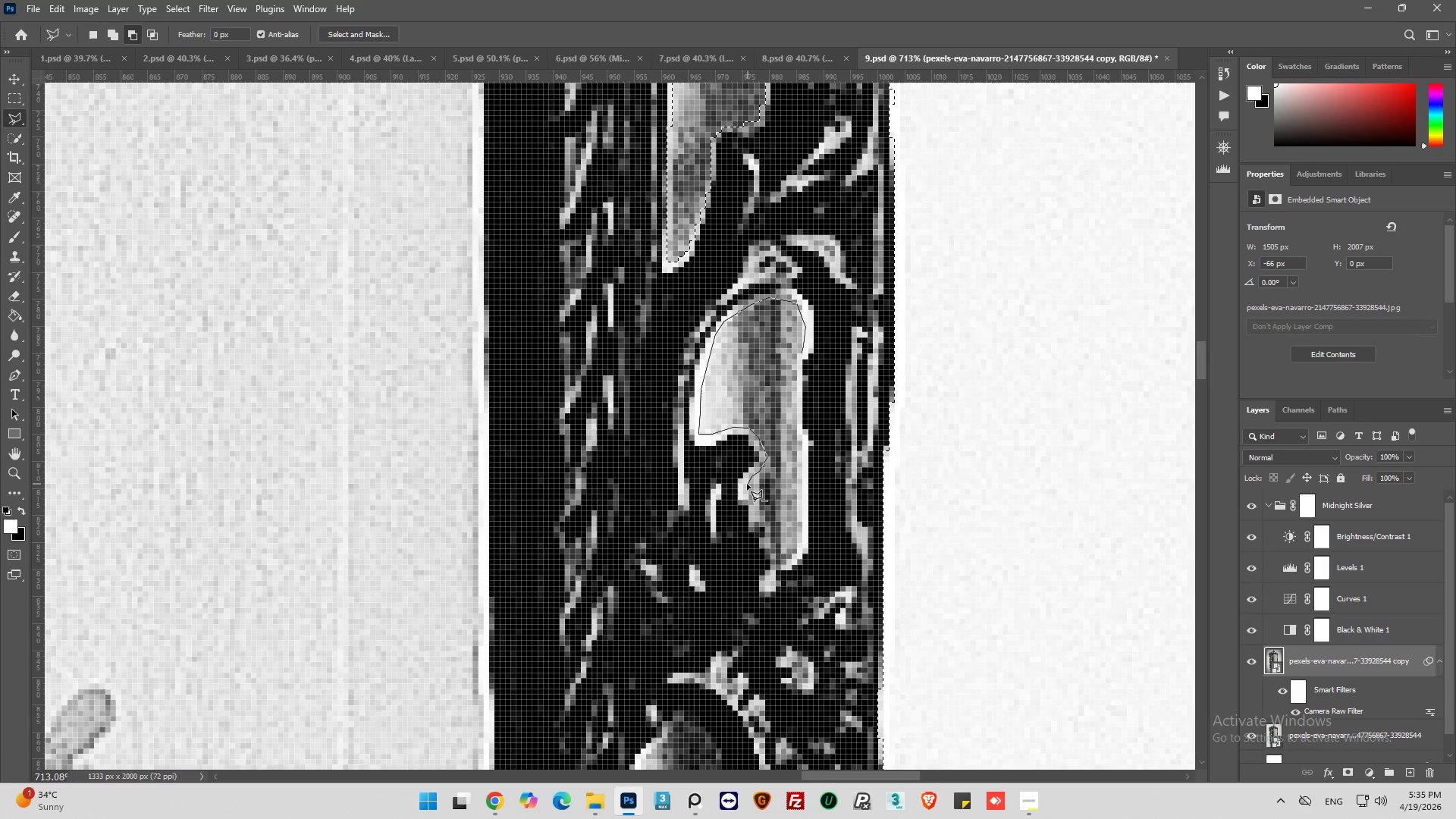 
left_click_drag(start_coordinate=[748, 484], to_coordinate=[745, 488])
 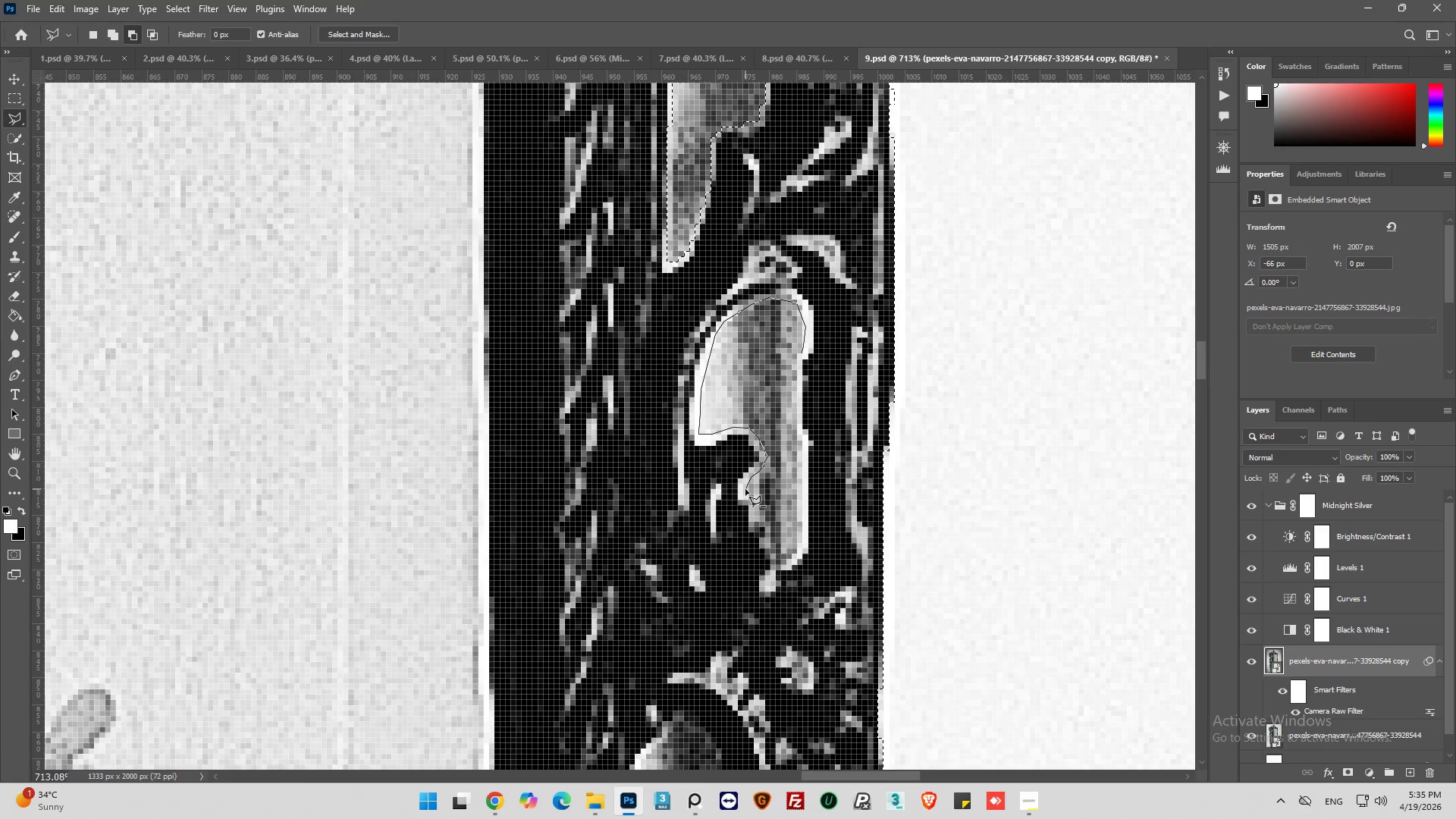 
left_click_drag(start_coordinate=[745, 489], to_coordinate=[748, 496])
 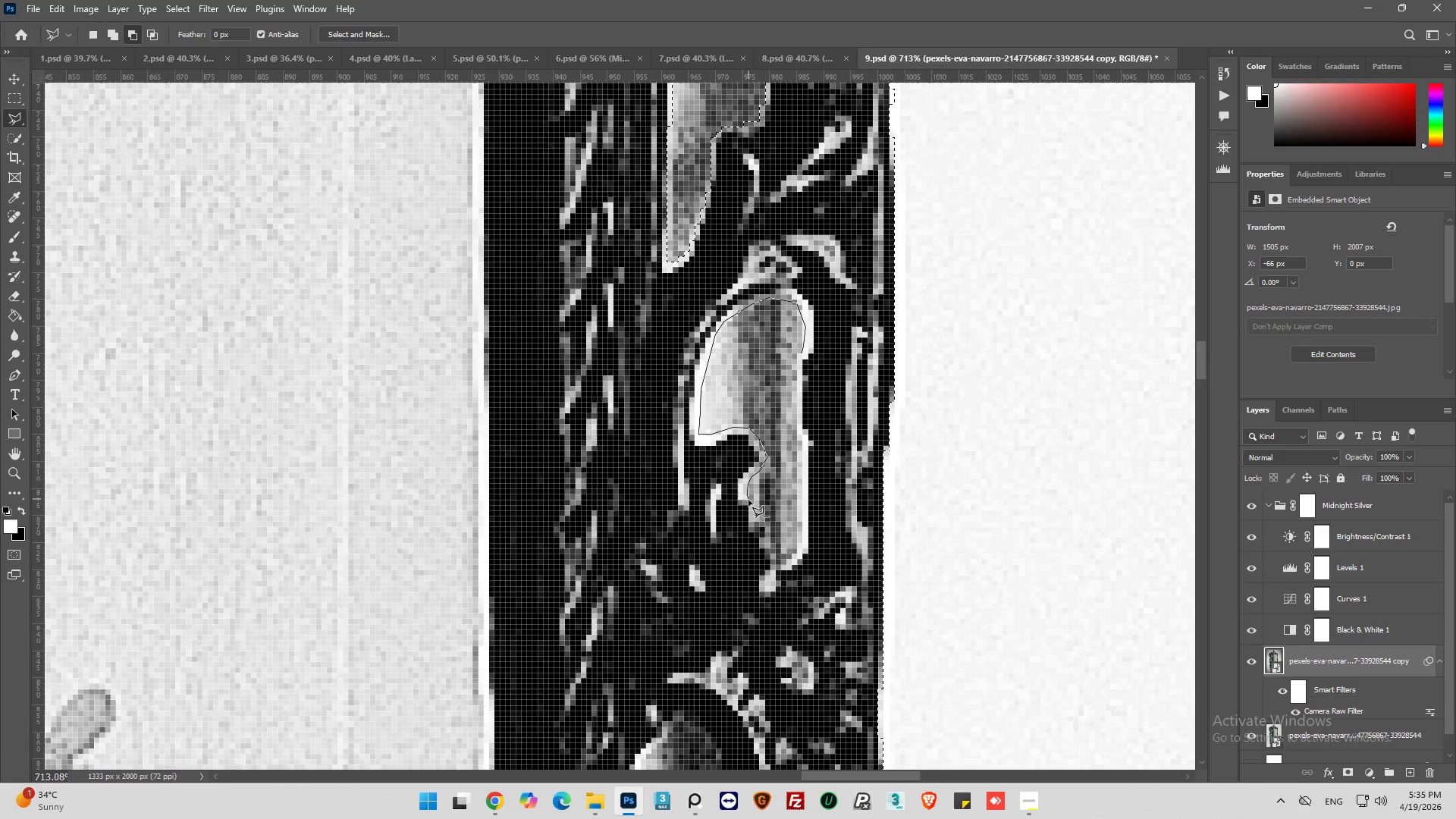 
left_click_drag(start_coordinate=[748, 500], to_coordinate=[752, 507])
 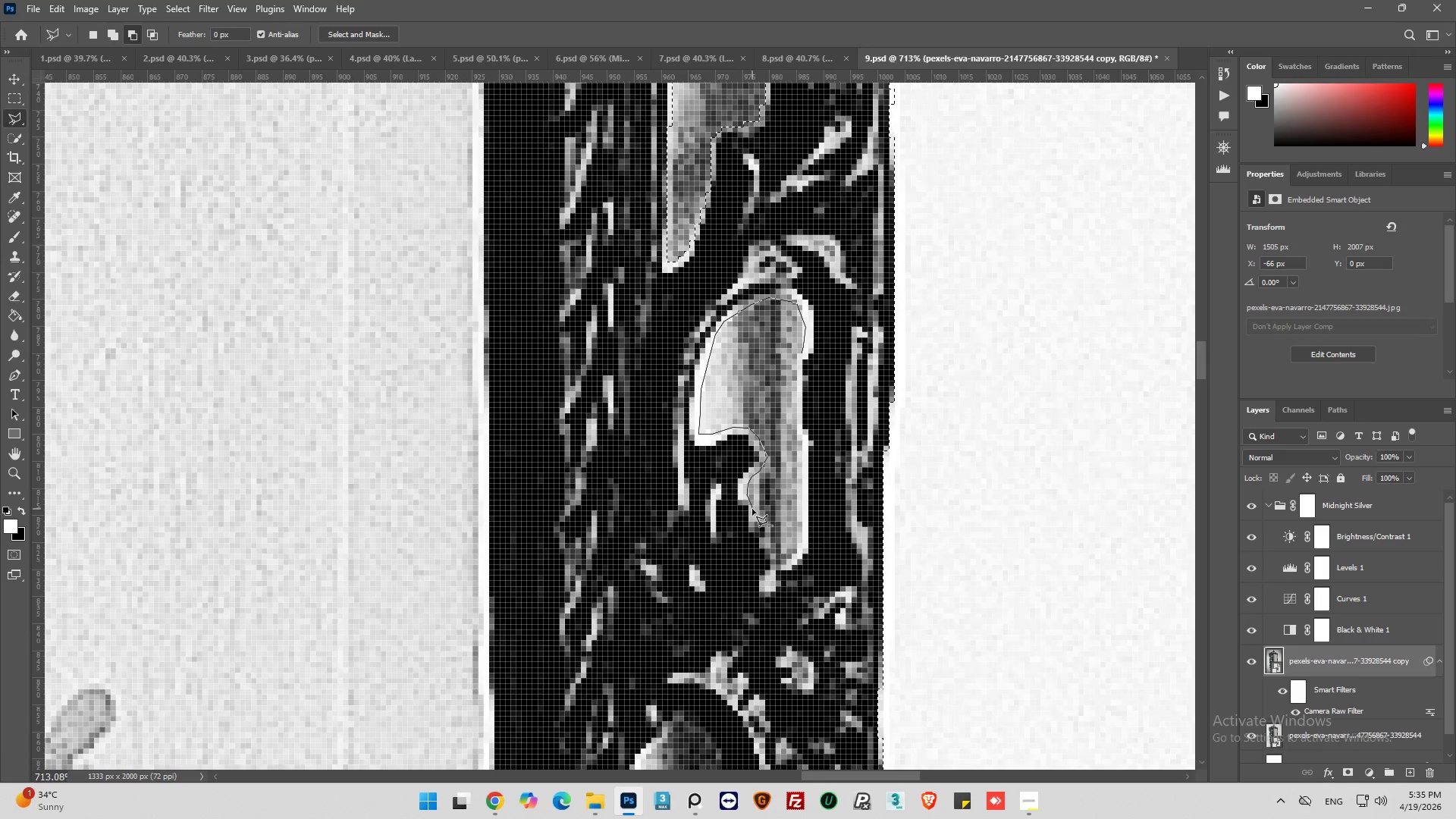 
left_click_drag(start_coordinate=[752, 510], to_coordinate=[755, 522])
 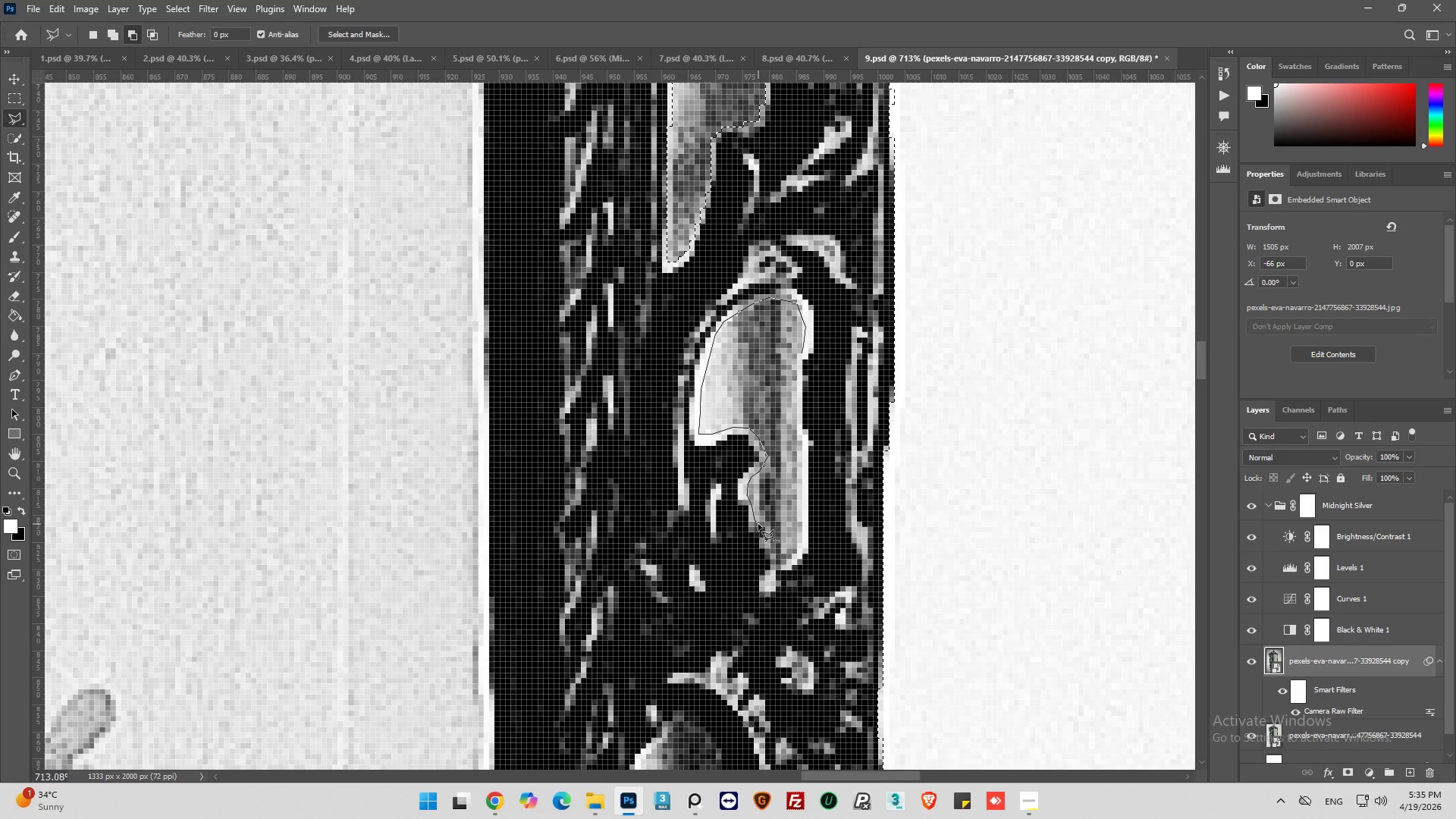 
left_click_drag(start_coordinate=[758, 524], to_coordinate=[761, 529])
 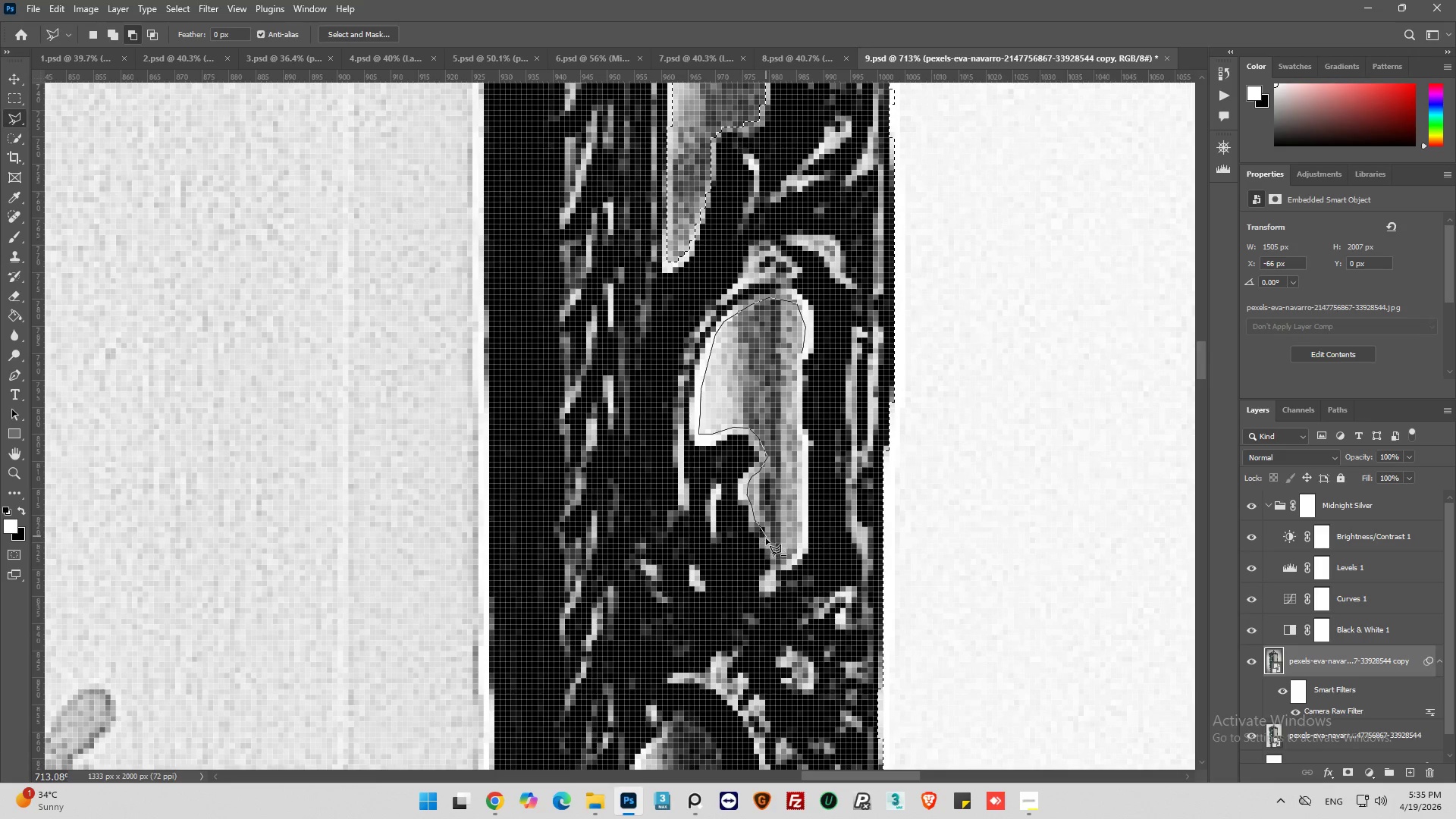 
left_click_drag(start_coordinate=[766, 536], to_coordinate=[769, 544])
 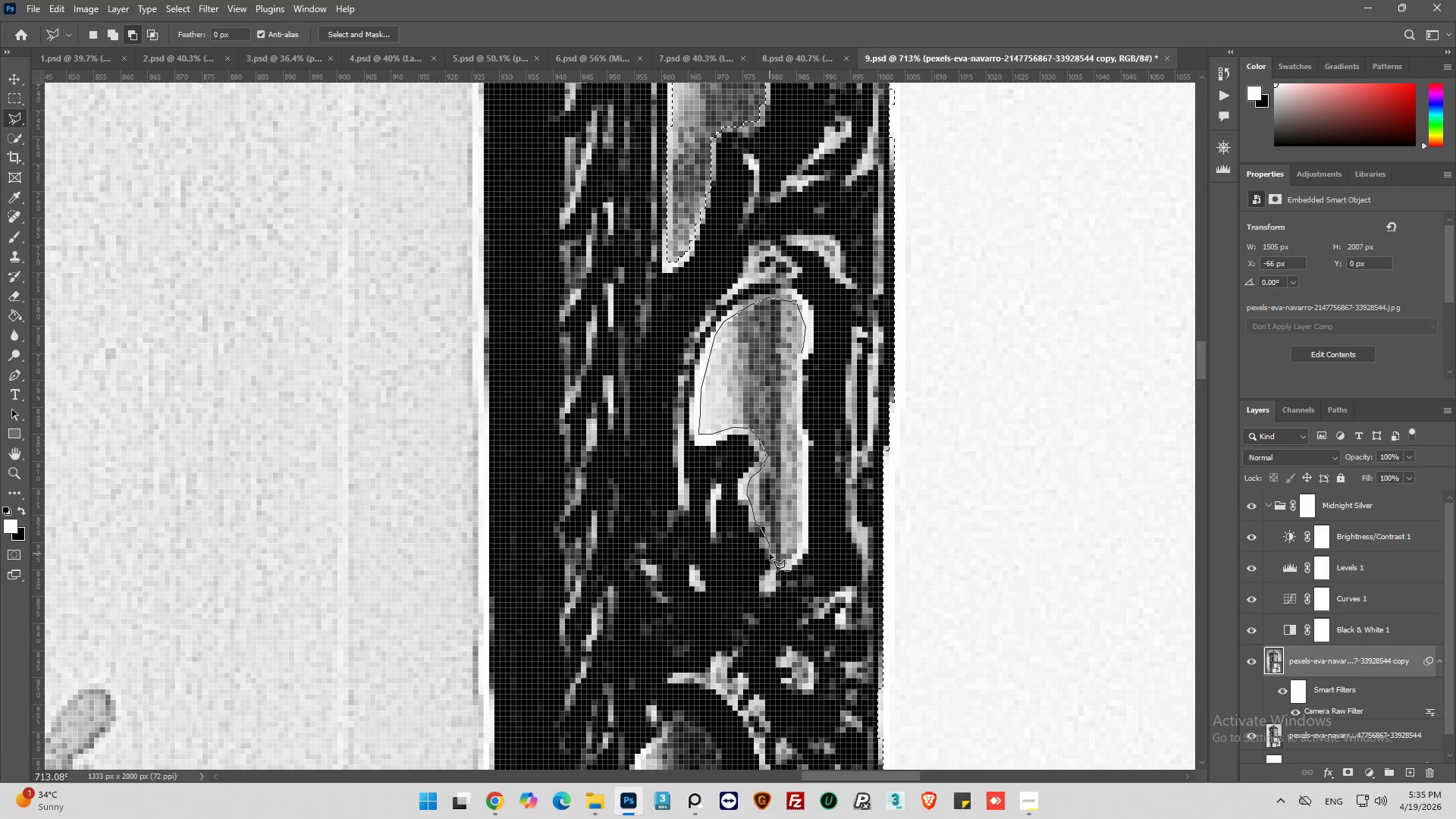 
left_click_drag(start_coordinate=[770, 554], to_coordinate=[770, 563])
 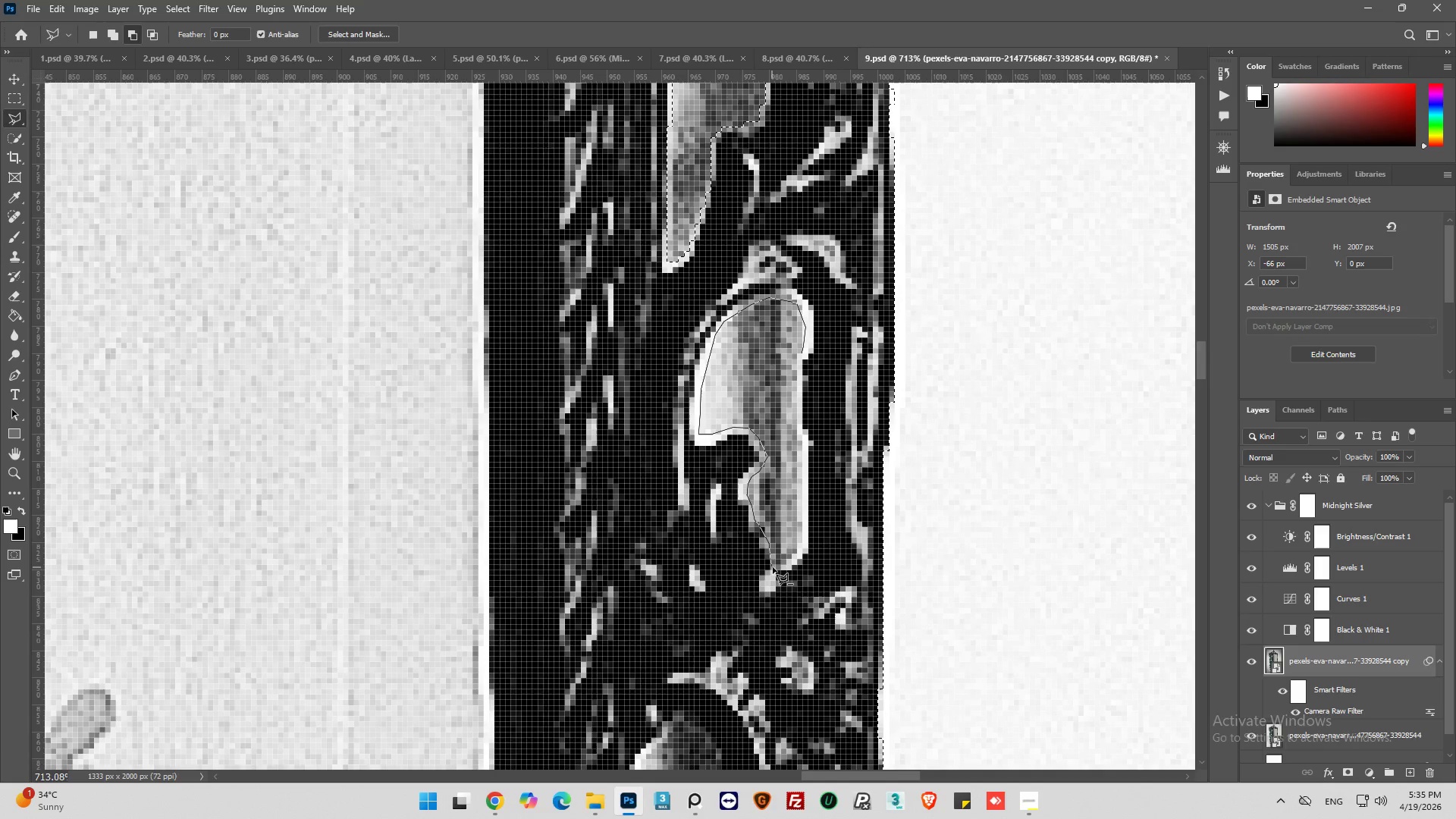 
left_click_drag(start_coordinate=[773, 567], to_coordinate=[775, 563])
 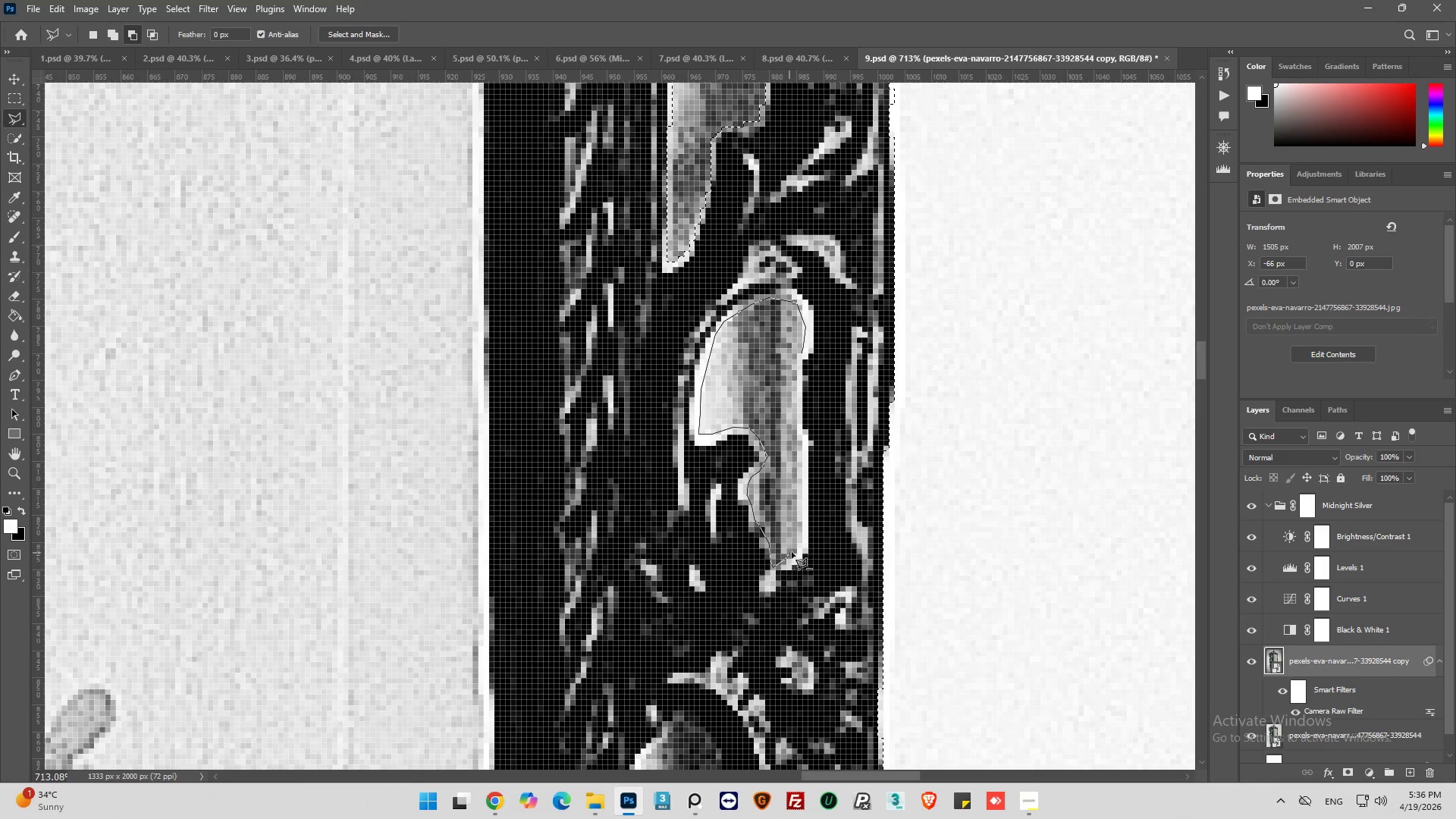 
left_click_drag(start_coordinate=[795, 548], to_coordinate=[799, 535])
 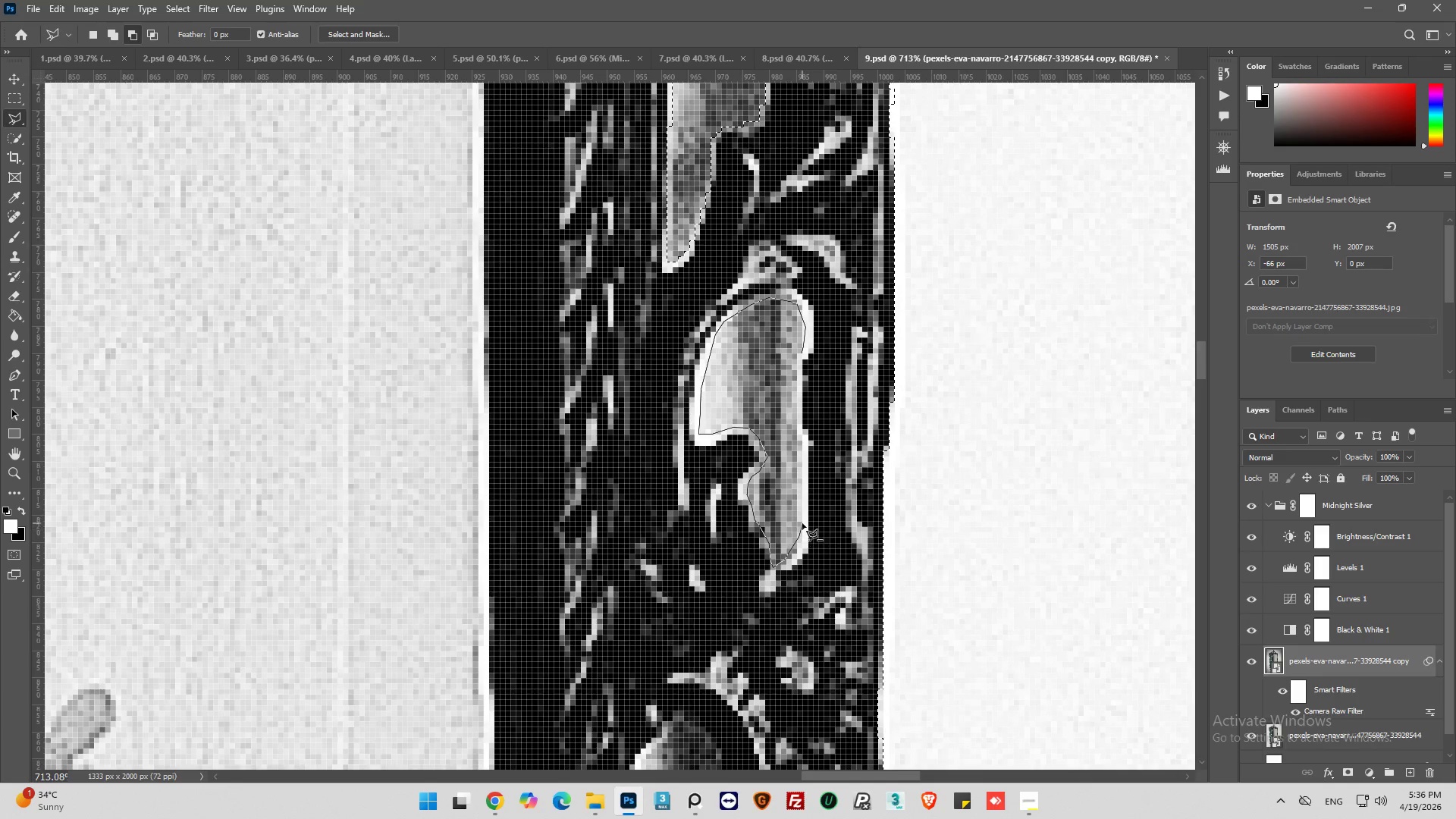 
left_click_drag(start_coordinate=[802, 523], to_coordinate=[802, 518])
 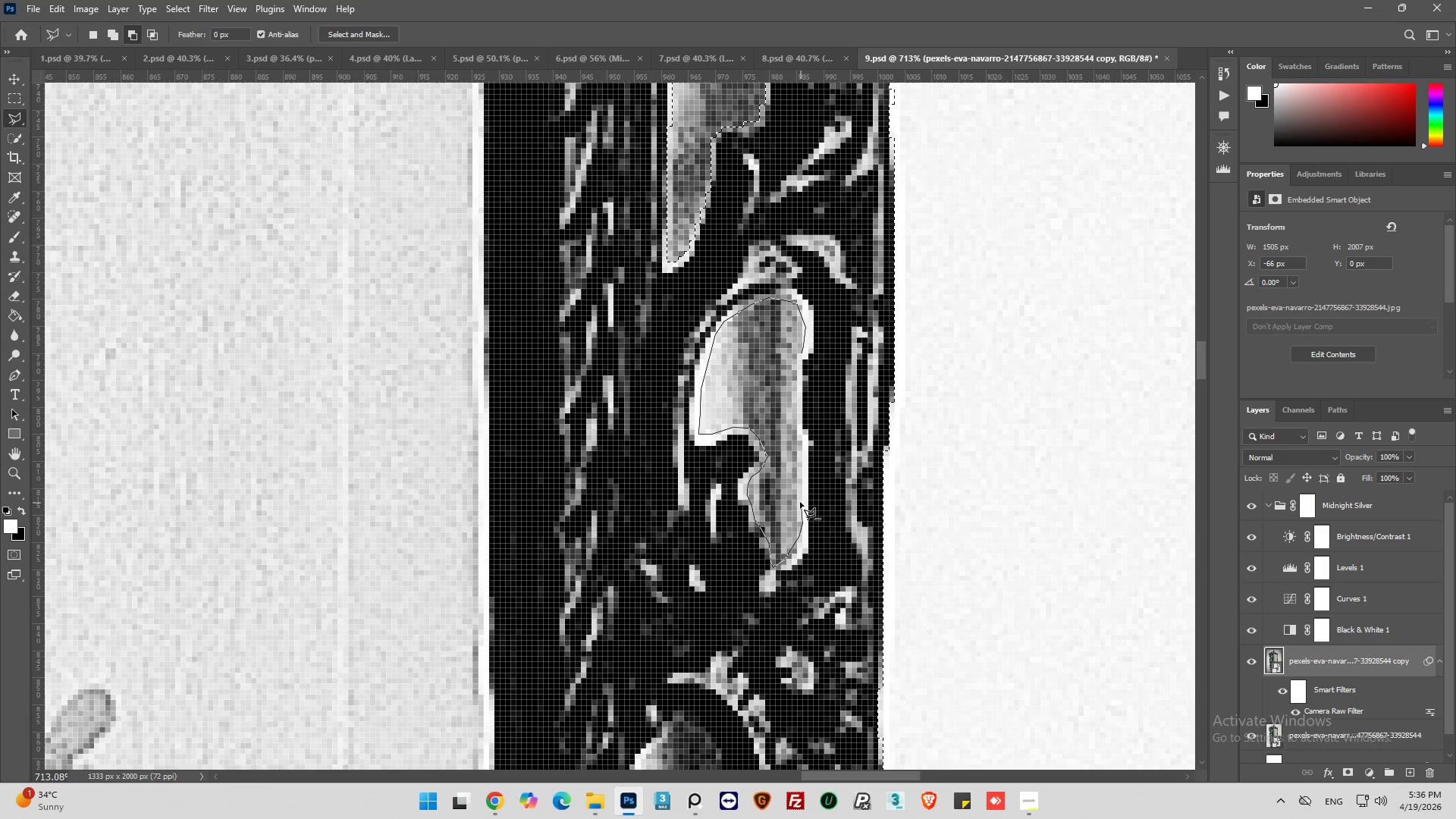 
left_click_drag(start_coordinate=[800, 500], to_coordinate=[800, 491])
 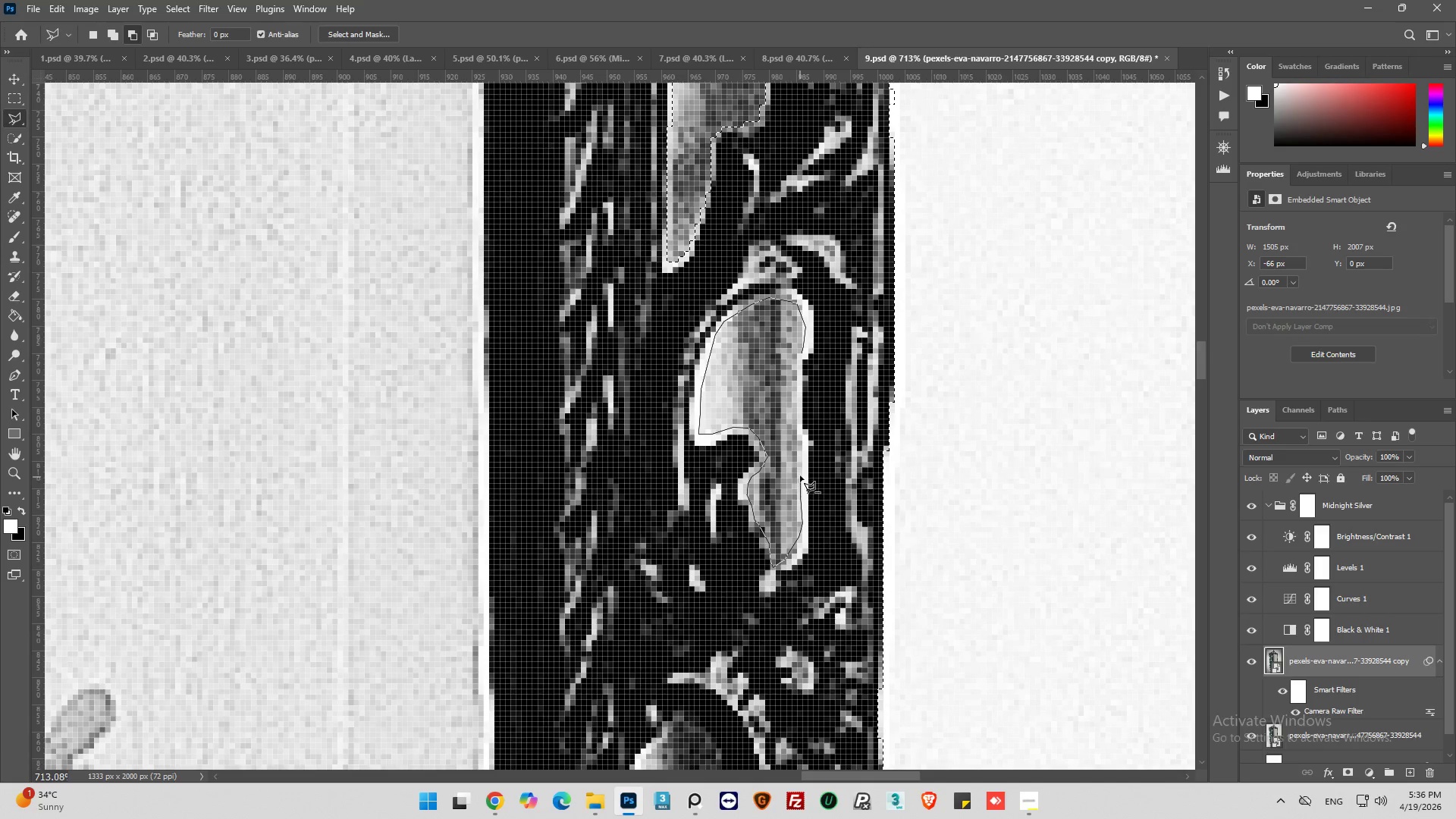 
left_click_drag(start_coordinate=[800, 472], to_coordinate=[800, 466])
 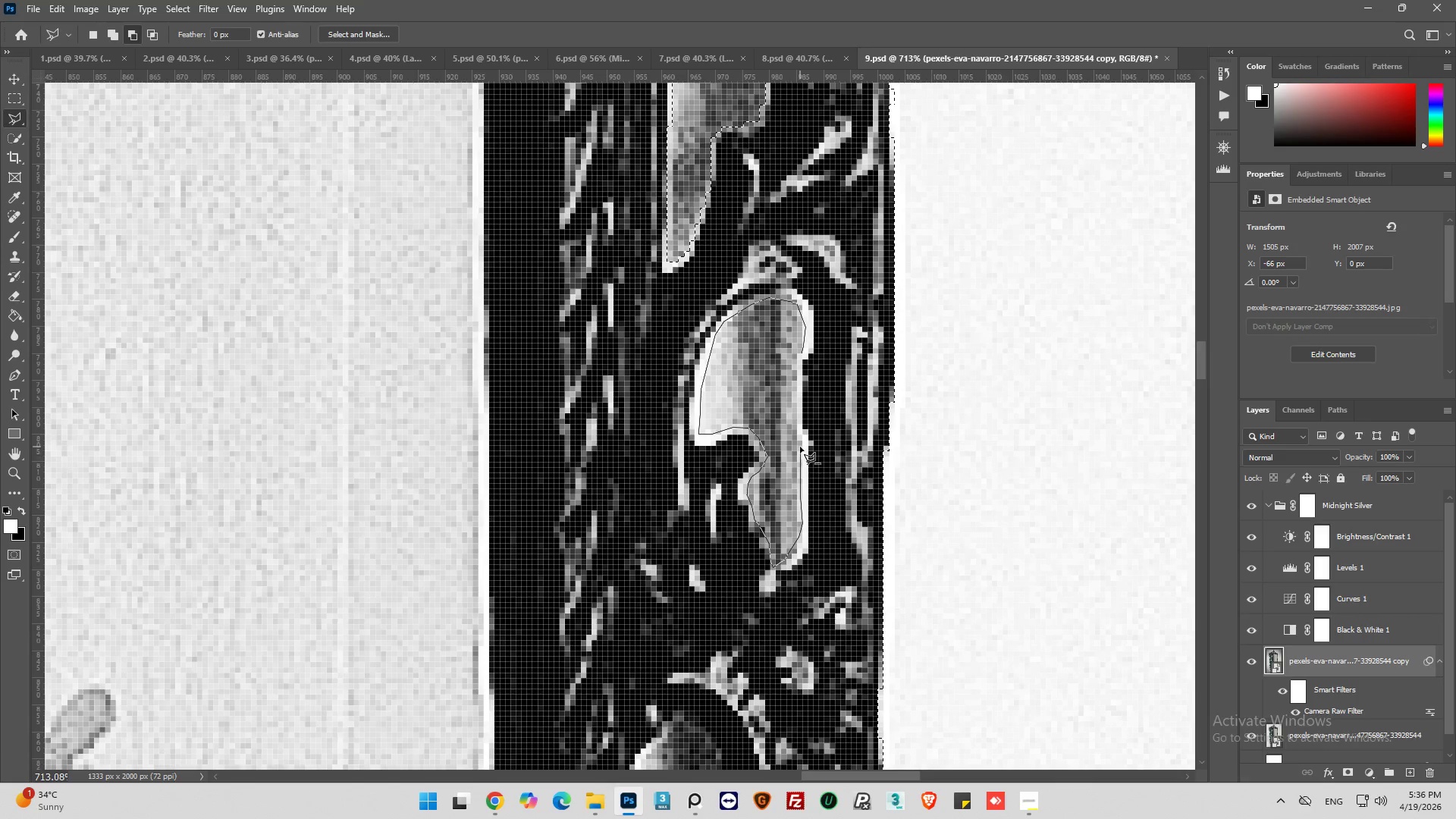 
left_click_drag(start_coordinate=[800, 447], to_coordinate=[800, 443])
 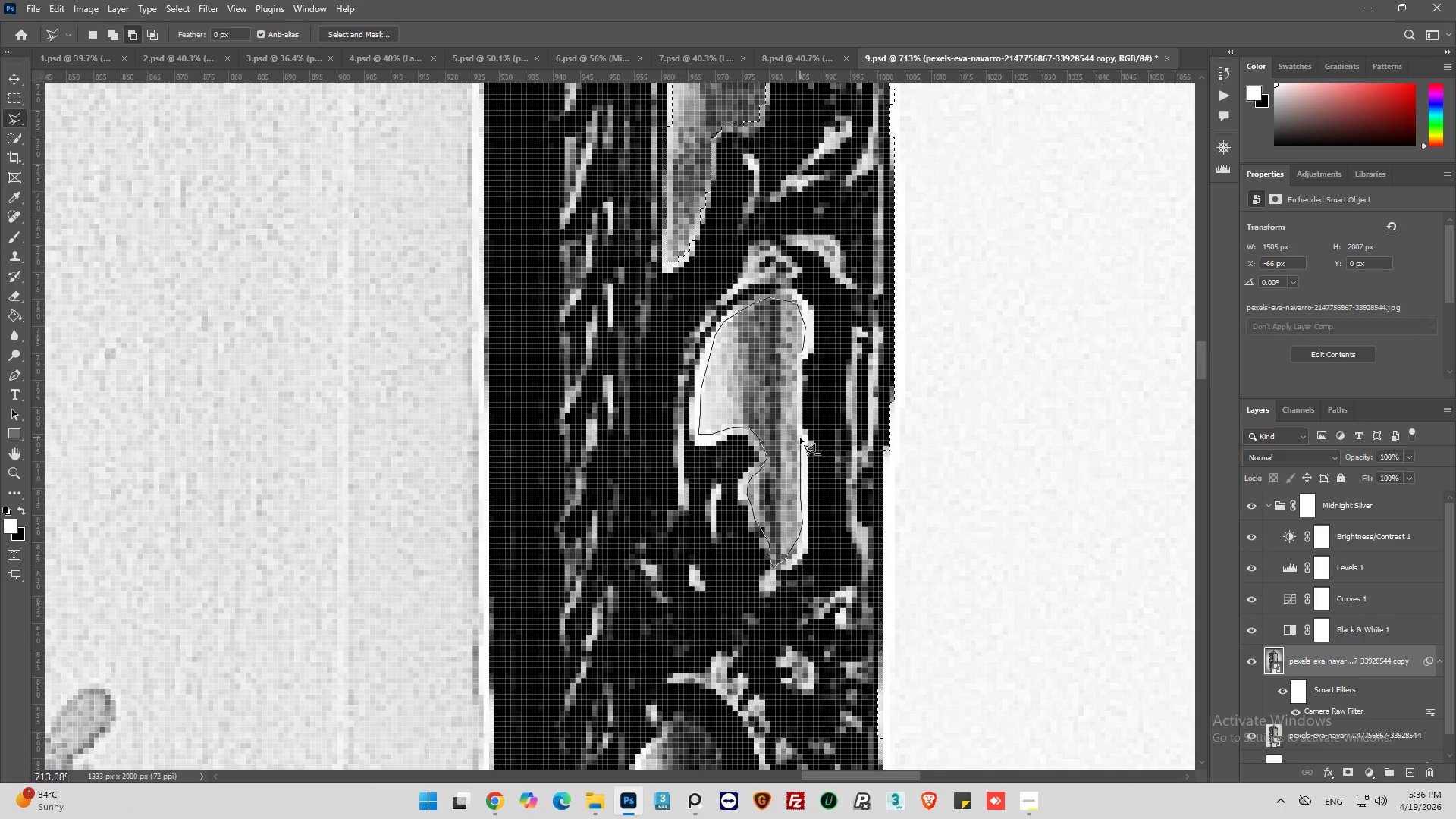 
left_click_drag(start_coordinate=[800, 438], to_coordinate=[797, 423])
 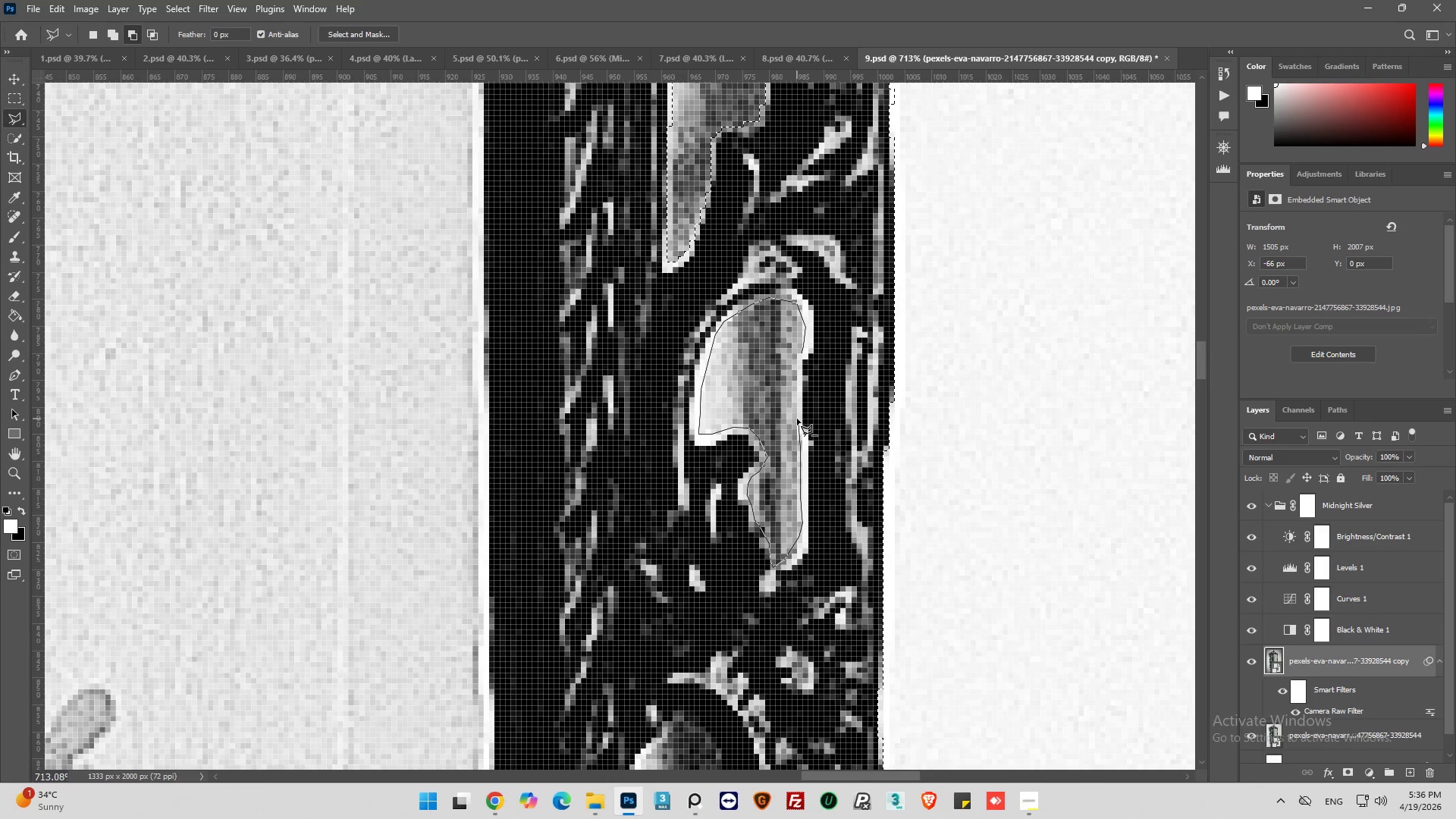 
left_click_drag(start_coordinate=[797, 419], to_coordinate=[797, 415])
 